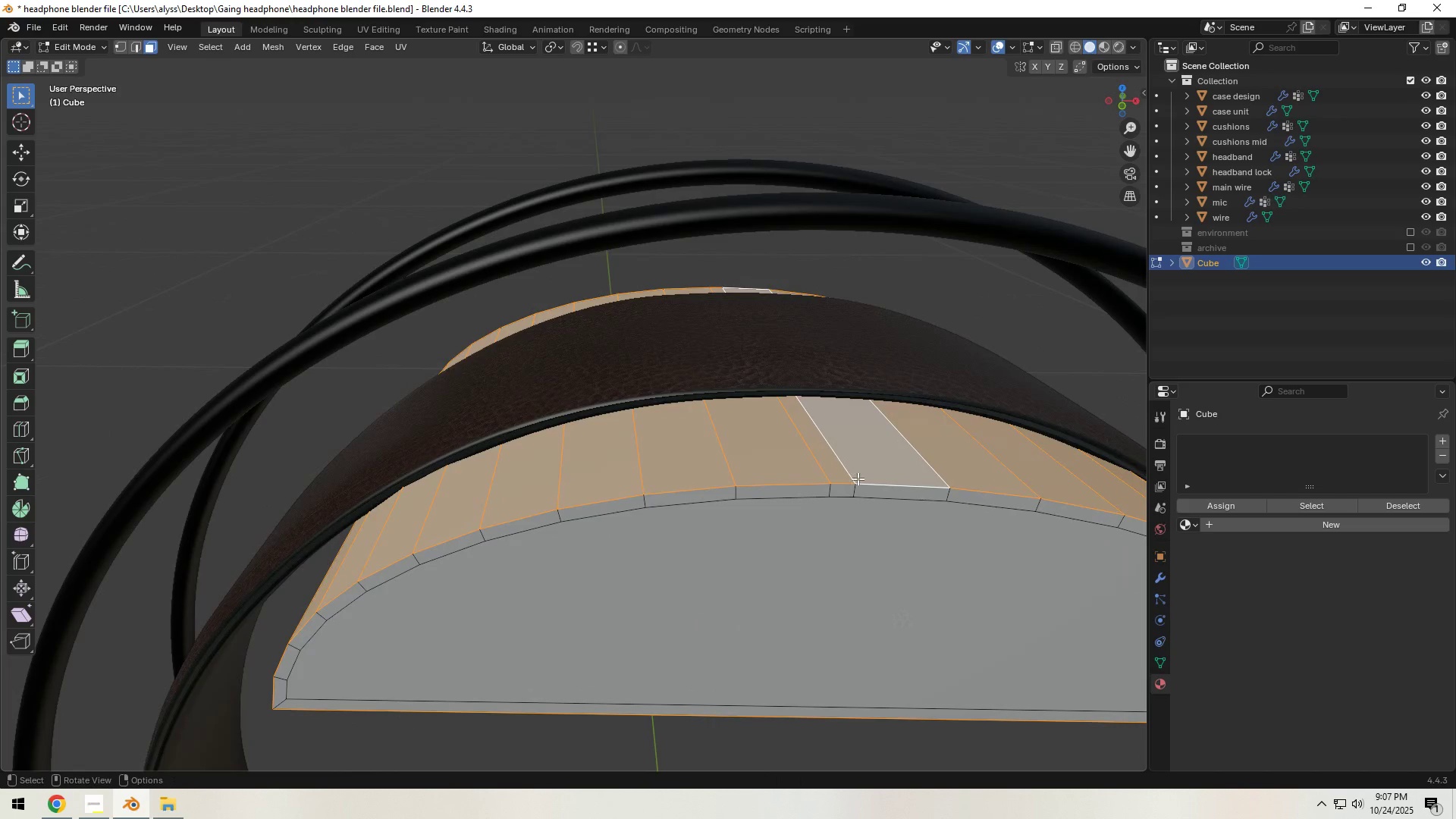 
scroll: coordinate [859, 485], scroll_direction: down, amount: 2.0
 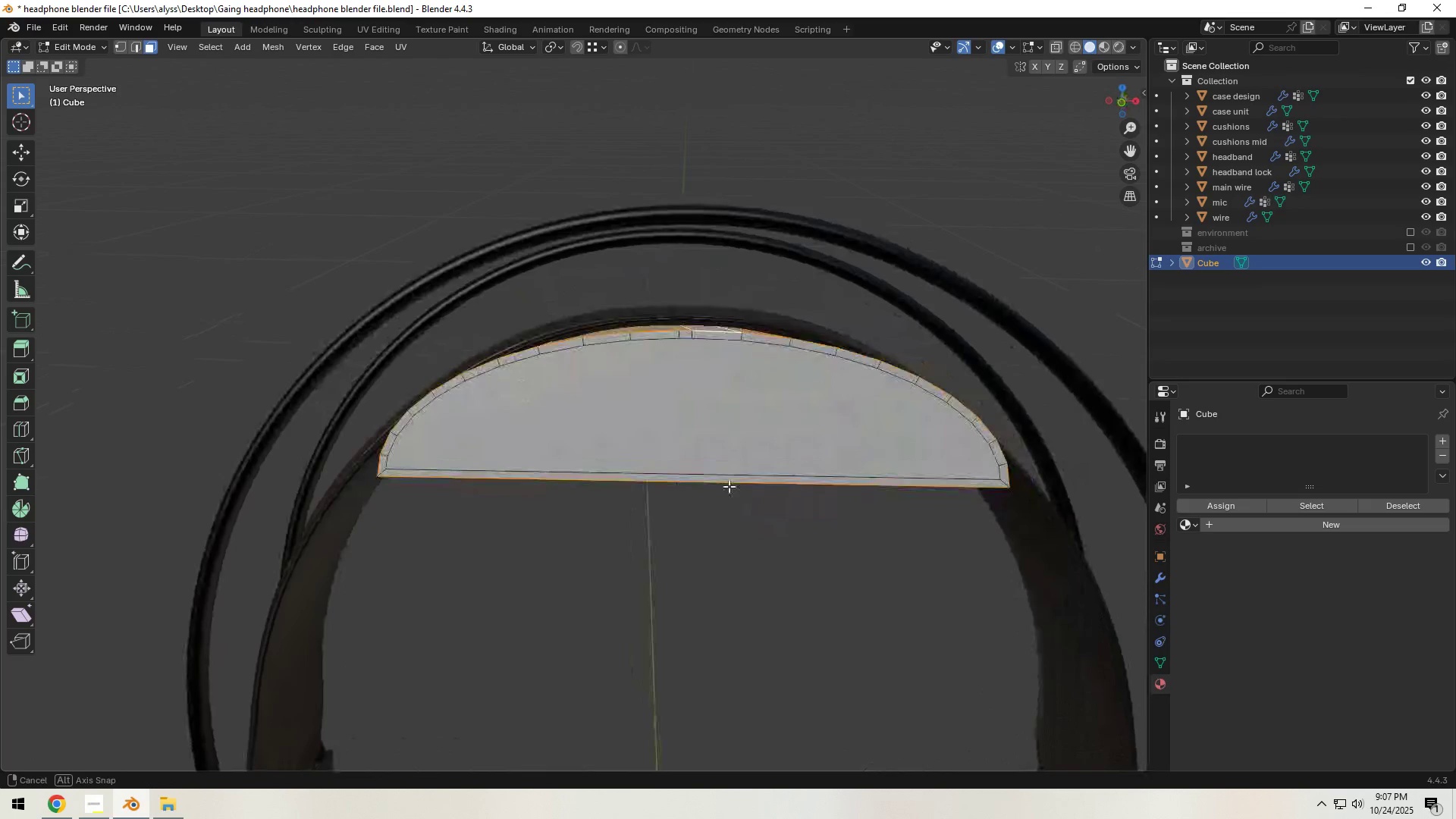 
wait(5.38)
 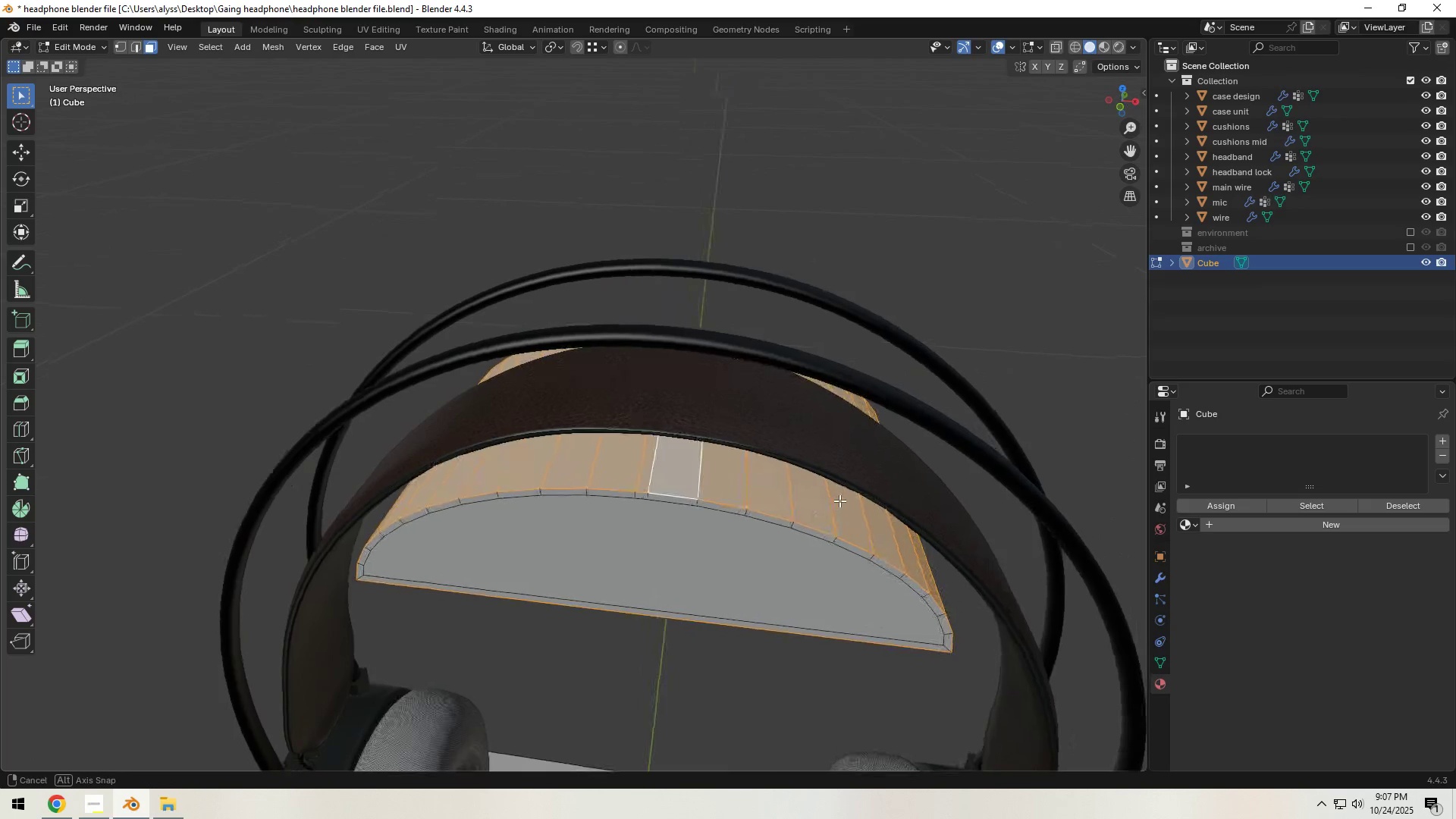 
left_click([701, 514])
 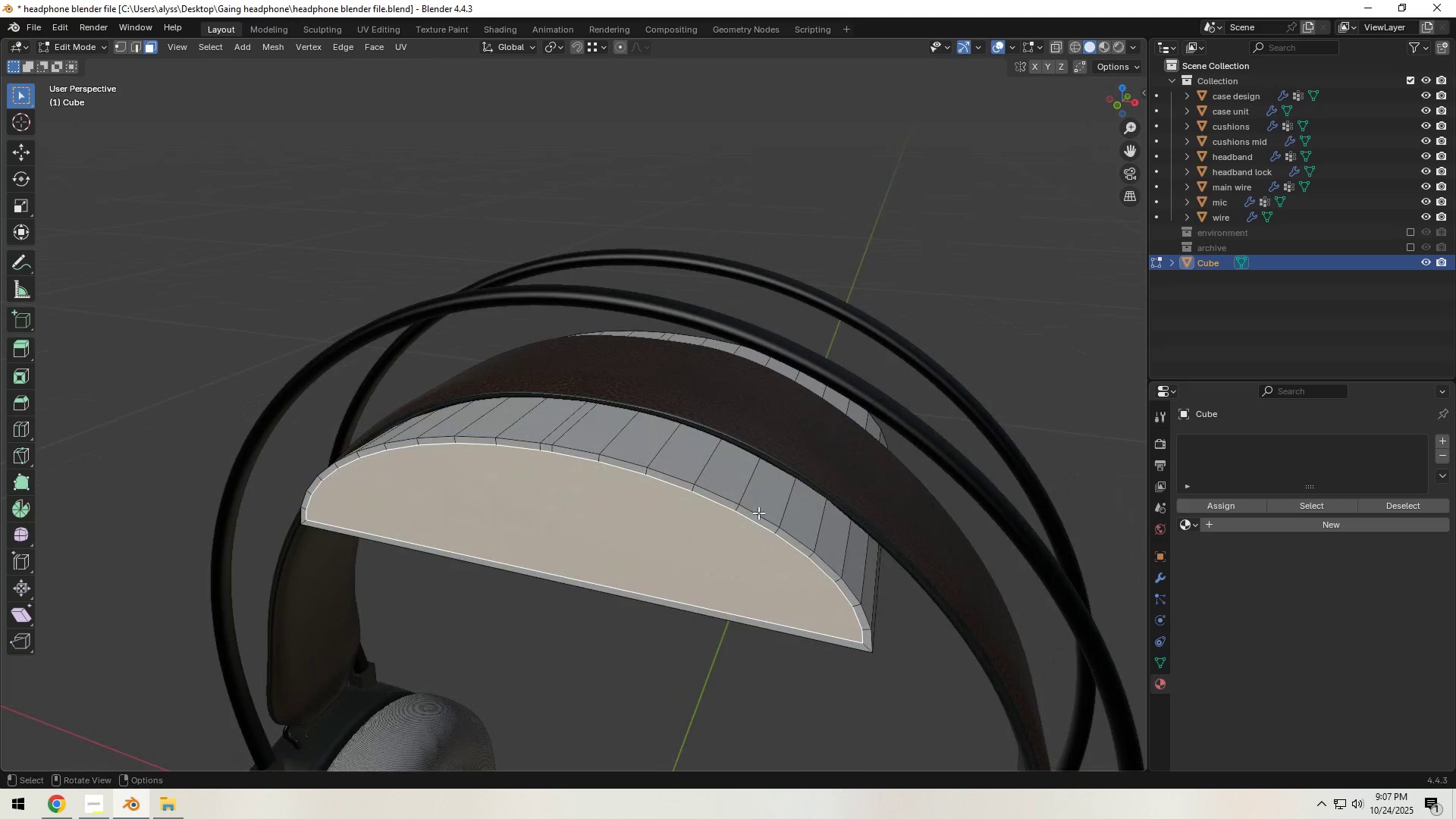 
key(2)
 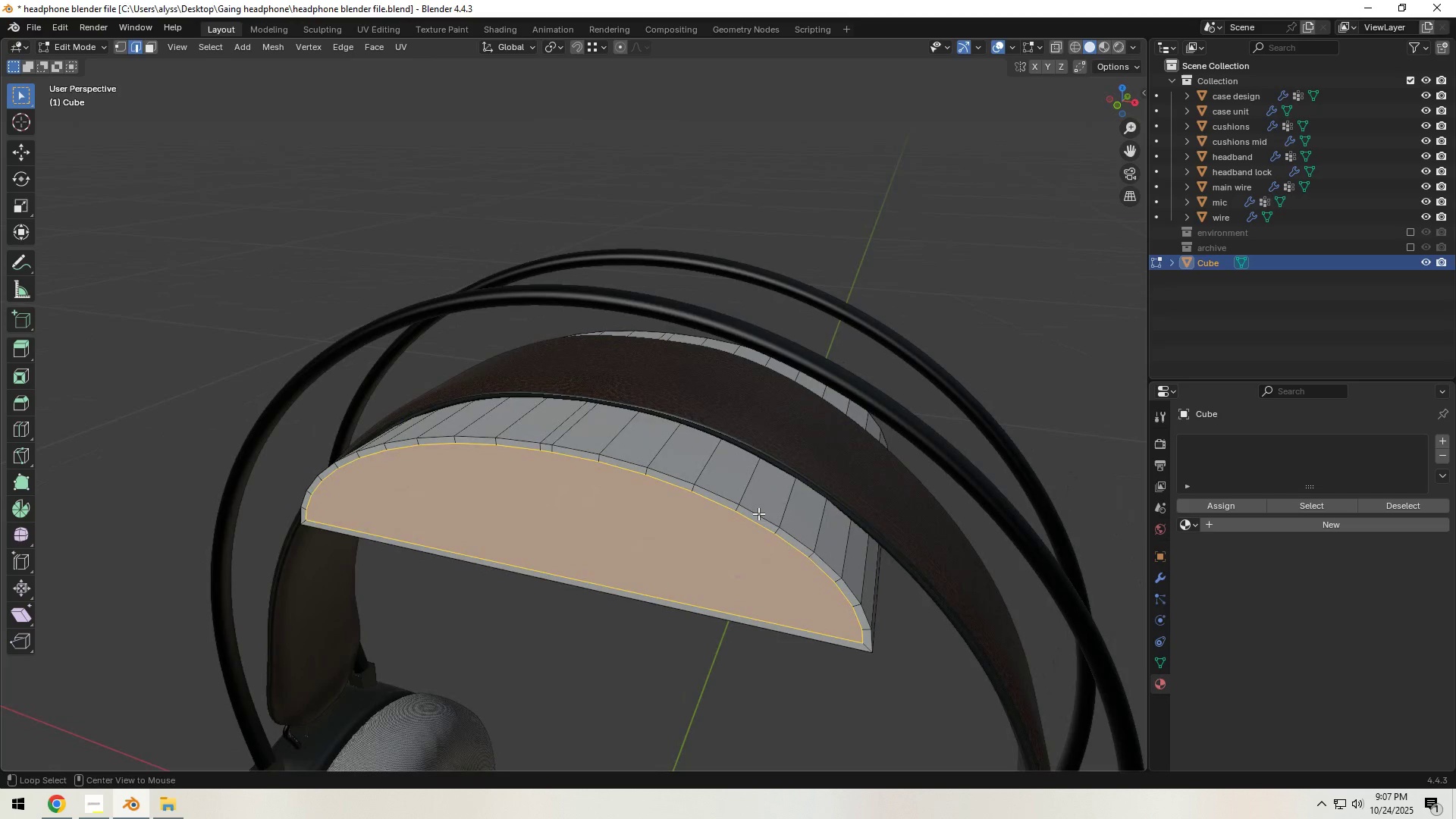 
hold_key(key=AltLeft, duration=0.58)
left_click([758, 513])
 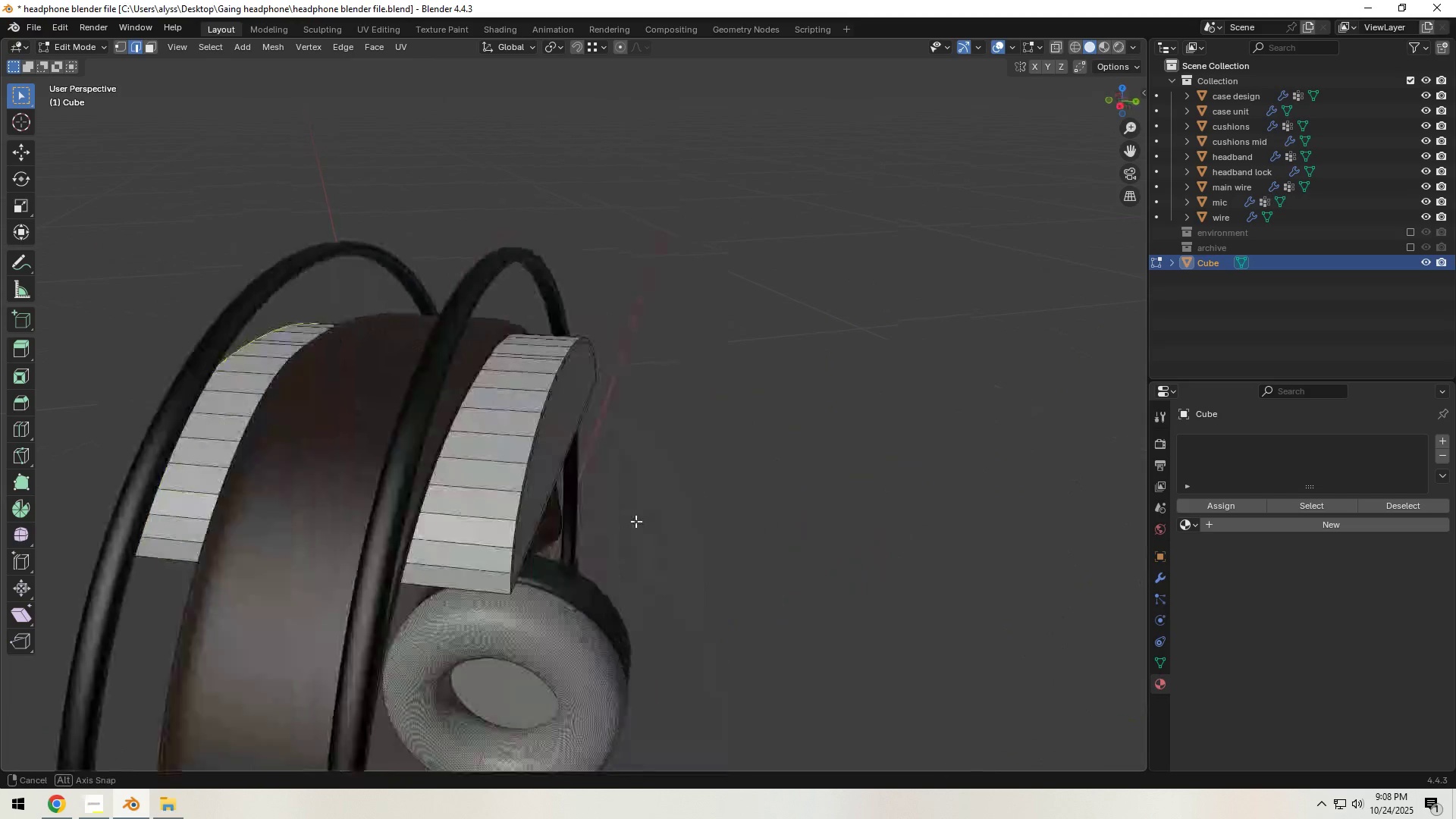 
hold_key(key=ShiftLeft, duration=0.94)
 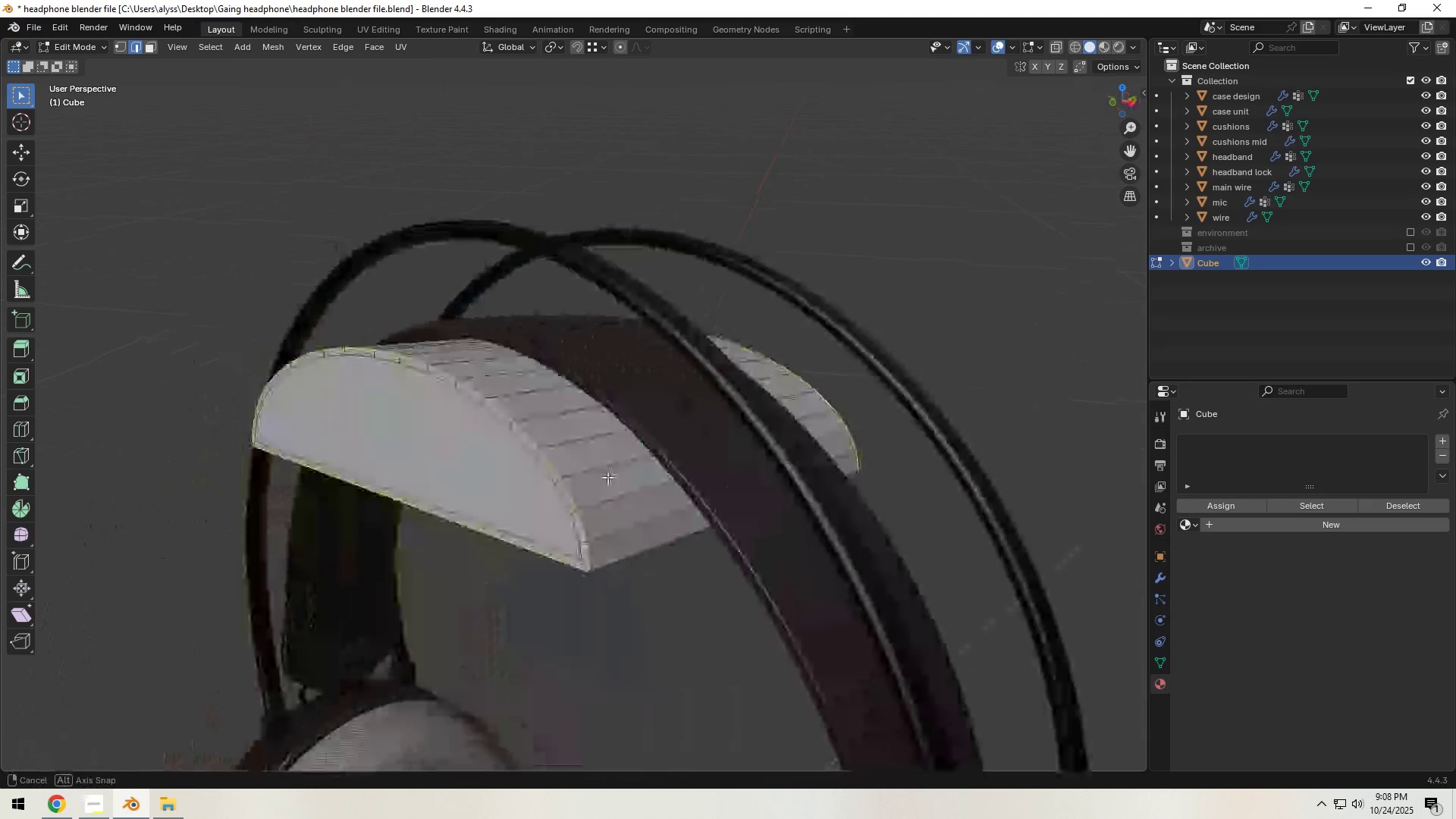 
hold_key(key=AltLeft, duration=0.66)
 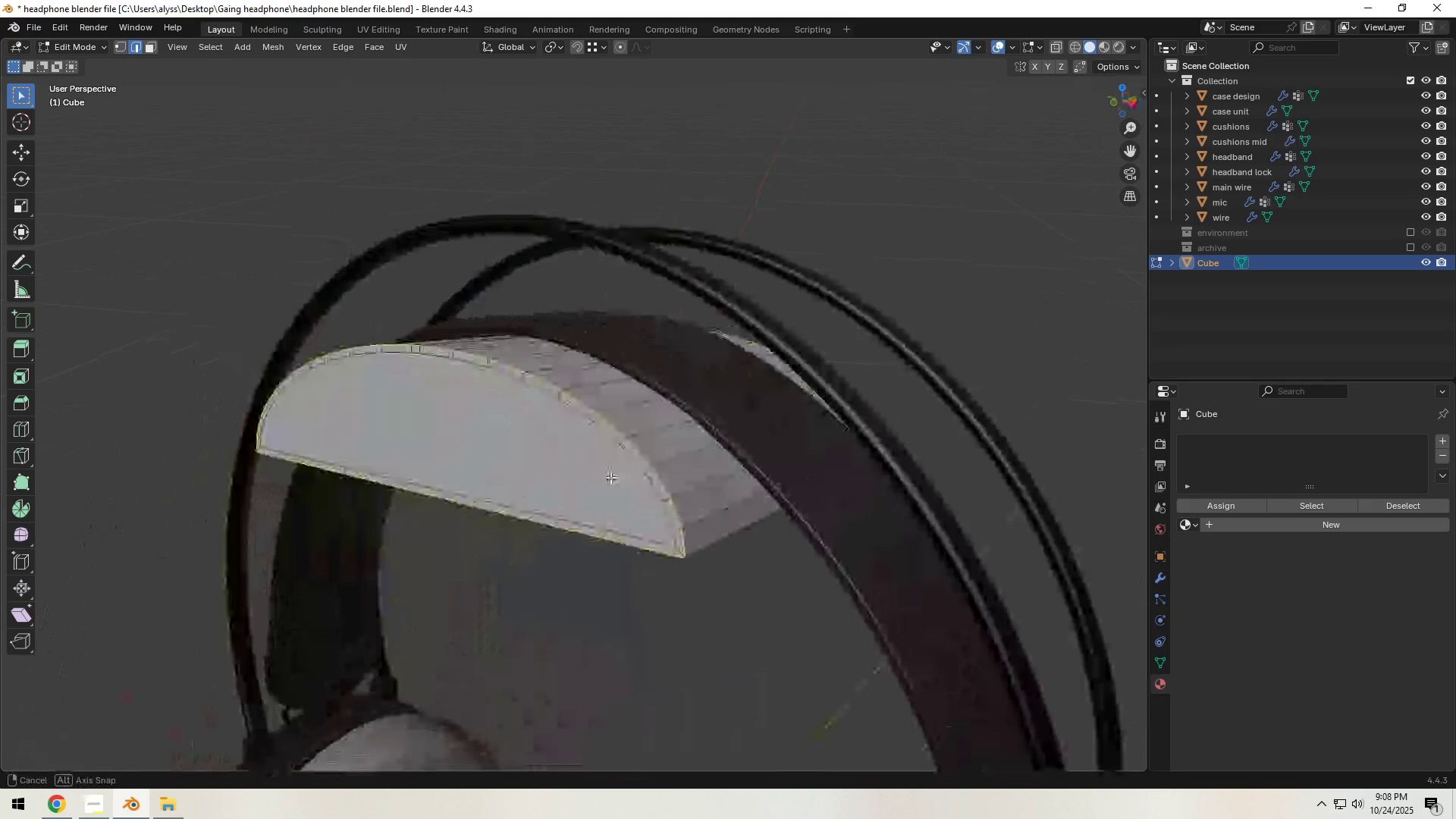 
scroll: coordinate [634, 487], scroll_direction: up, amount: 2.0
 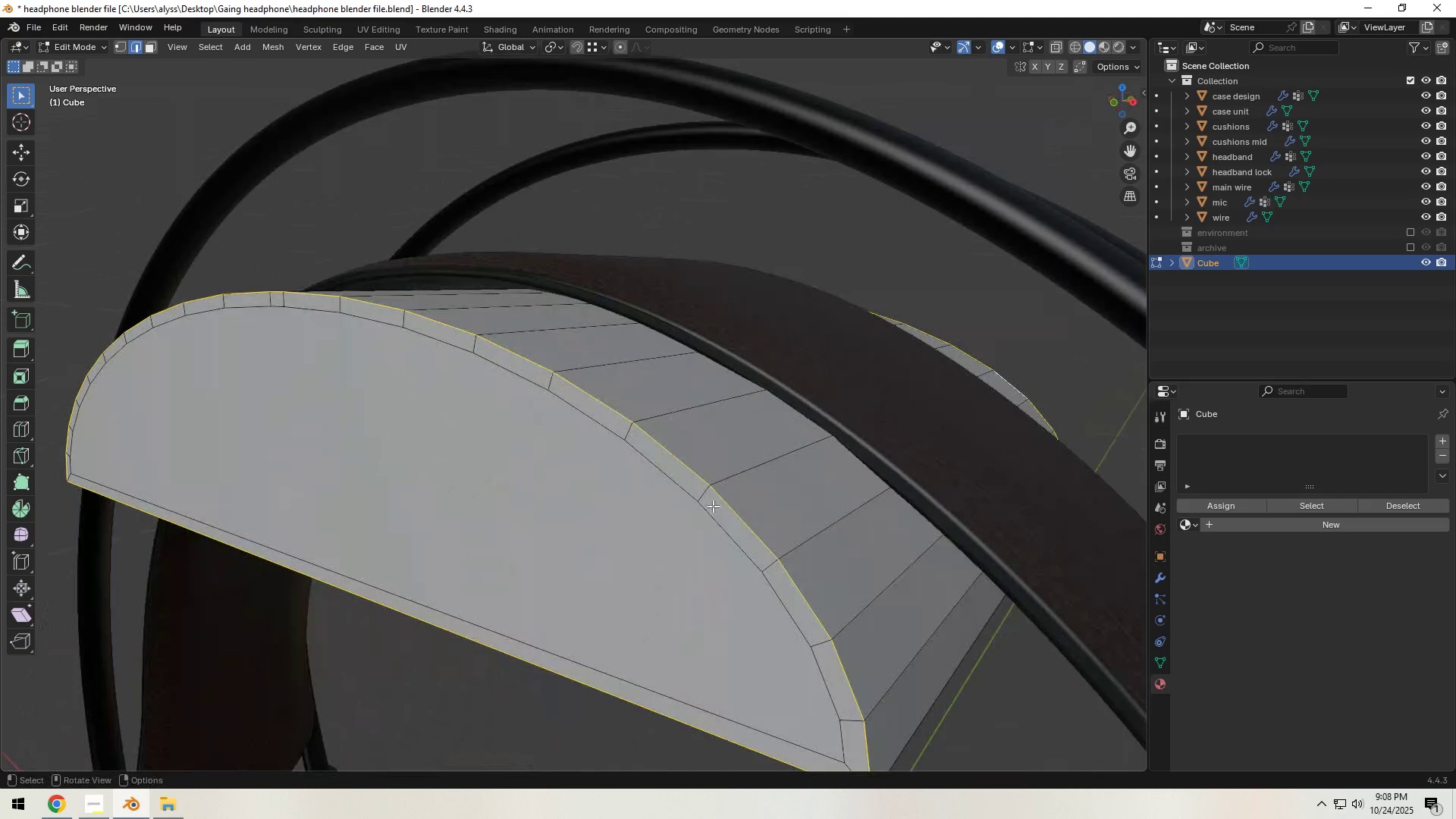 
hold_key(key=ShiftLeft, duration=0.35)
 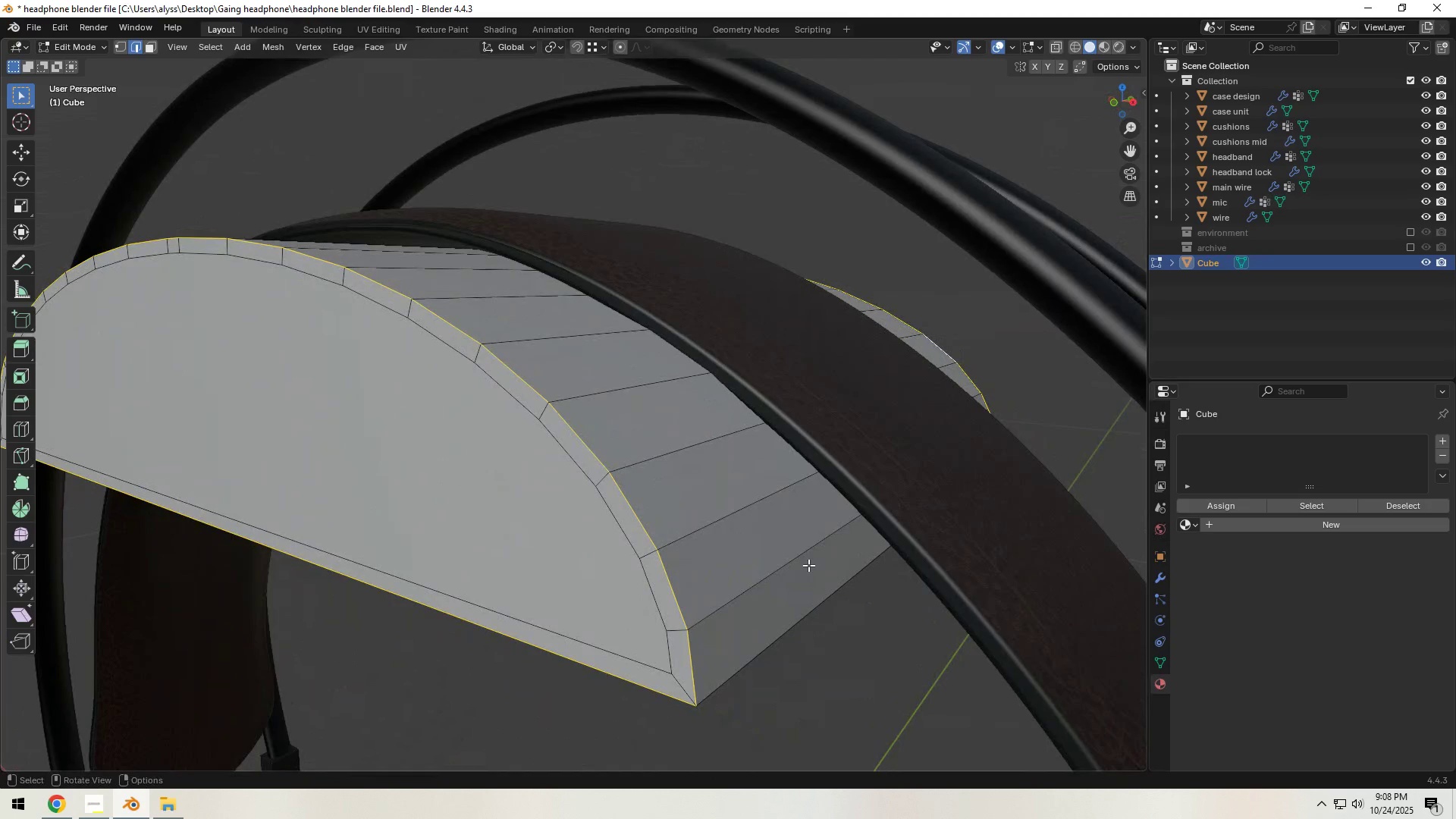 
key(Control+B)
 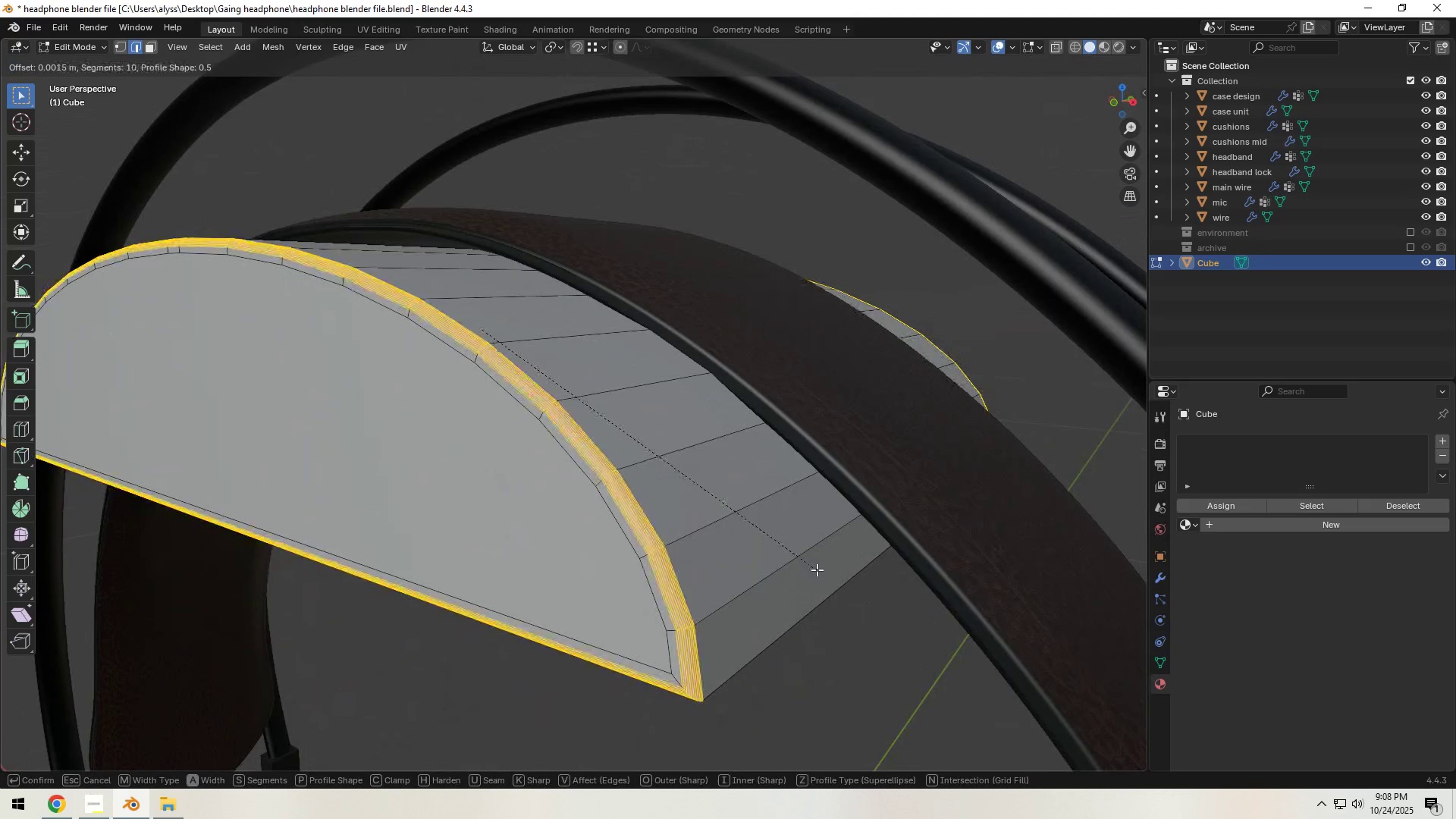 
scroll: coordinate [817, 570], scroll_direction: down, amount: 11.0
 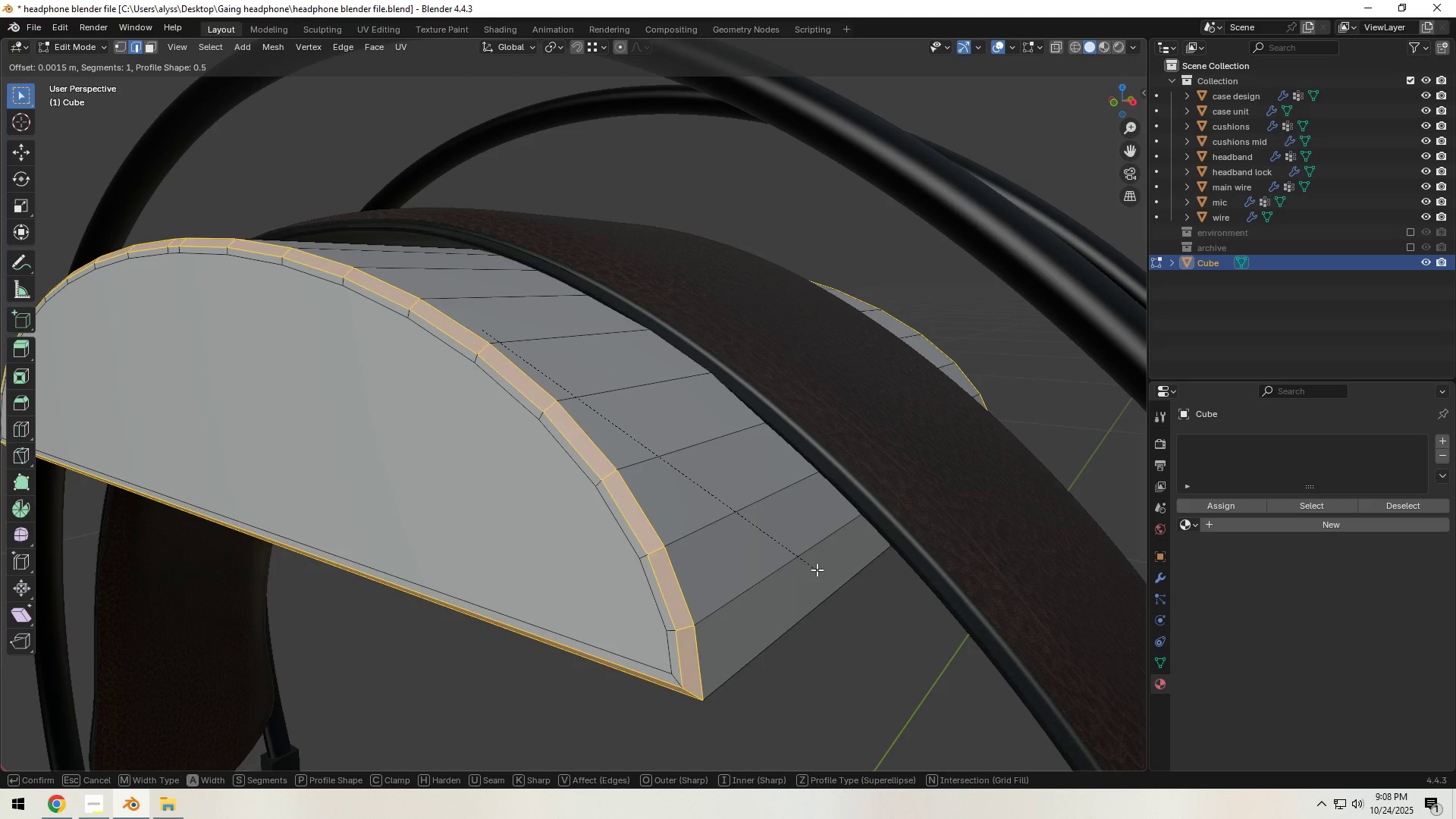 
scroll: coordinate [817, 570], scroll_direction: up, amount: 2.0
 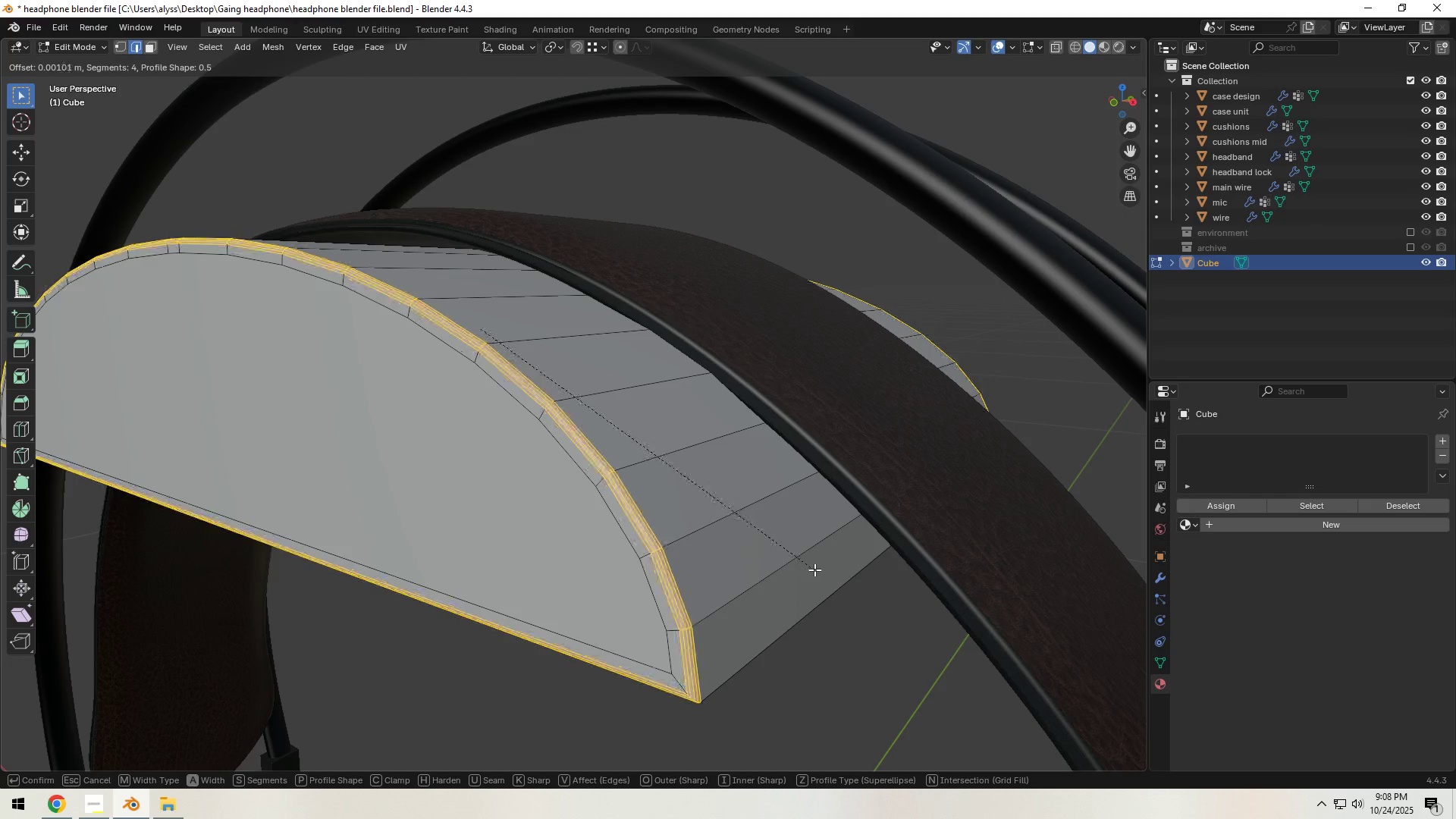 
left_click([814, 570])
 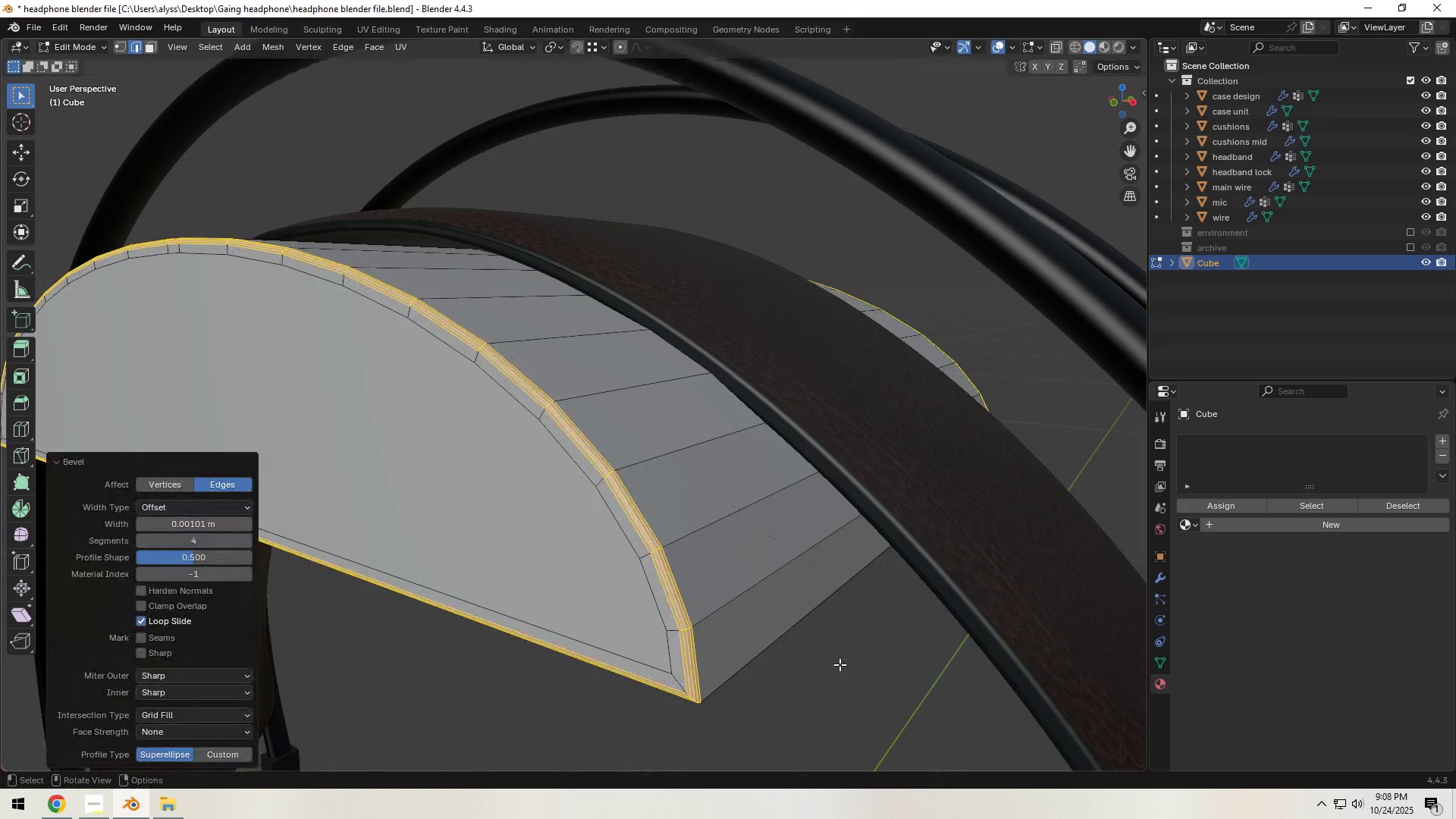 
left_click([839, 664])
 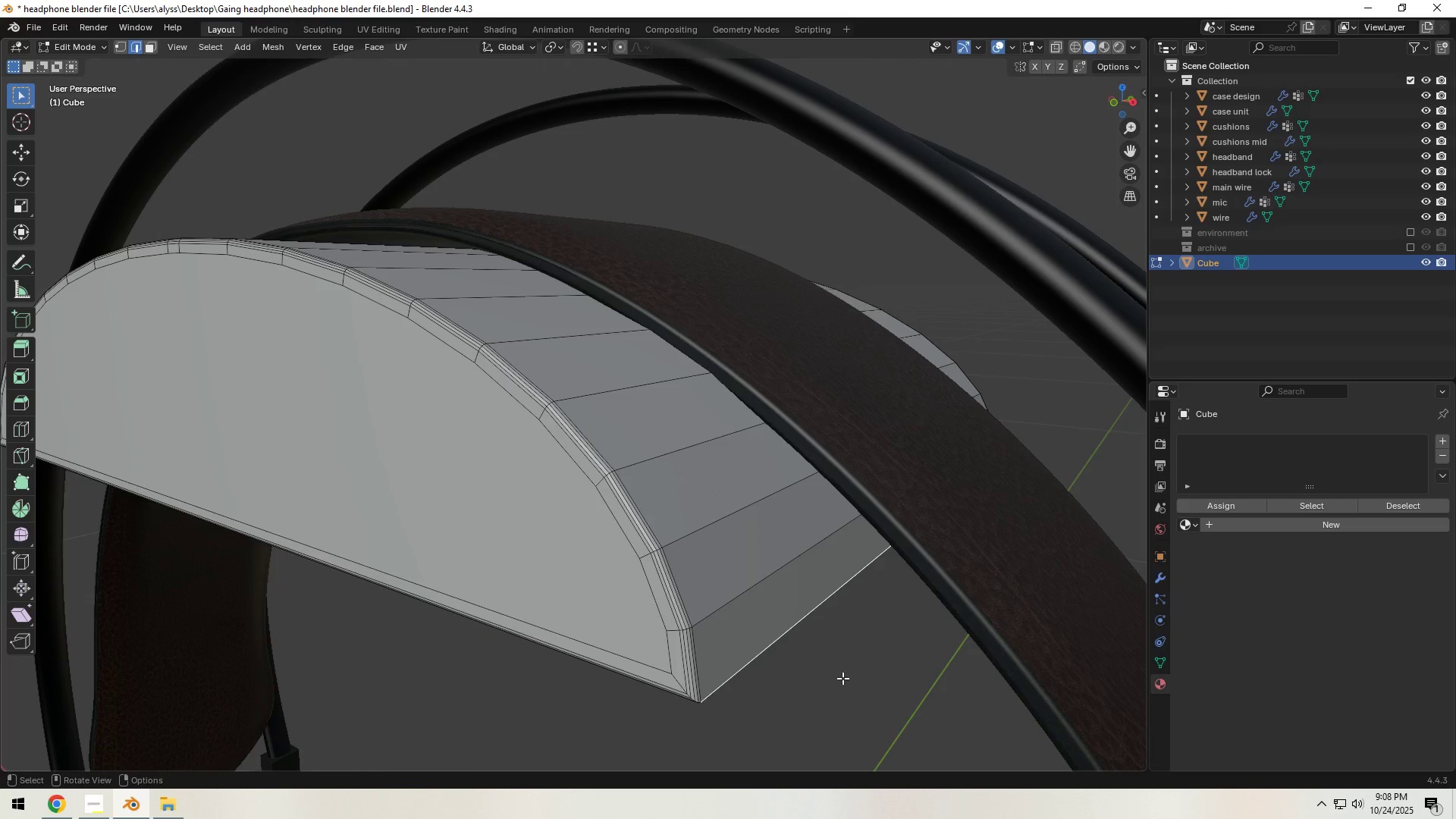 
key(Tab)
 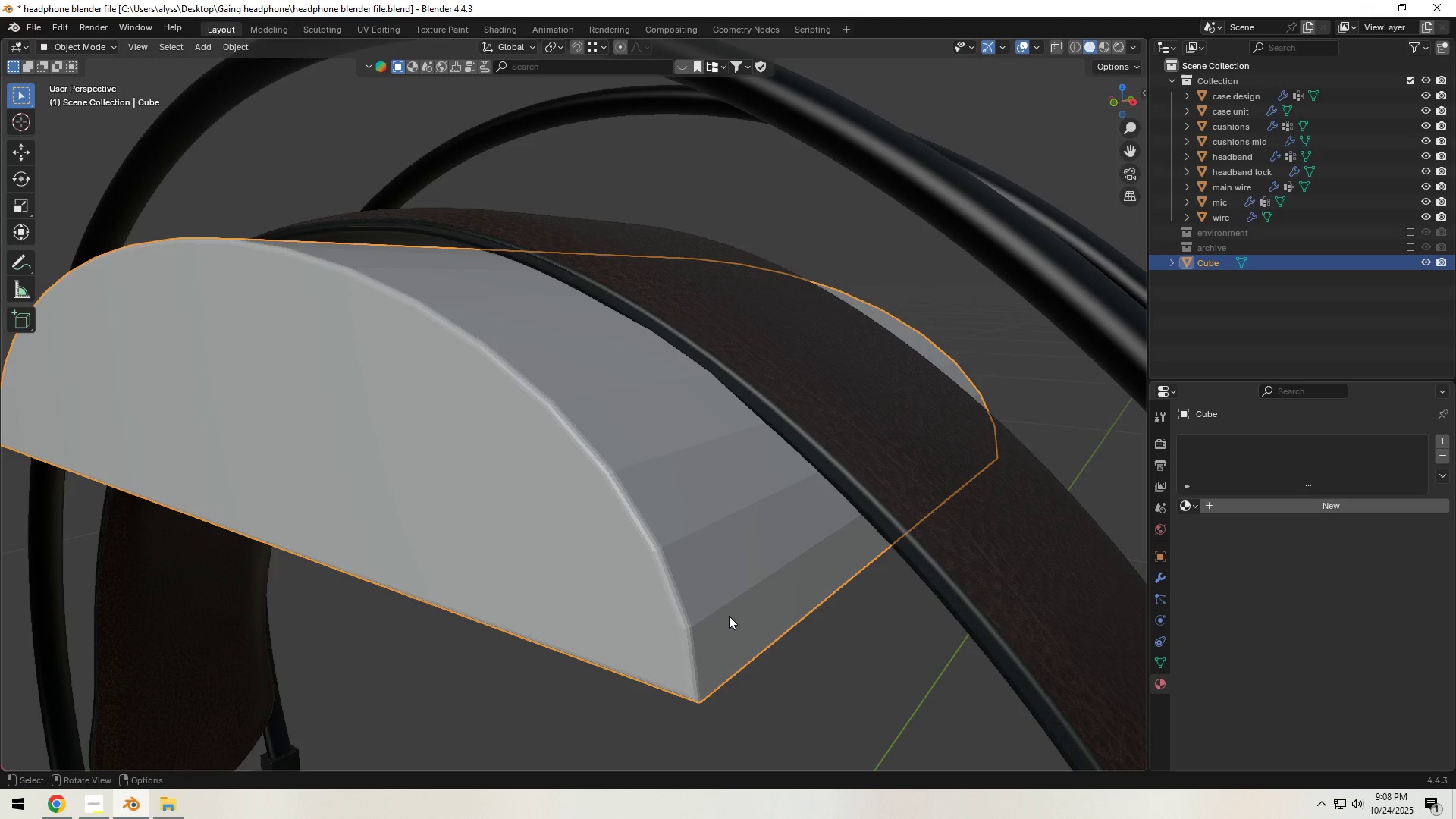 
left_click([726, 613])
 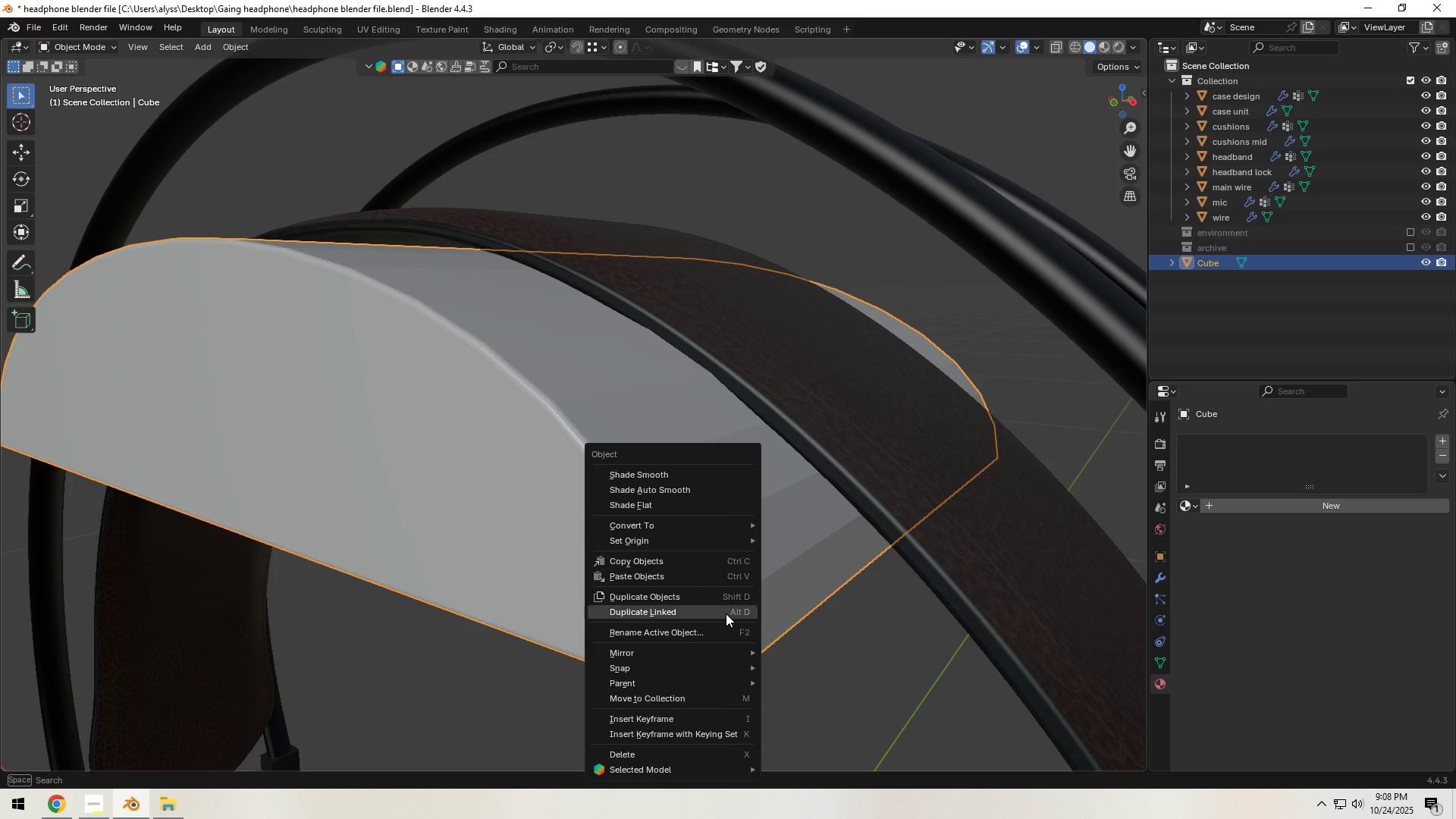 
right_click([726, 613])
 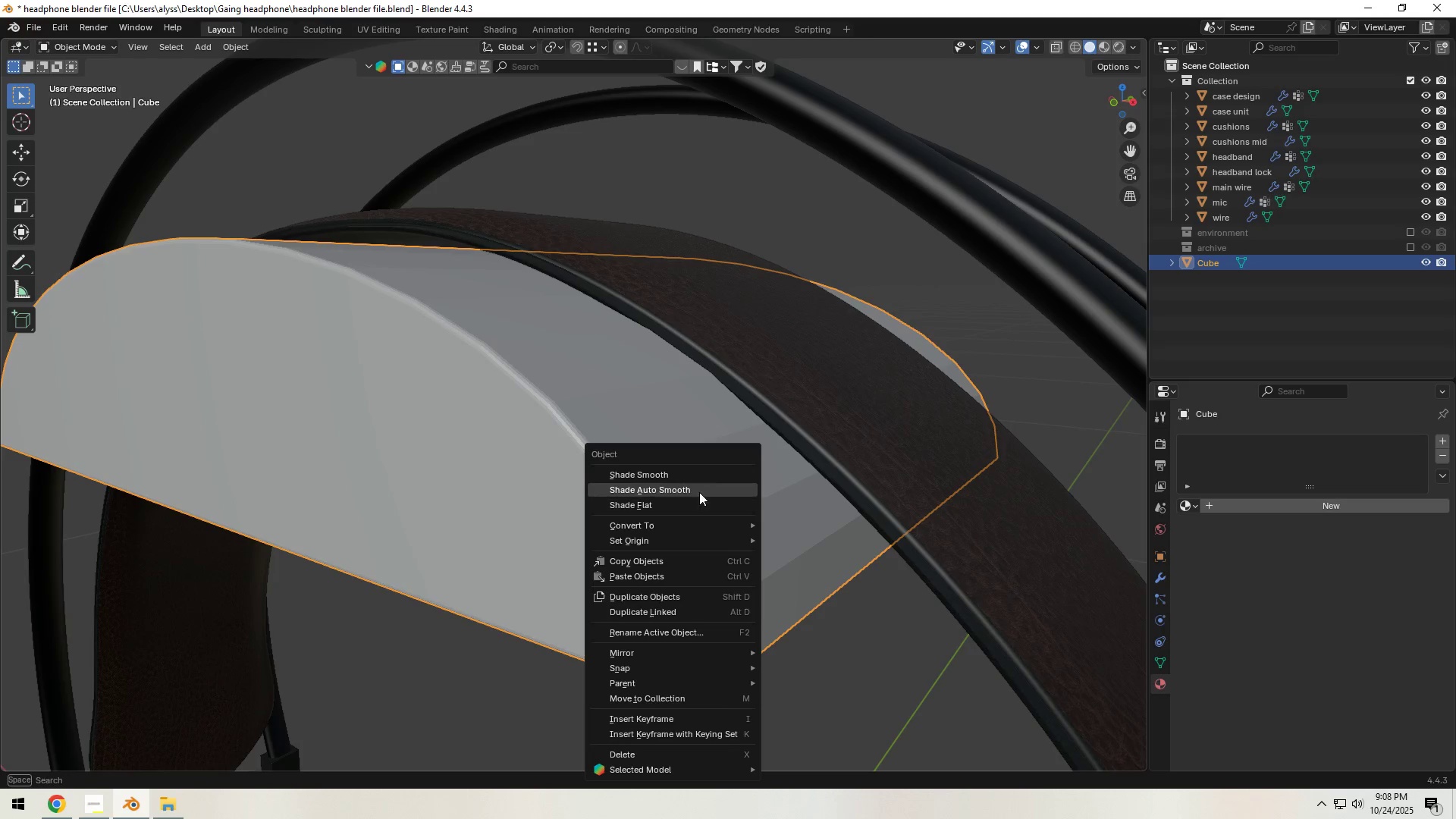 
left_click([699, 492])
 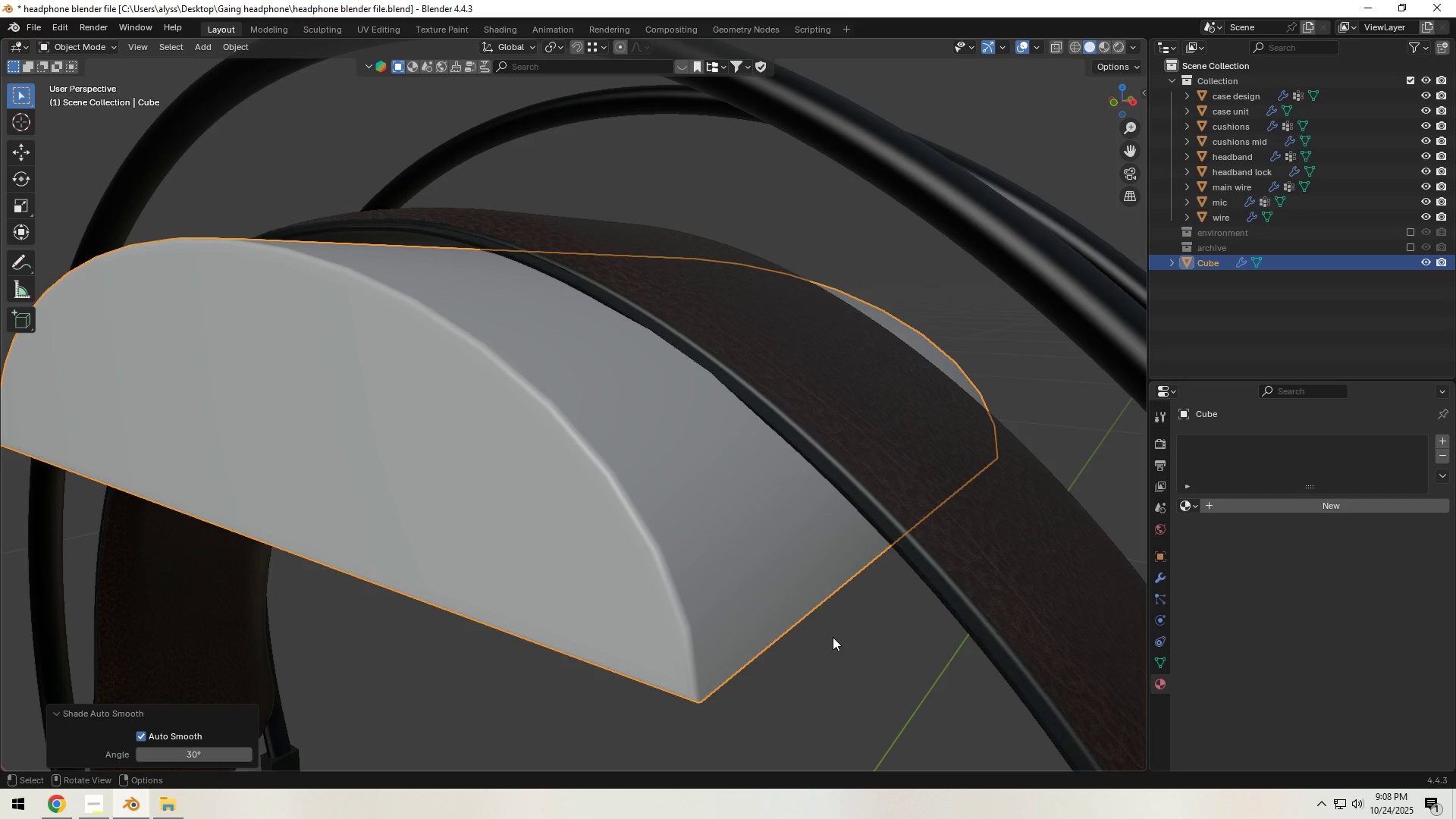 
key(Control+S)
 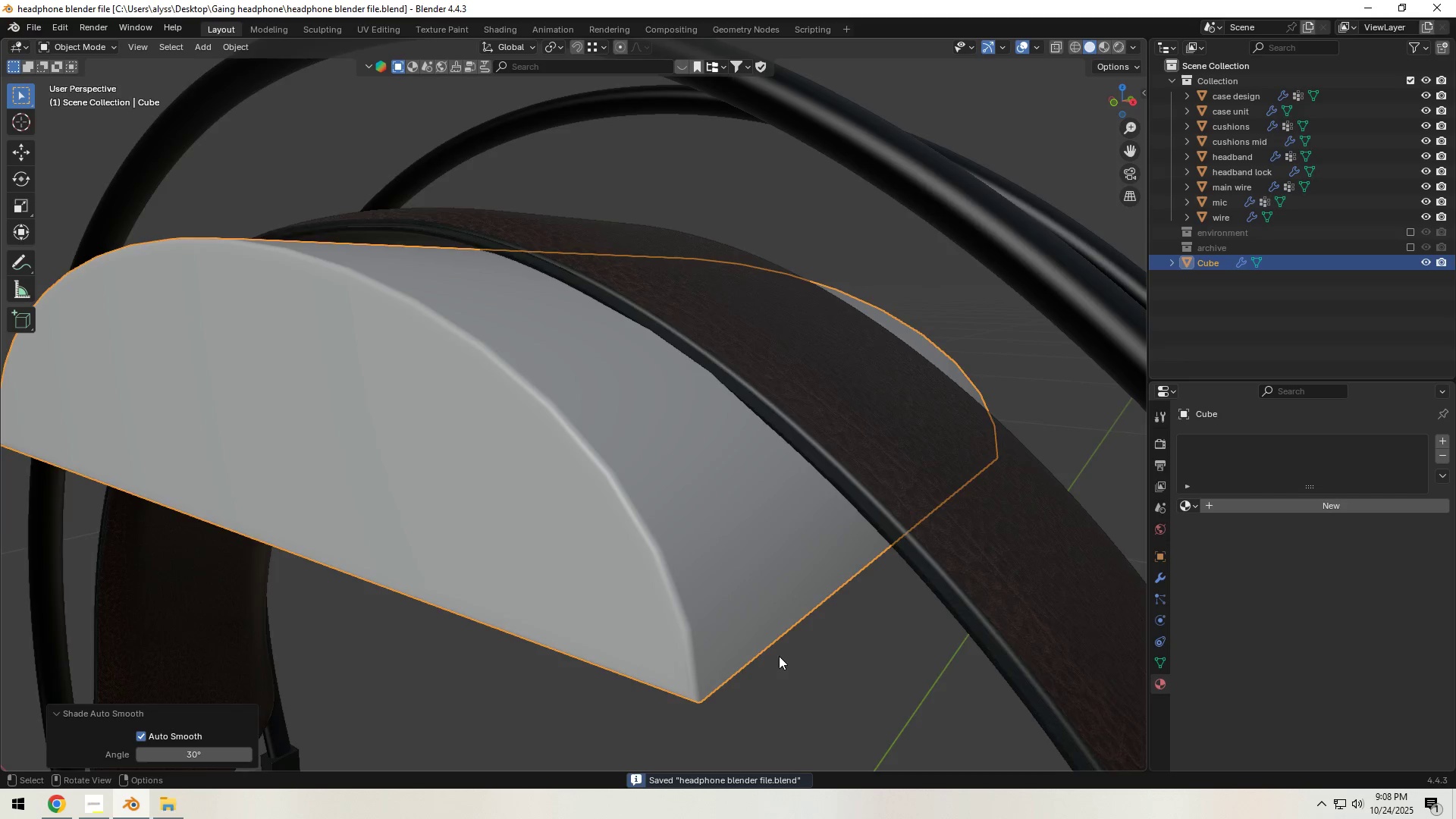 
scroll: coordinate [777, 656], scroll_direction: down, amount: 2.0
 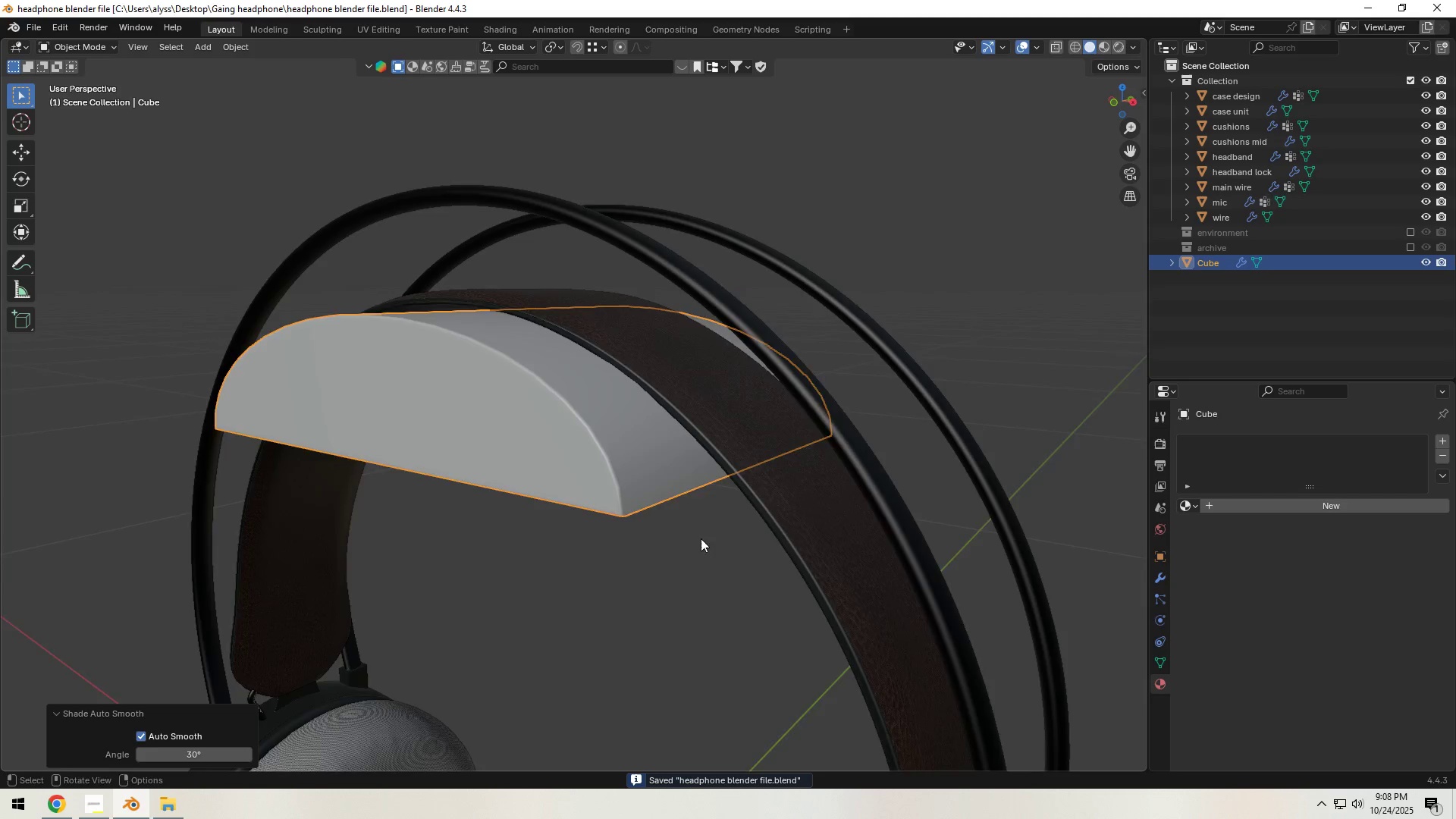 
scroll: coordinate [548, 567], scroll_direction: up, amount: 2.0
 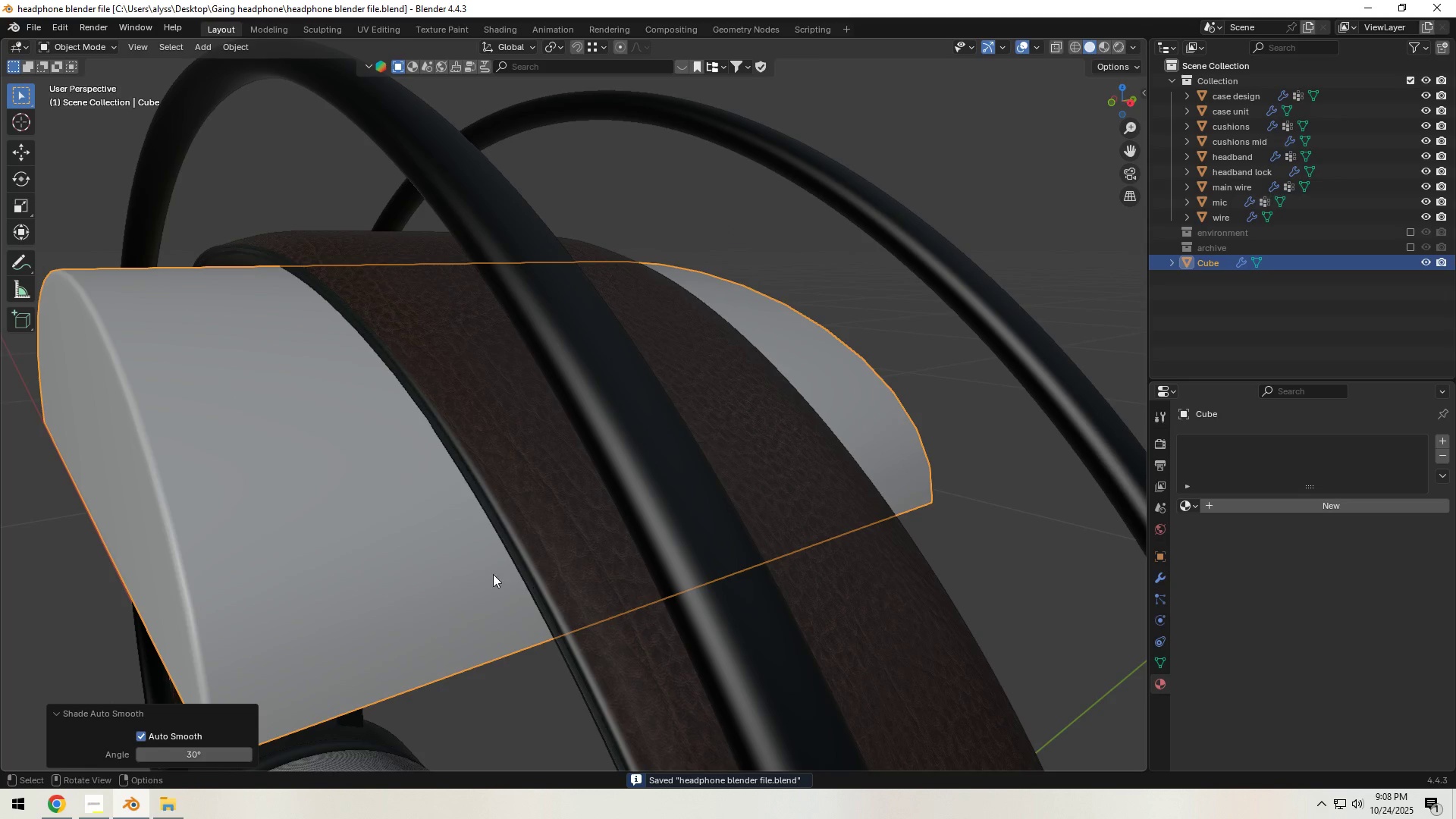 
hold_key(key=ShiftLeft, duration=0.76)
 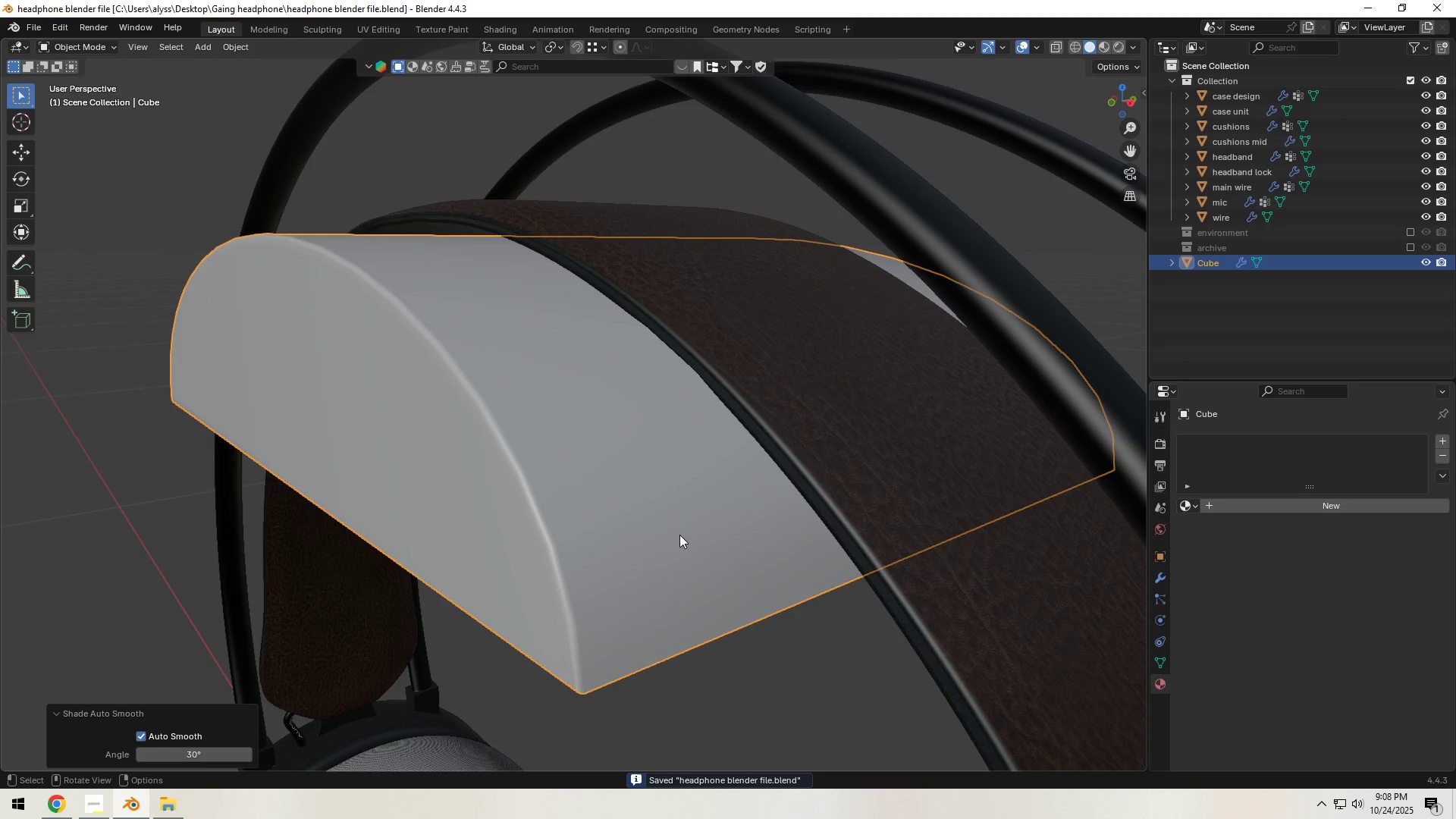 
key(Control+Z)
 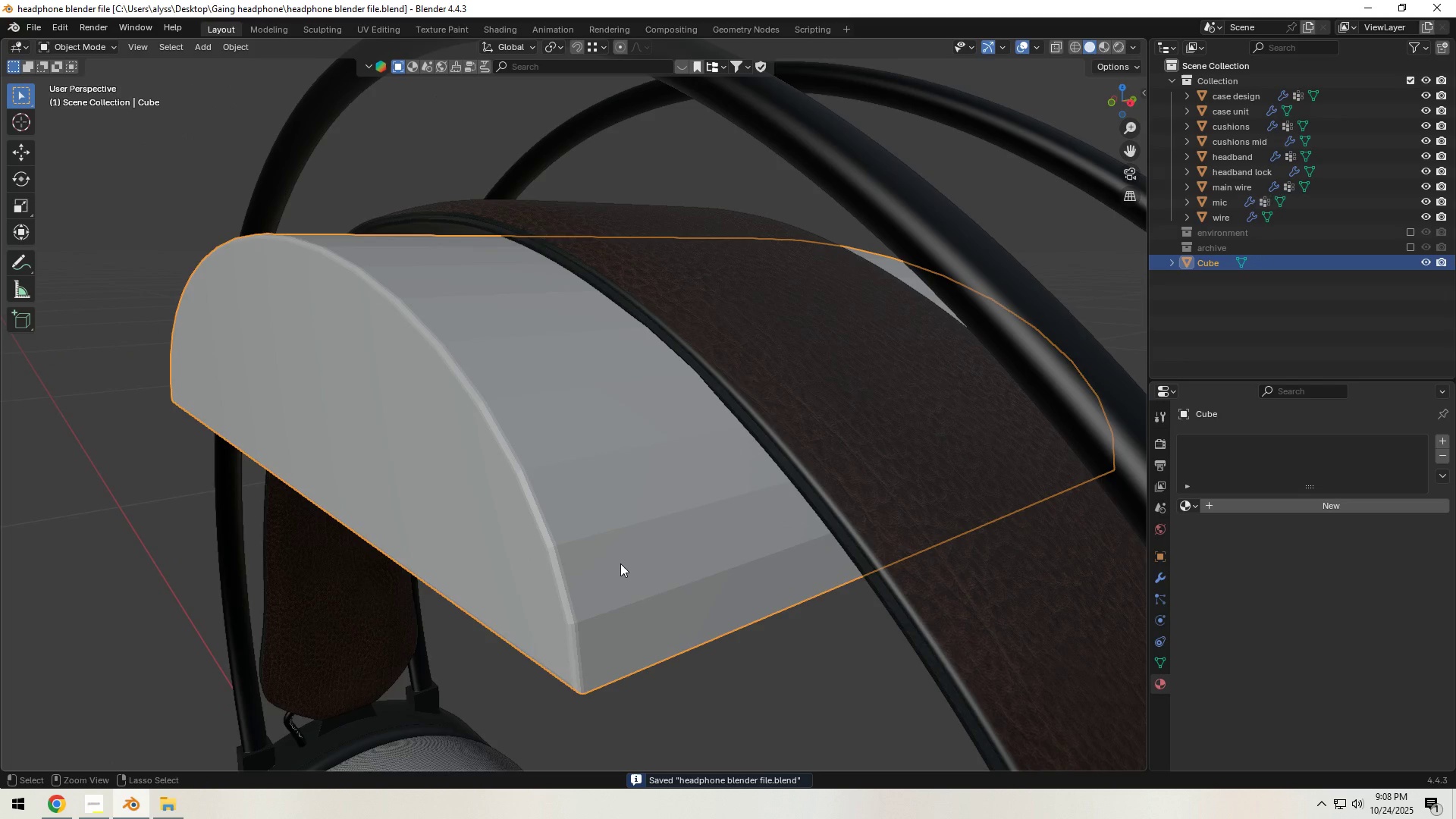 
key(Control+Z)
 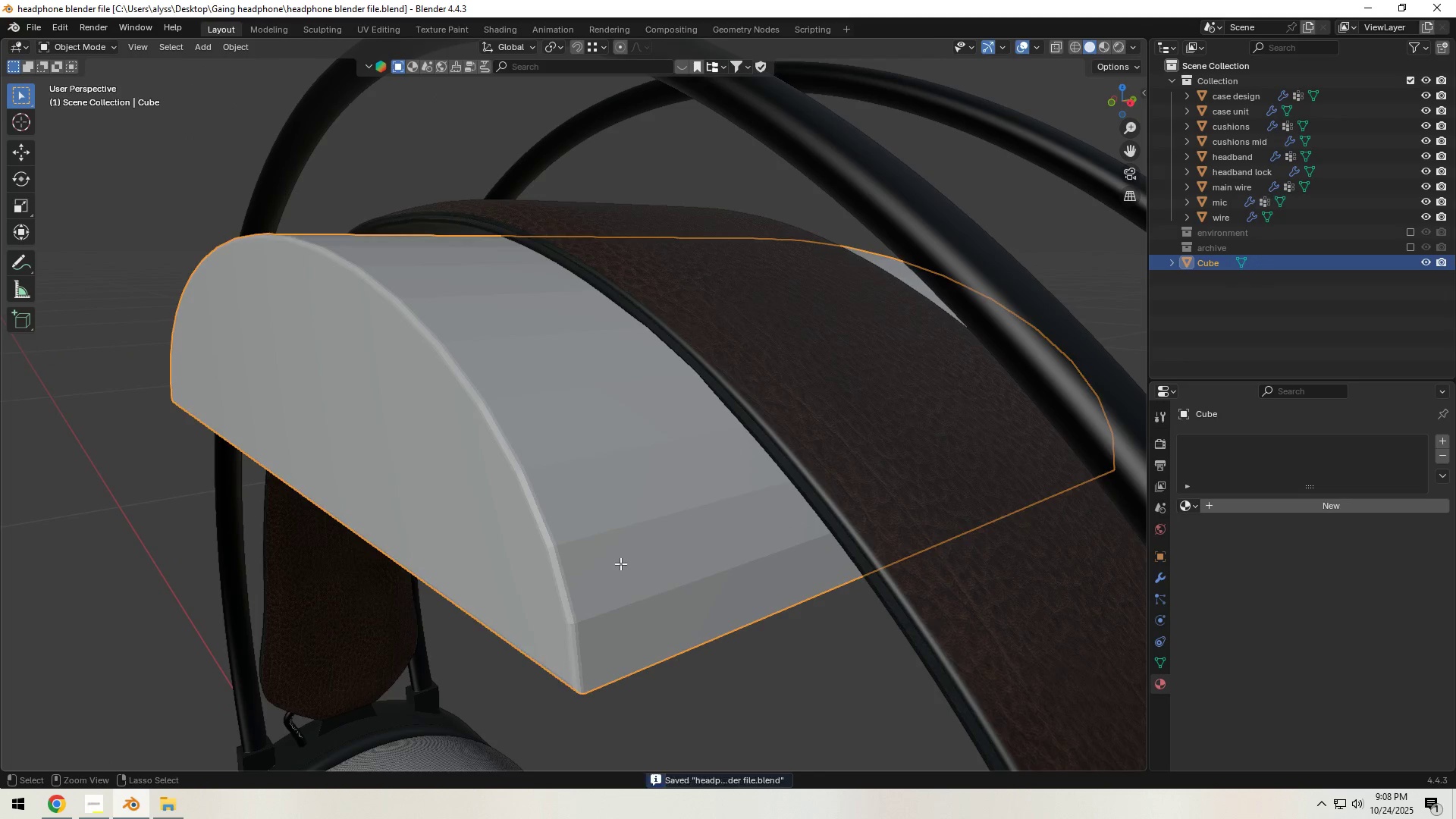 
key(Control+Z)
 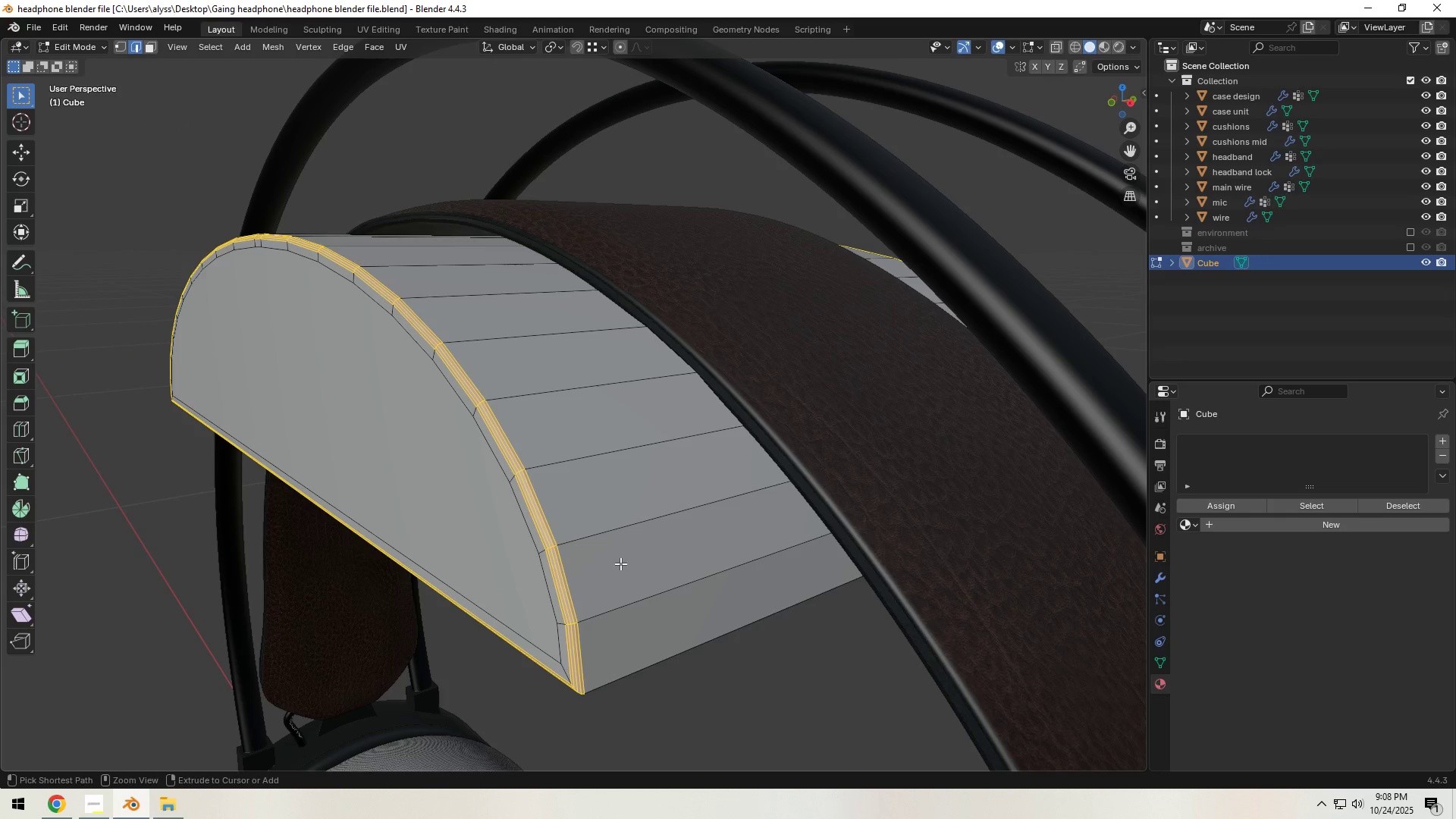 
key(Control+Z)
 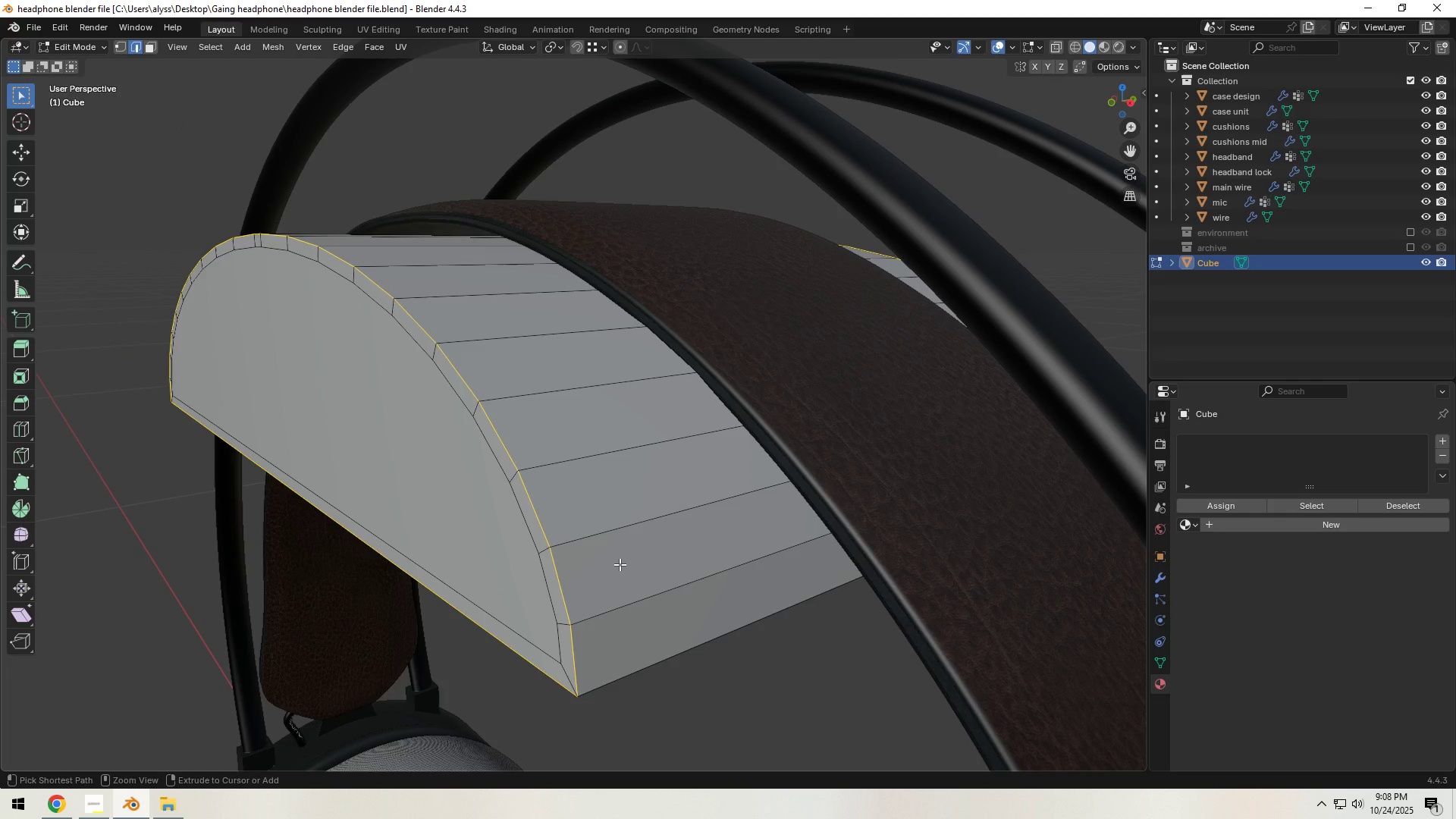 
key(Control+Z)
 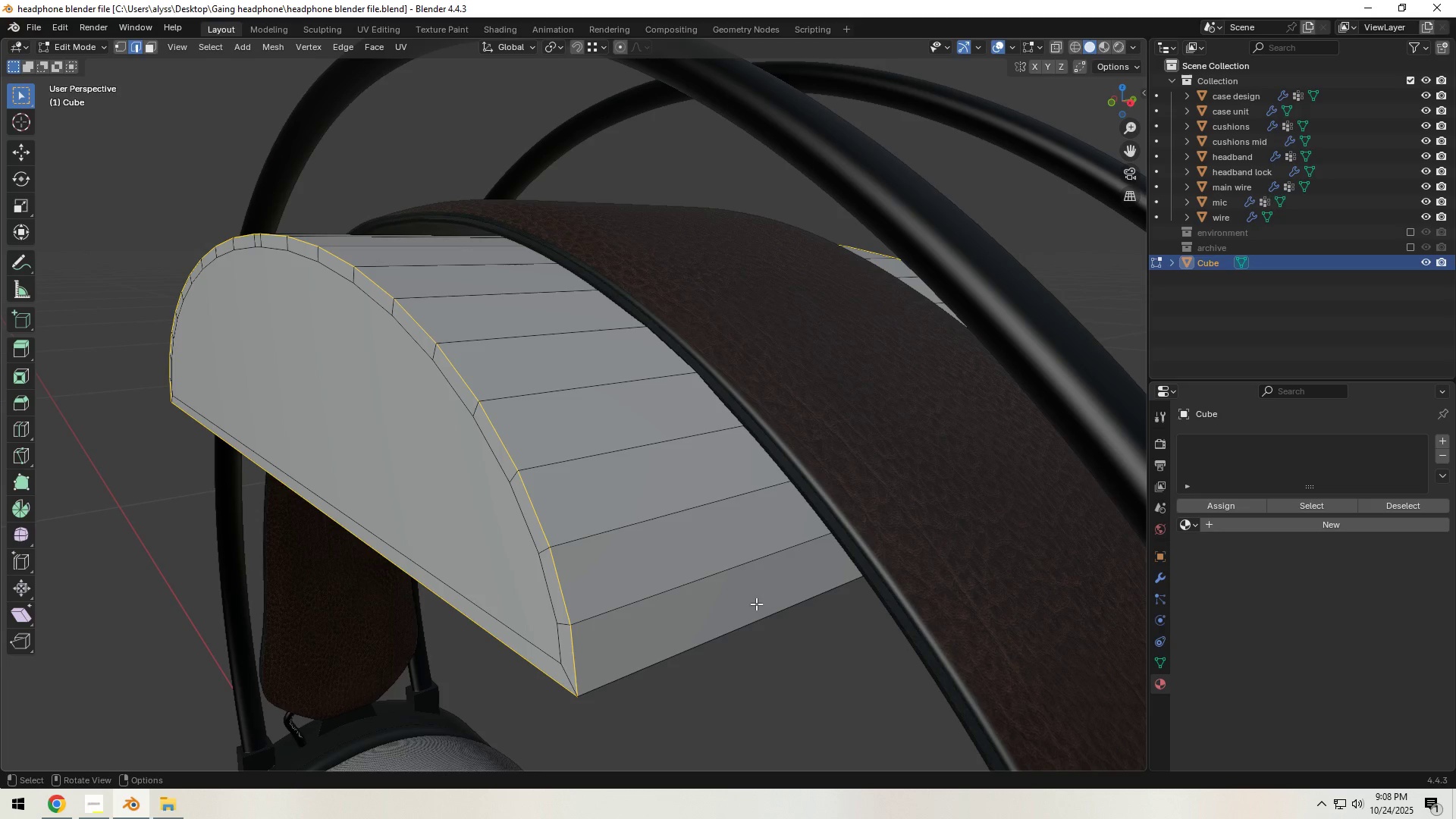 
scroll: coordinate [659, 646], scroll_direction: up, amount: 1.0
 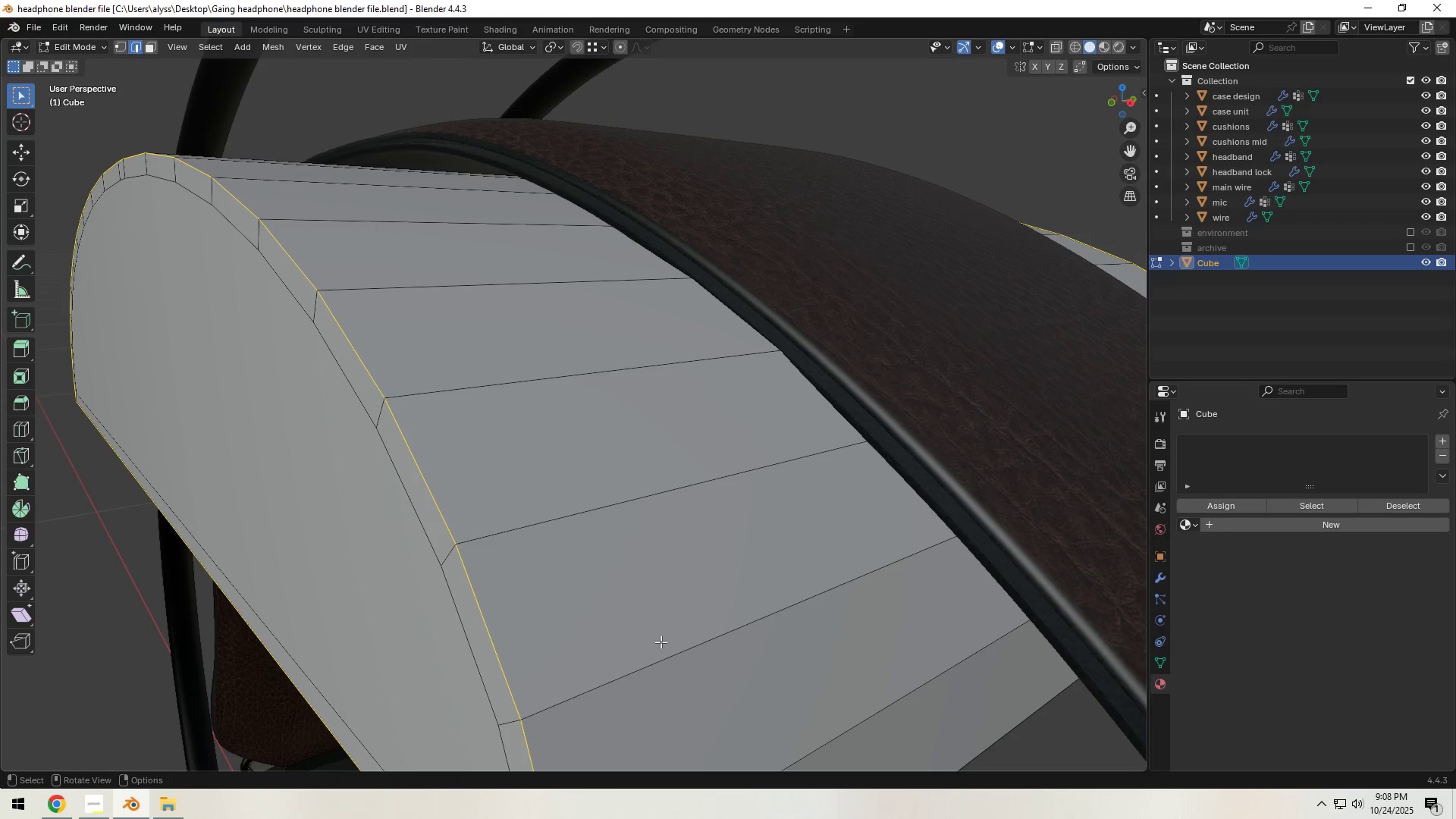 
key(Control+B)
 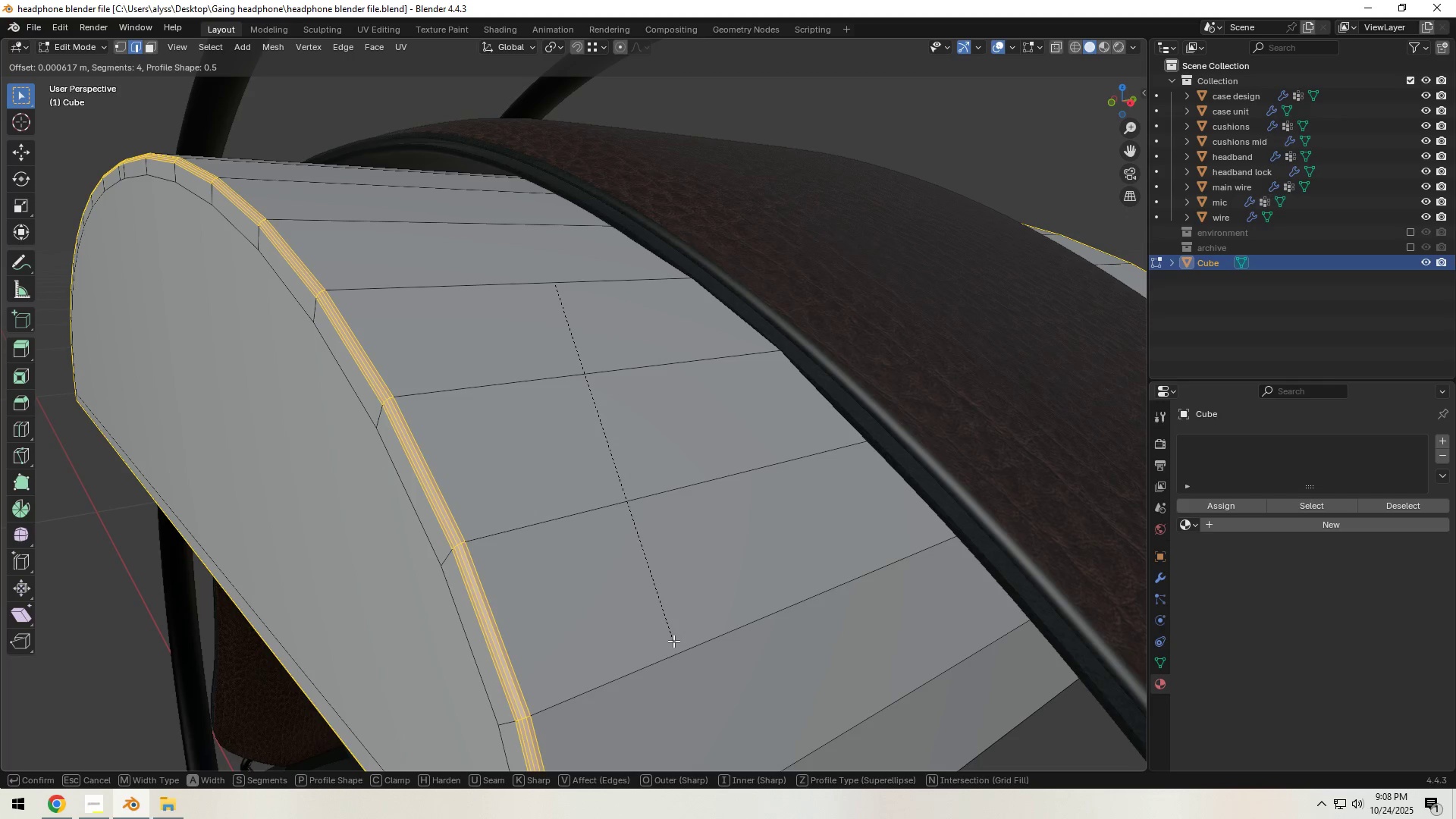 
scroll: coordinate [673, 642], scroll_direction: down, amount: 3.0
 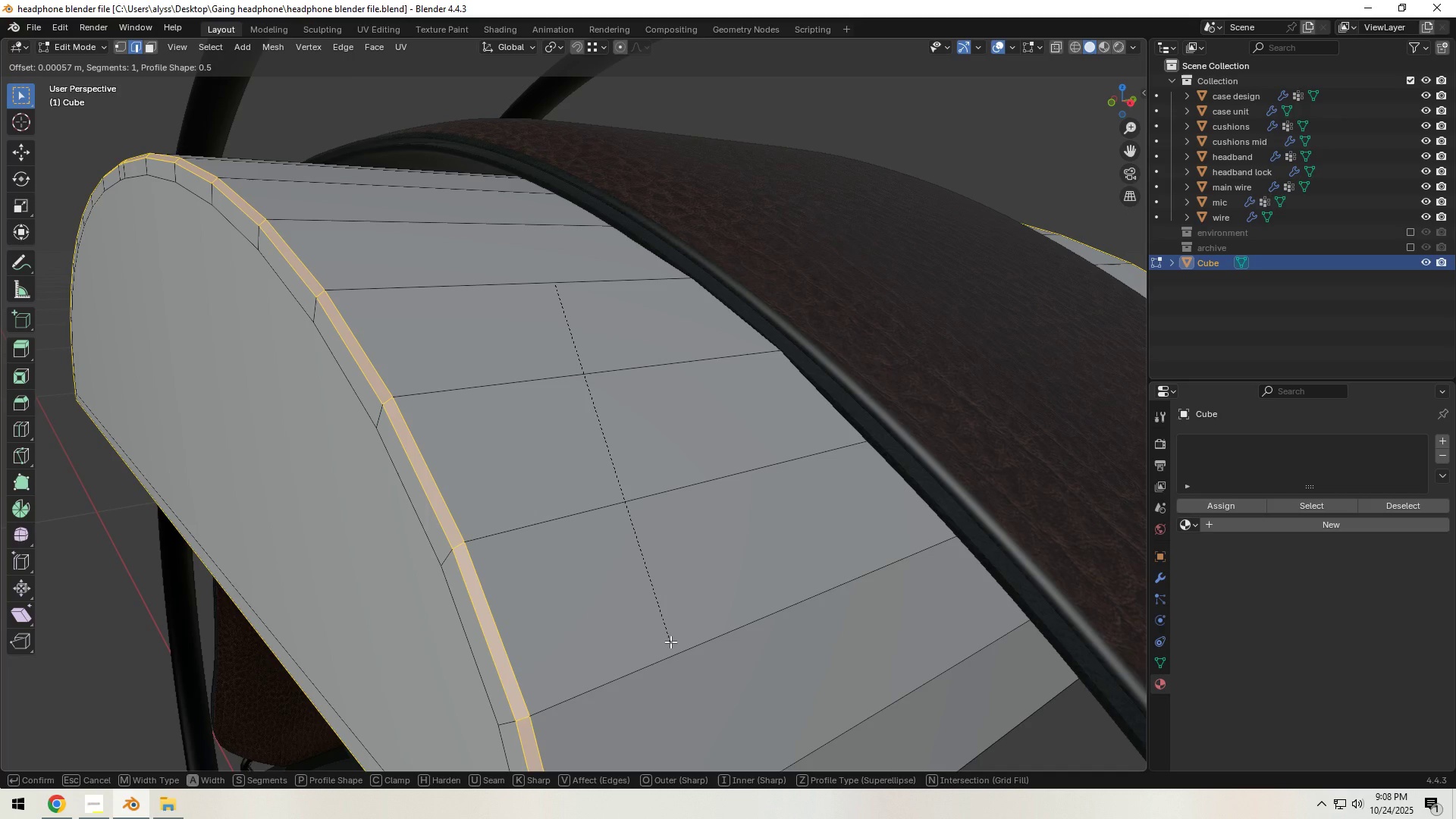 
left_click([670, 642])
 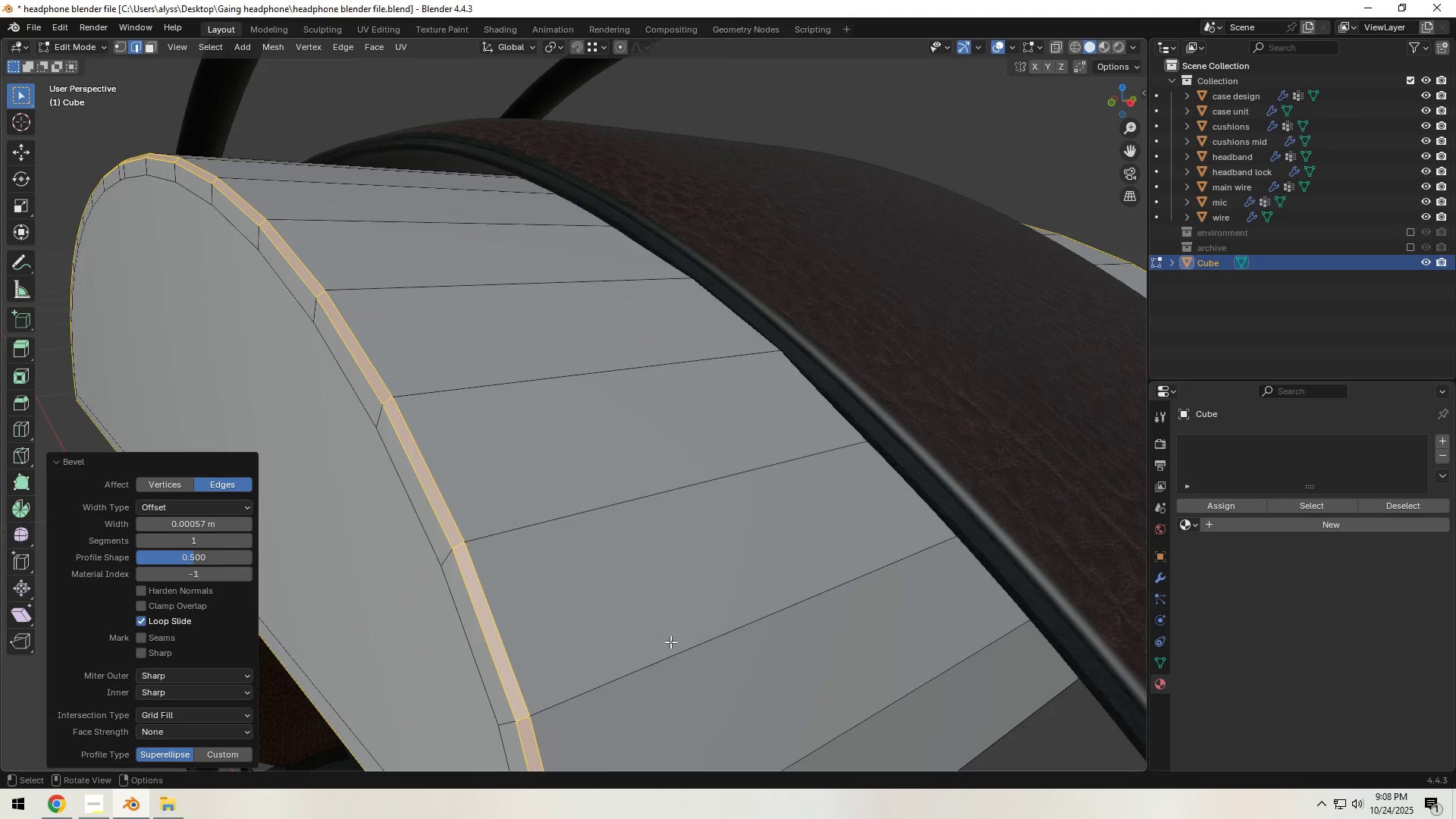 
scroll: coordinate [670, 642], scroll_direction: down, amount: 2.0
 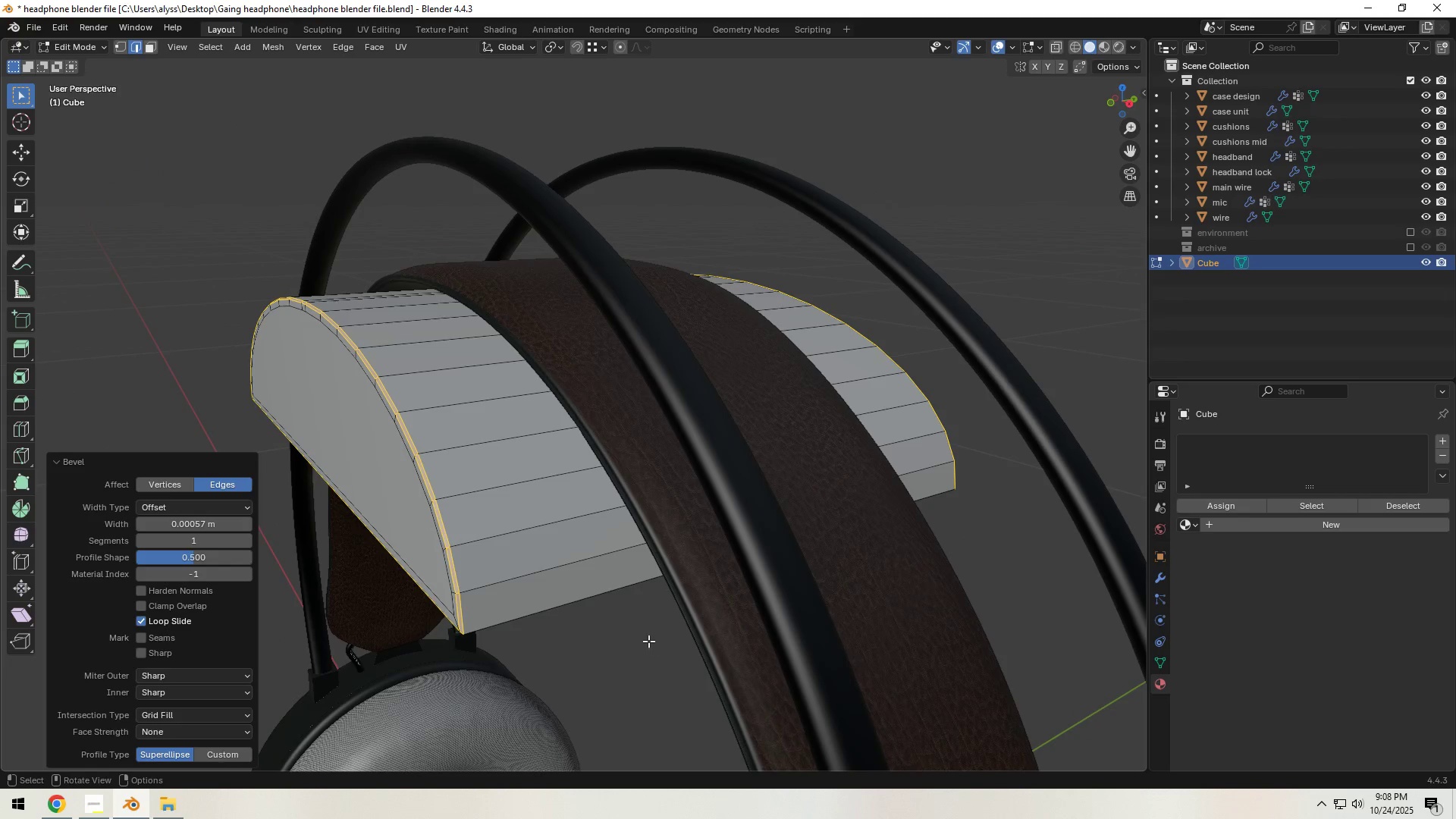 
key(Control+ControlLeft)
 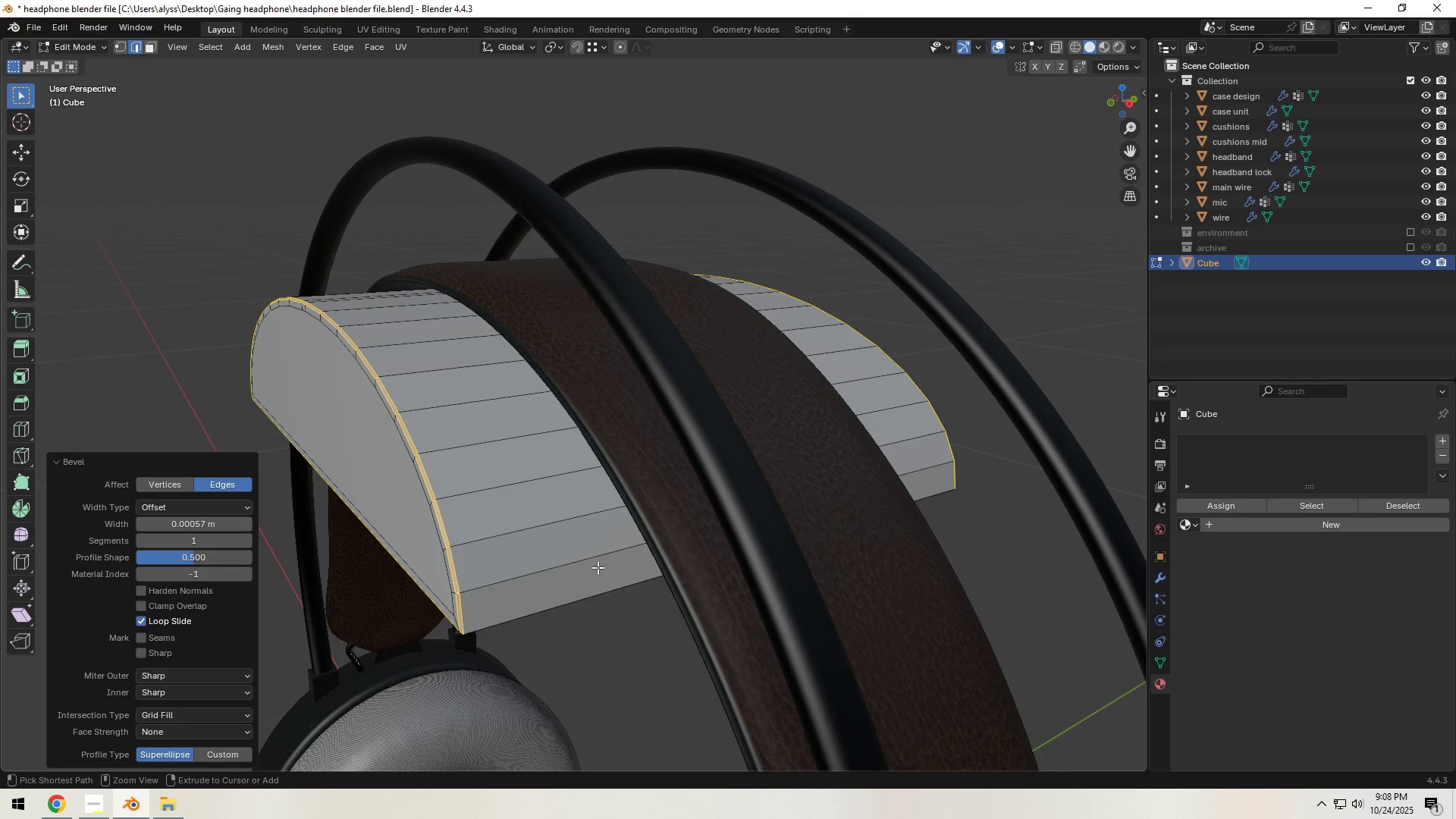 
key(Control+R)
 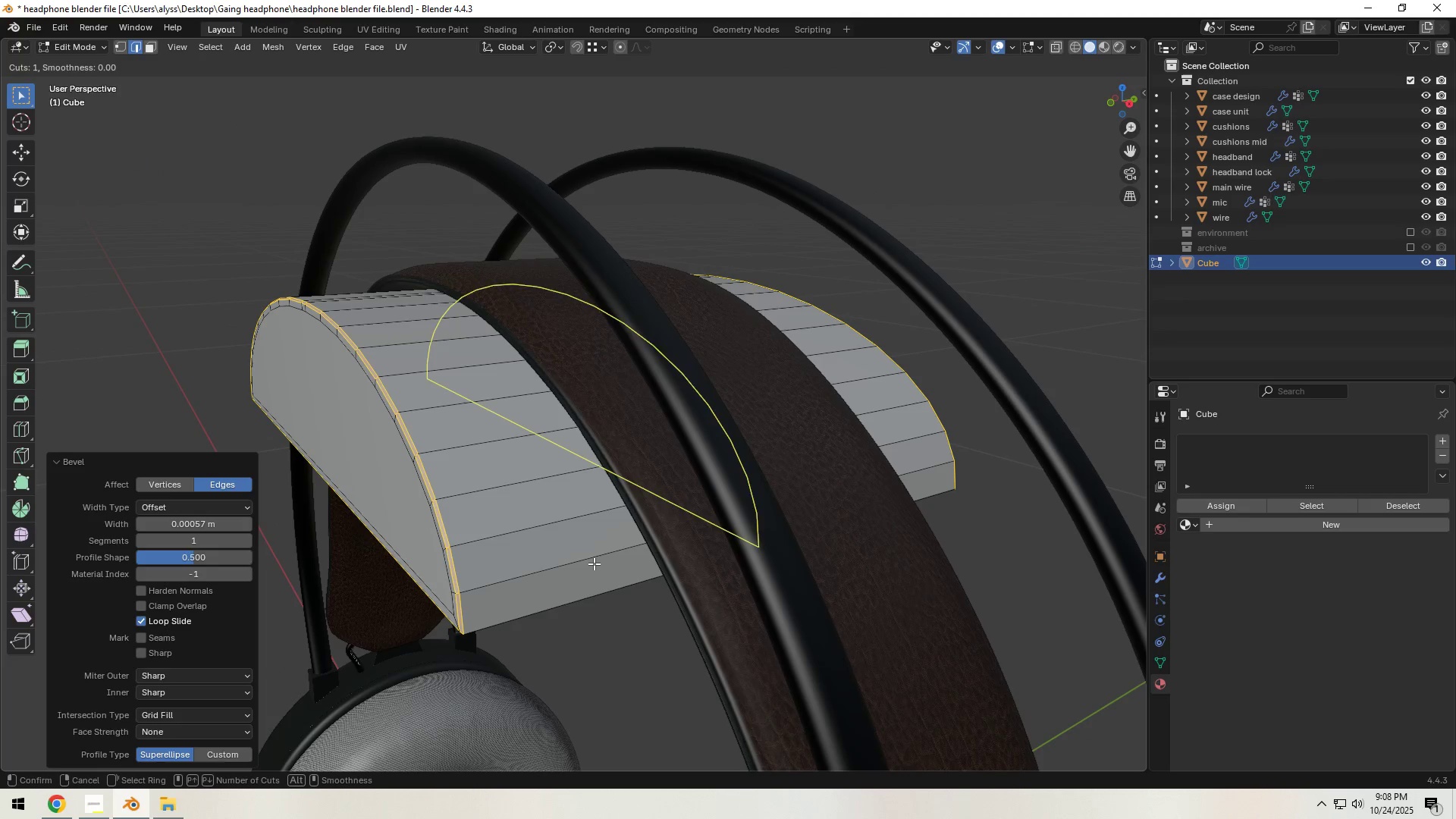 
scroll: coordinate [594, 563], scroll_direction: up, amount: 4.0
 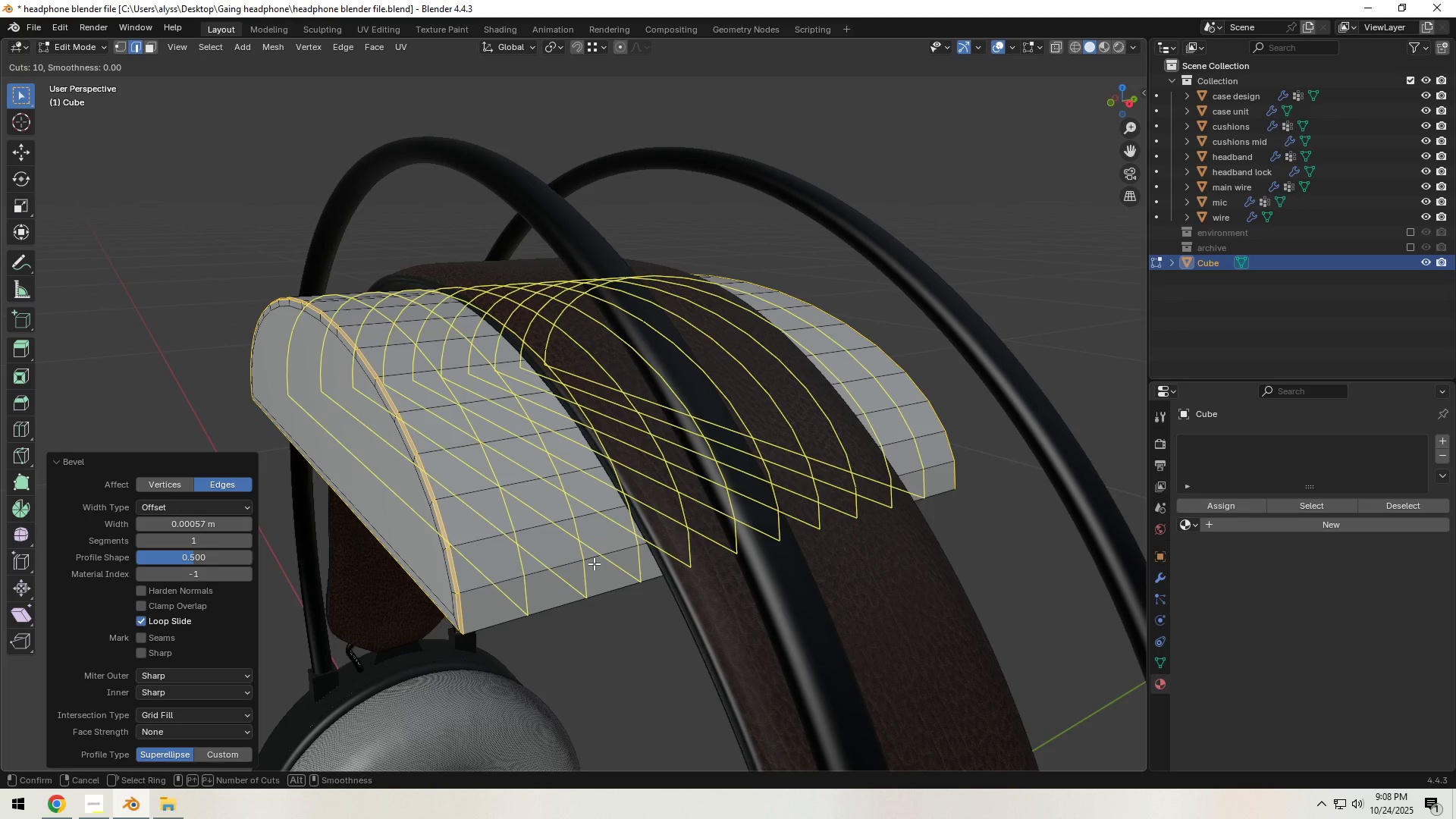 
left_click([594, 563])
 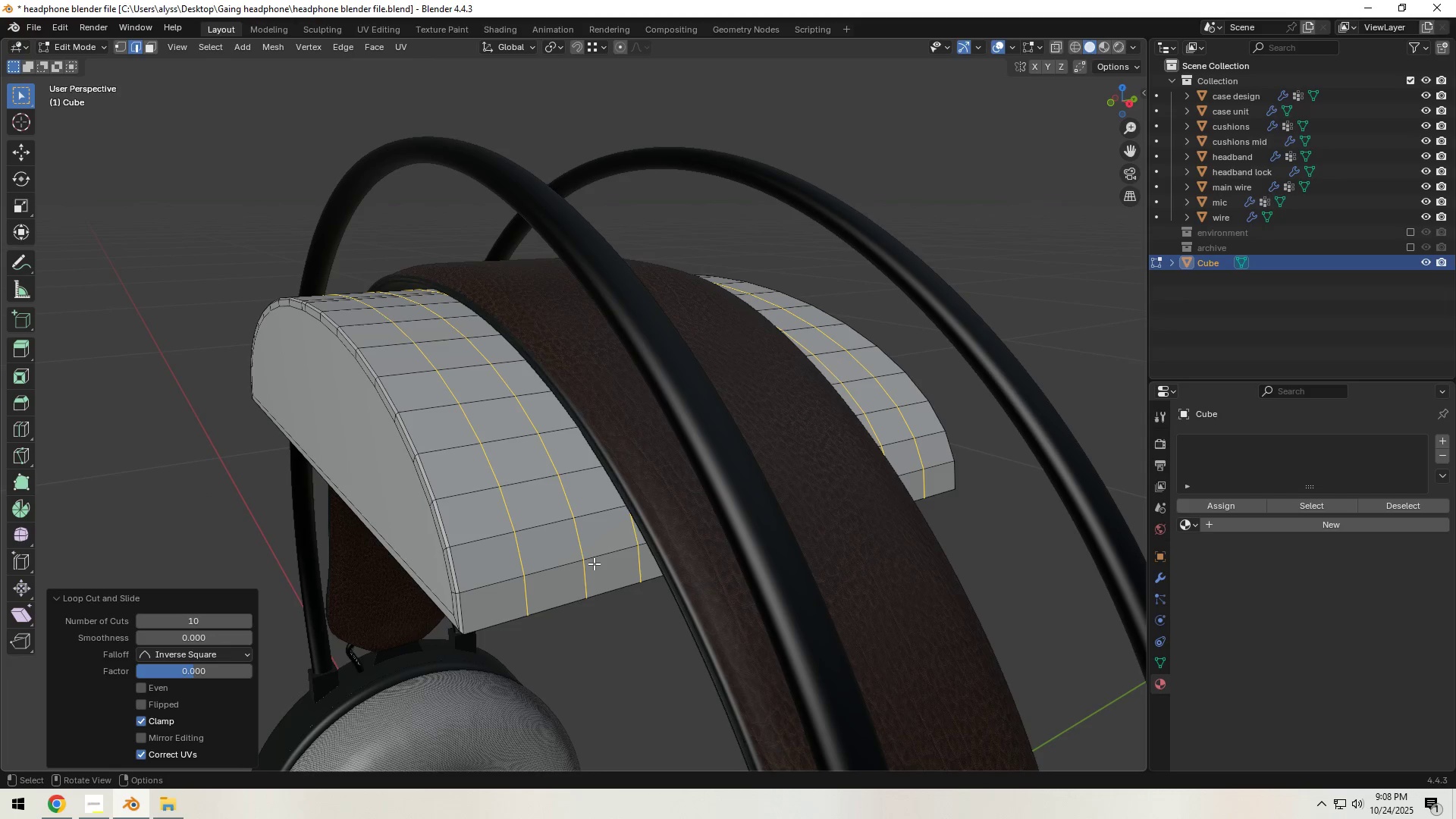 
right_click([594, 563])
 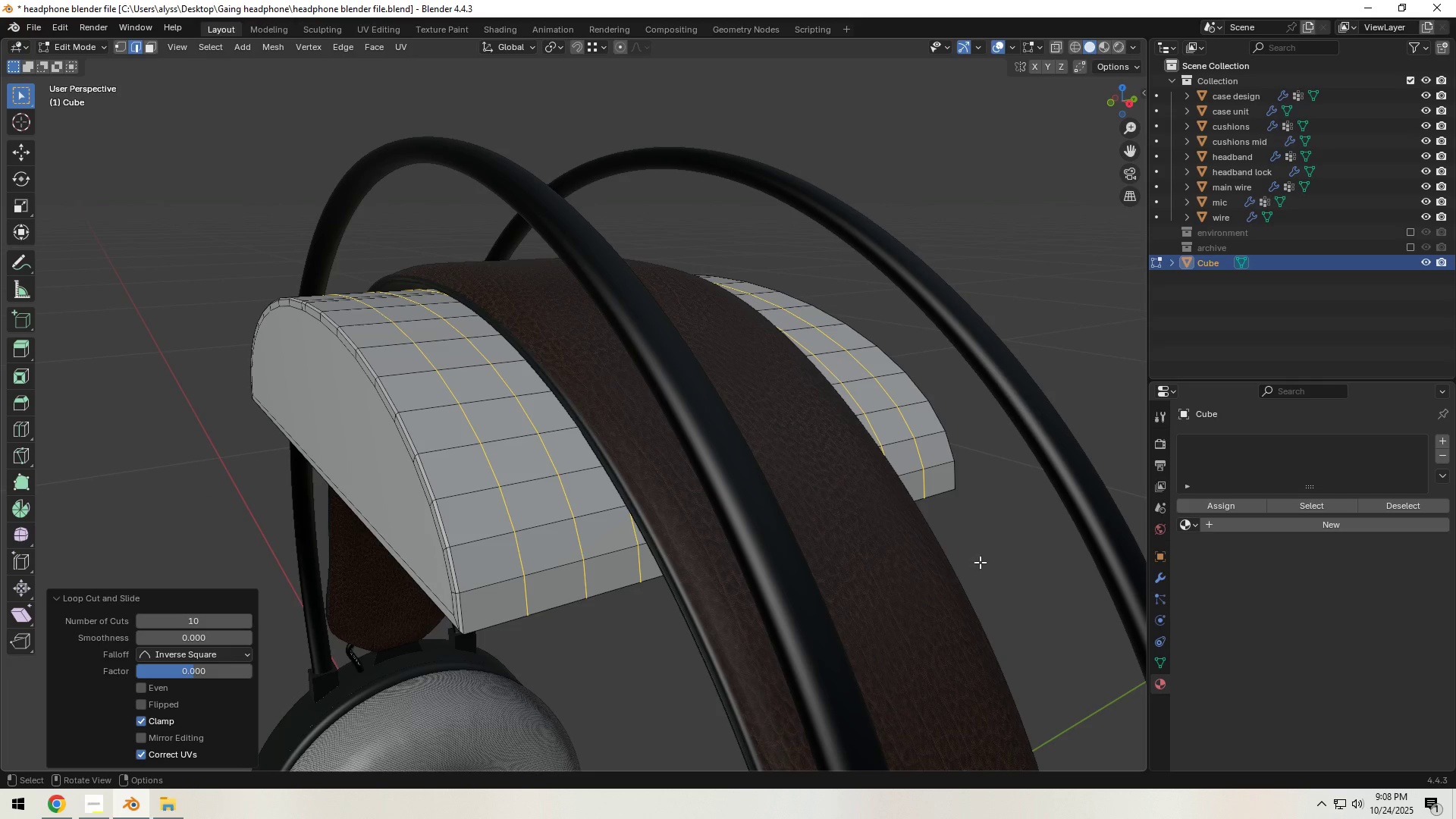 
left_click([997, 557])
 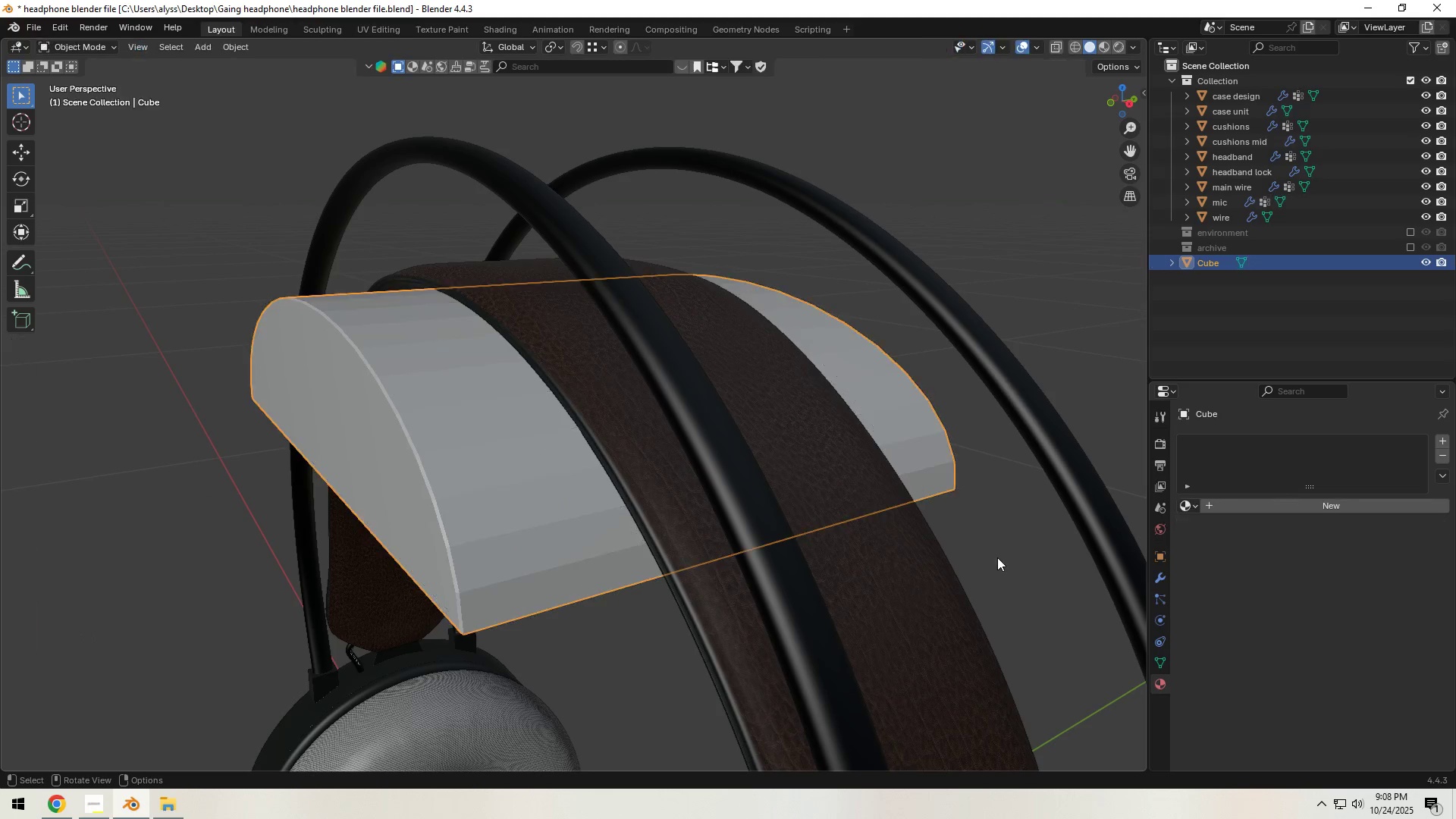 
key(Tab)
 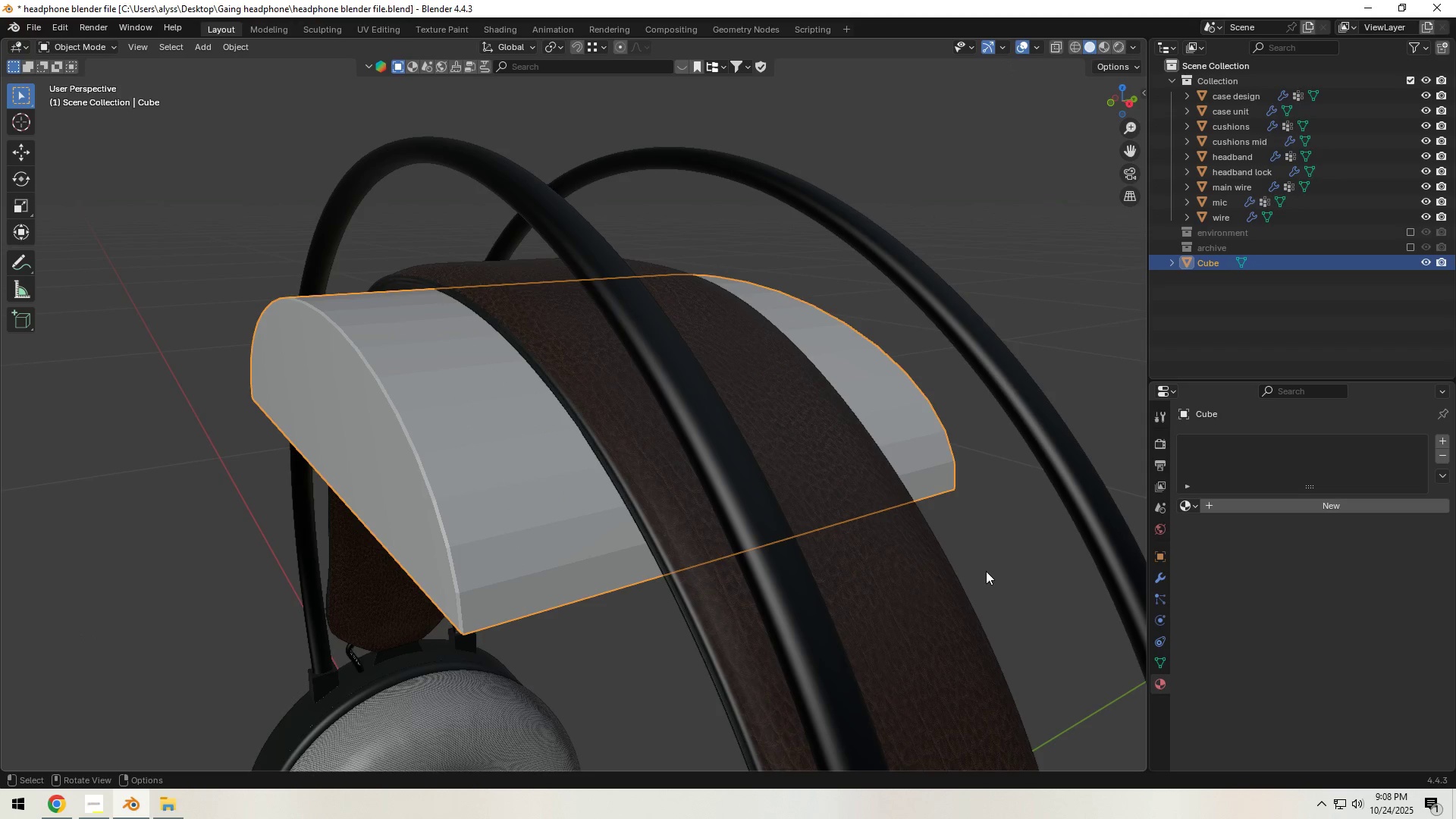 
key(Control+S)
 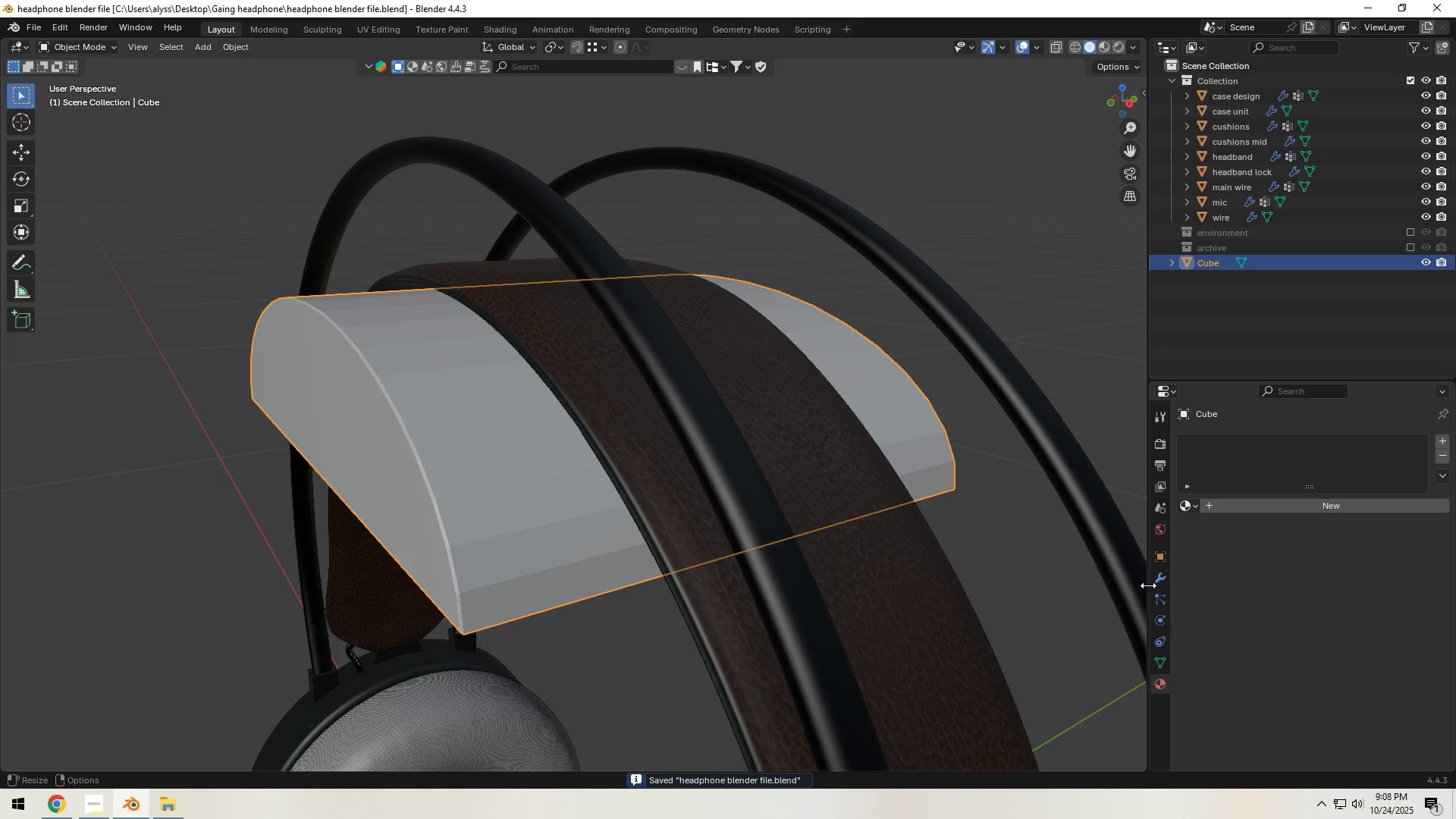 
left_click([1156, 577])
 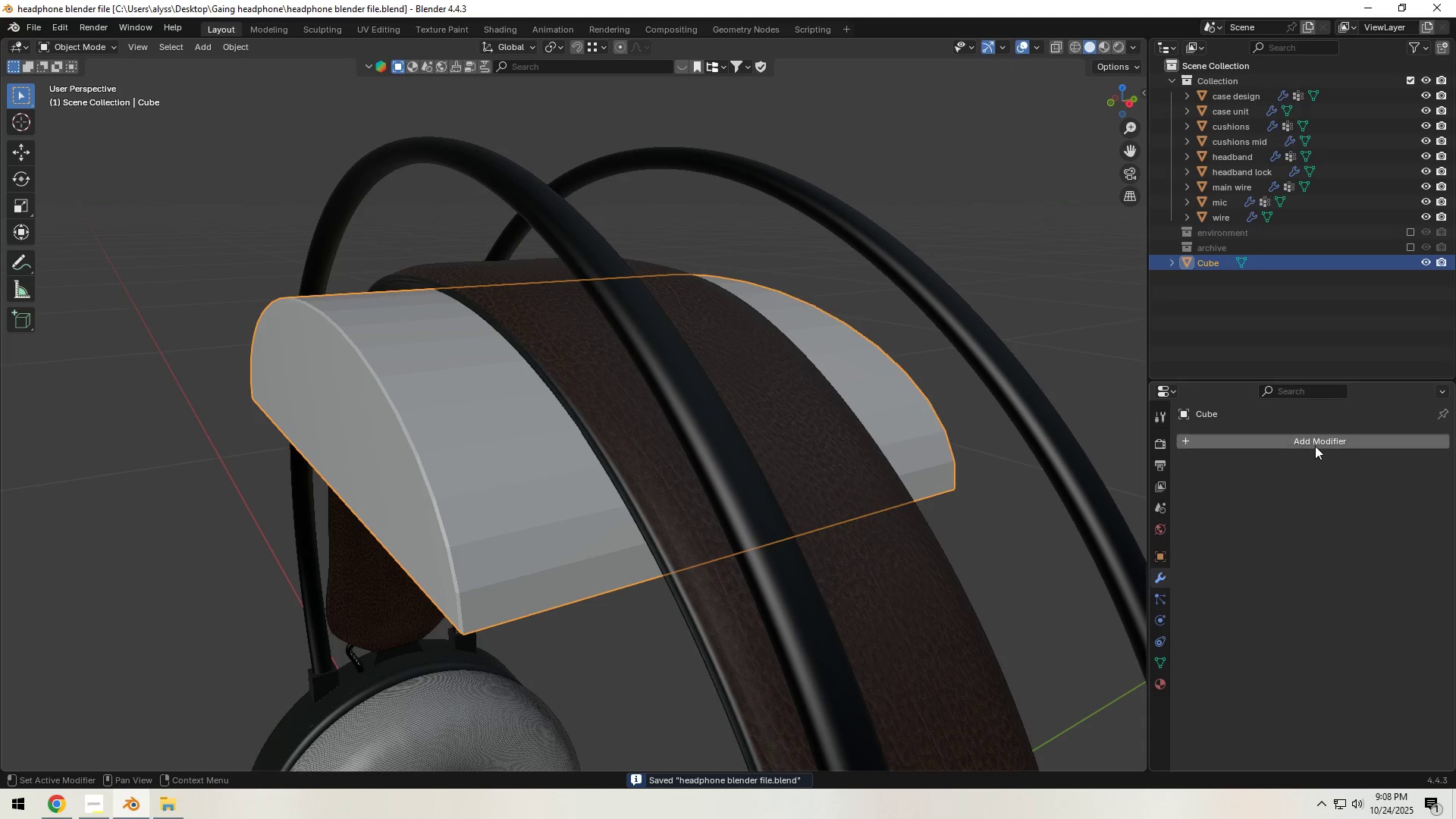 
left_click([1316, 443])
 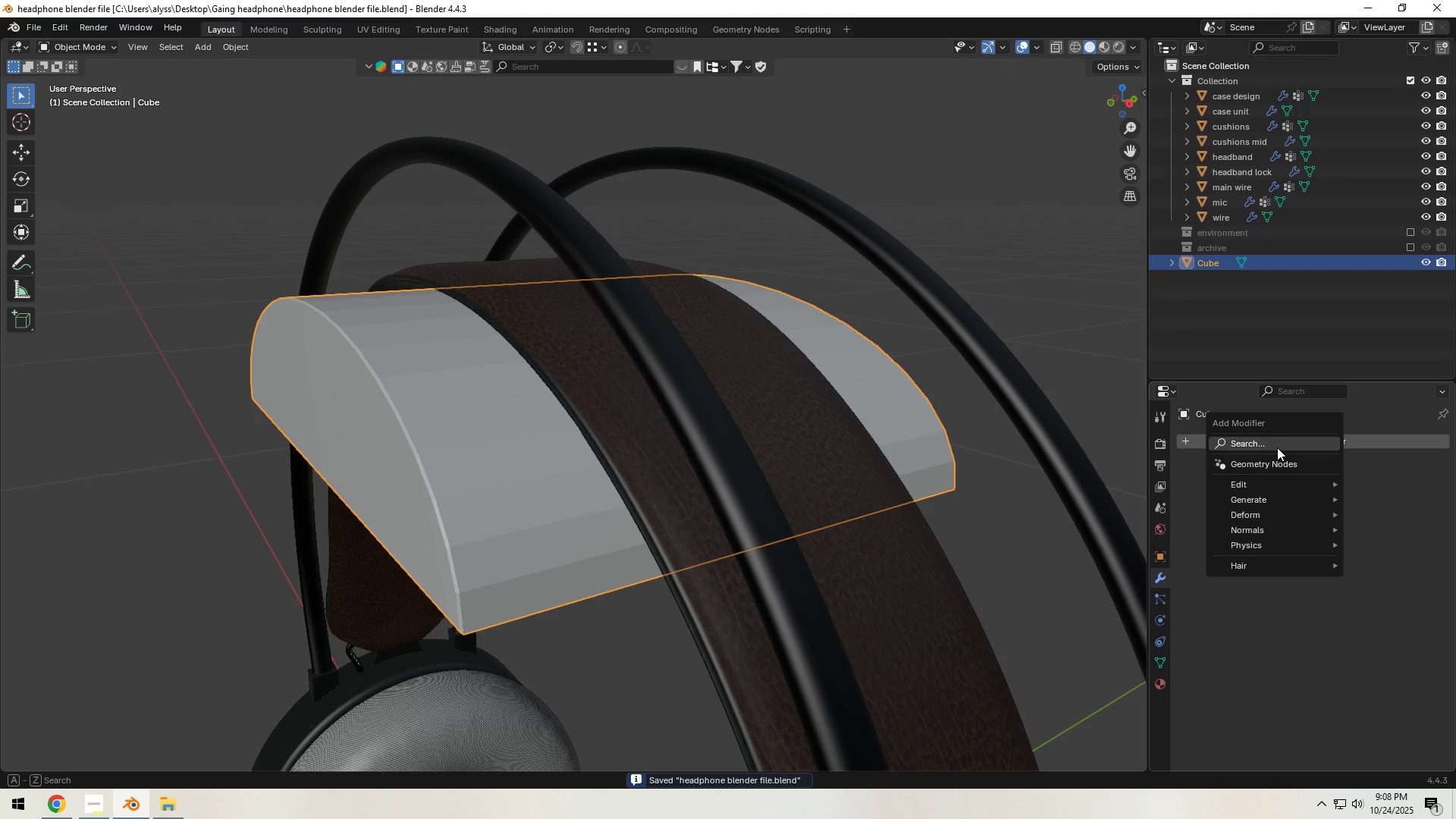 
left_click([1277, 447])
 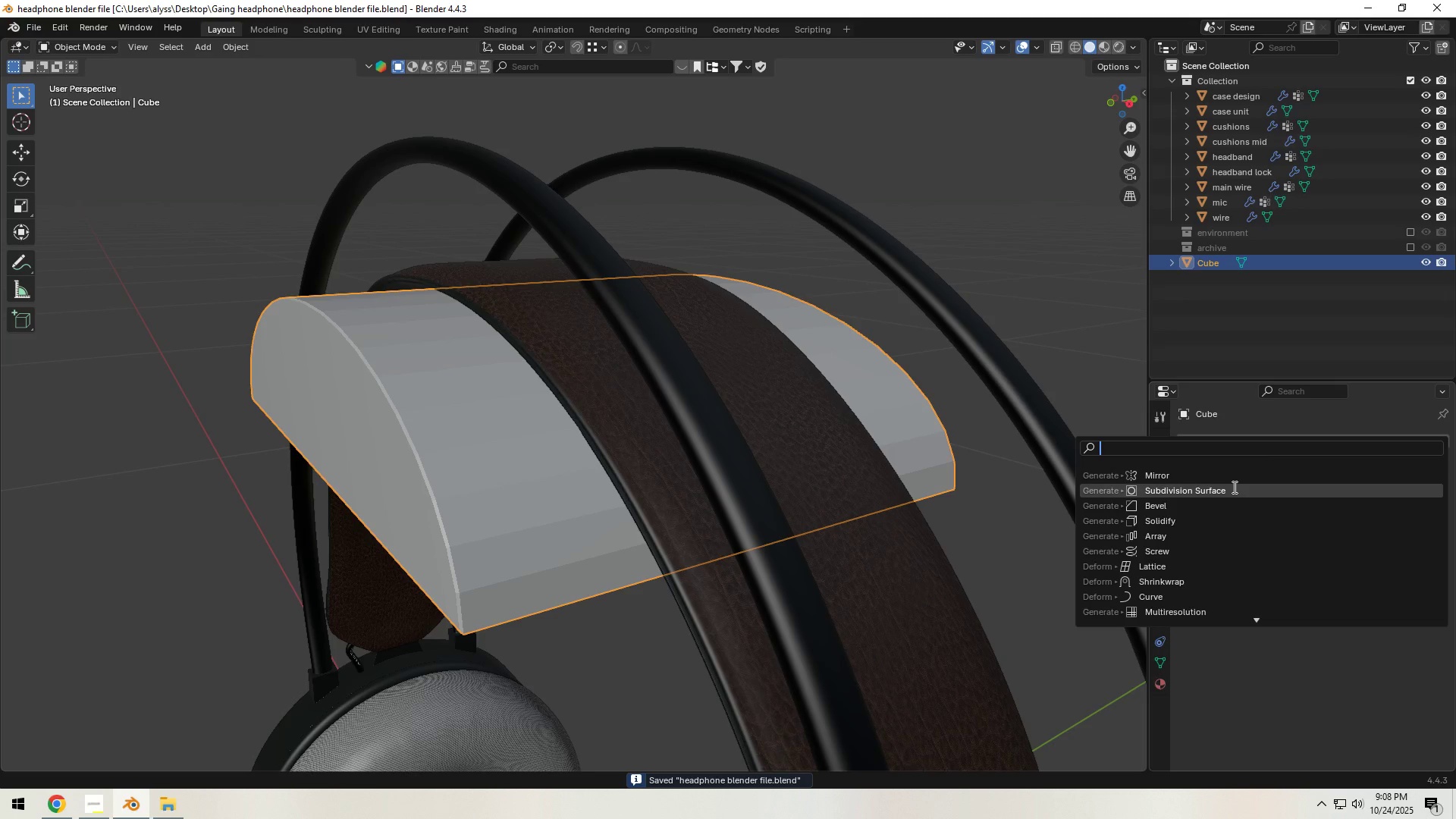 
left_click([1233, 487])
 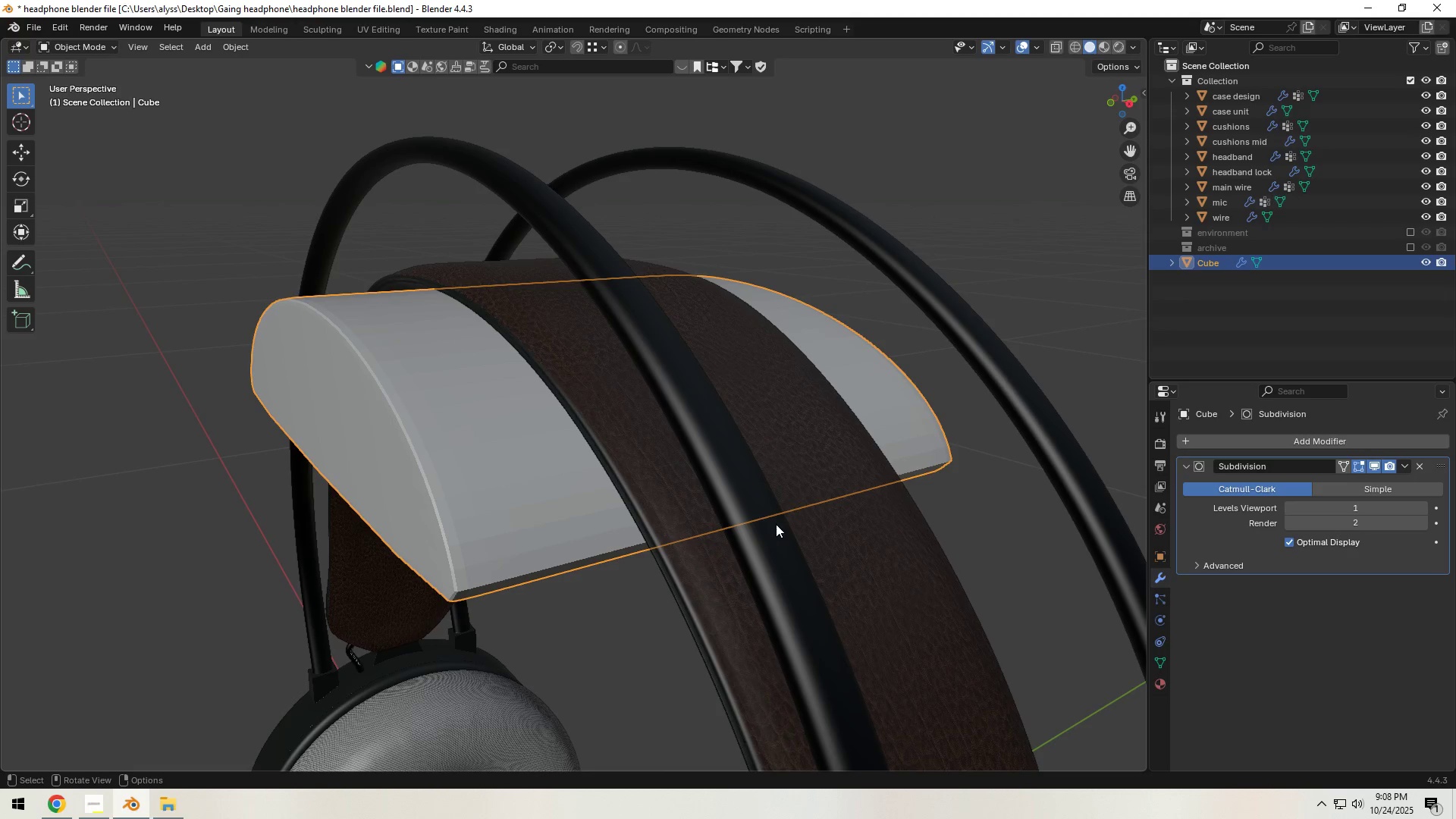 
left_click([521, 512])
 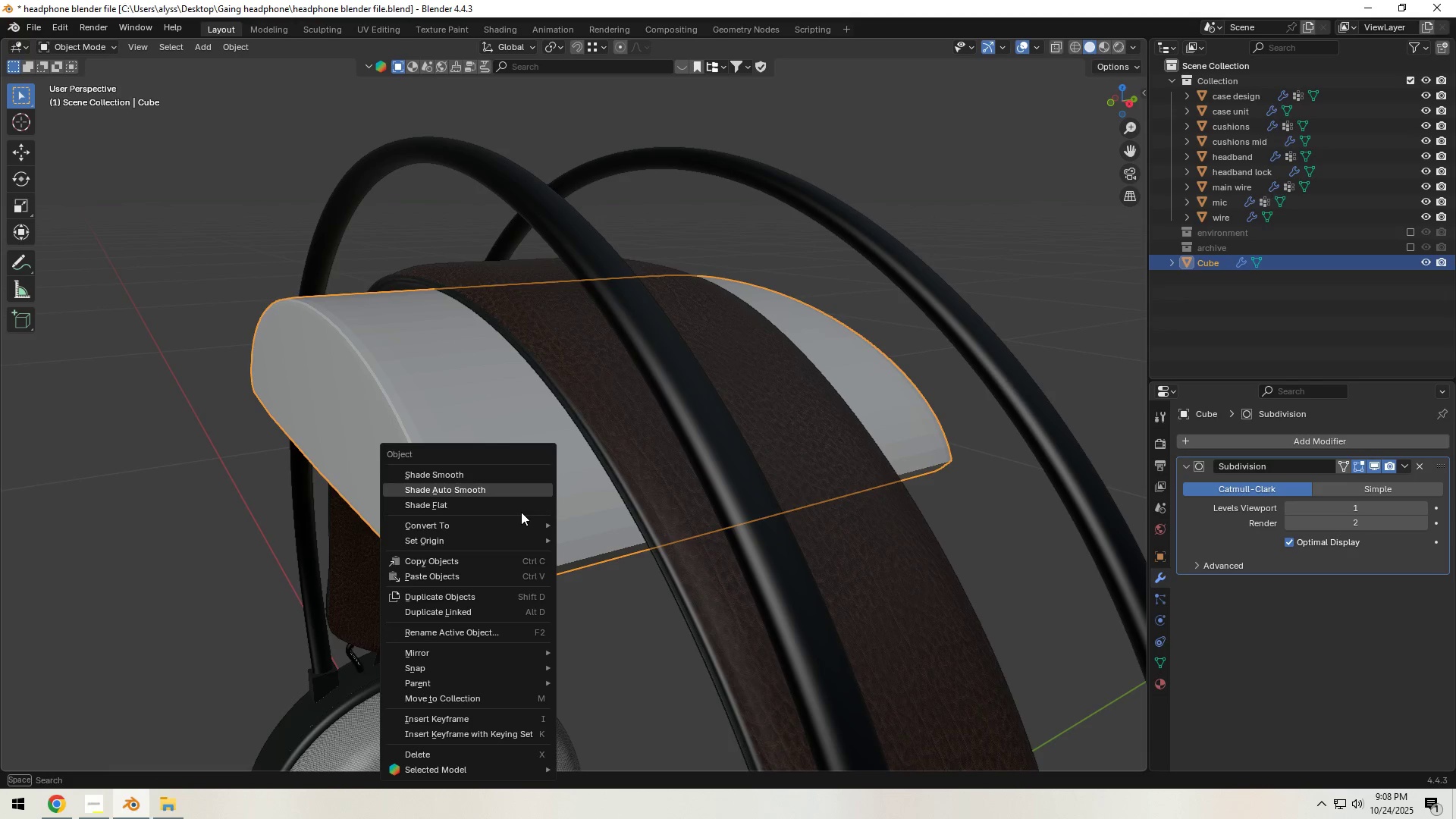 
right_click([521, 512])
 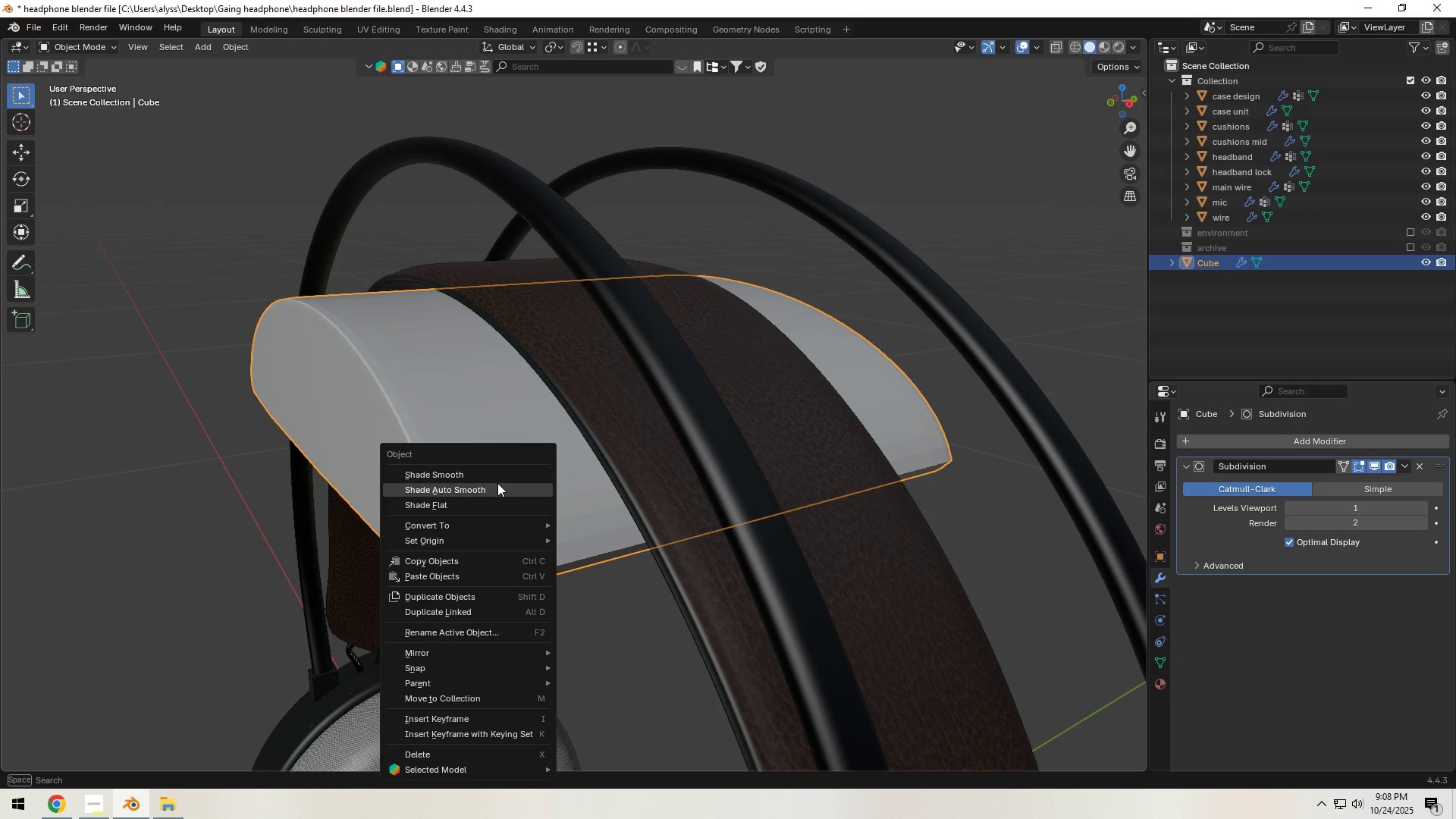 
left_click([497, 483])
 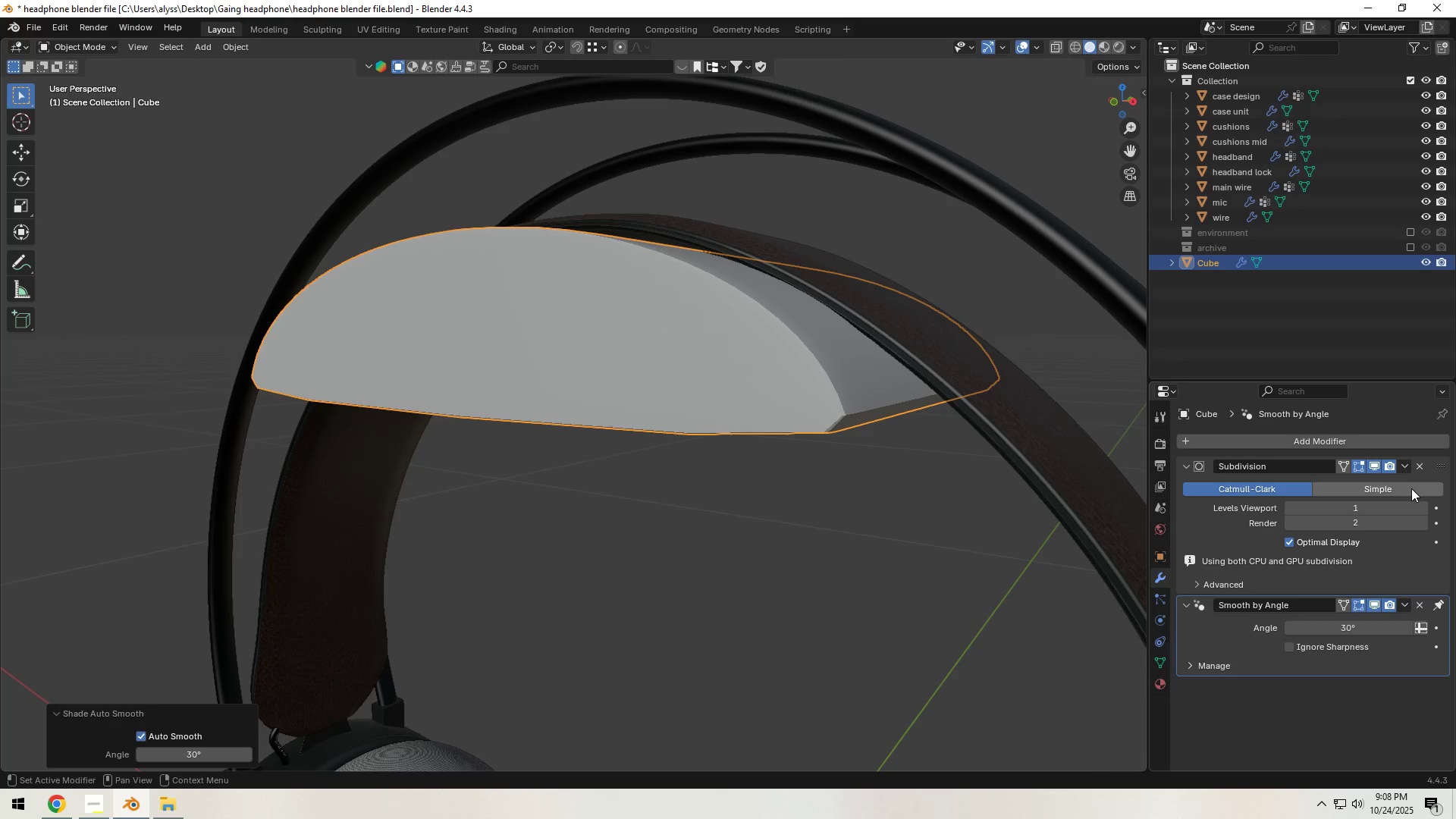 
left_click([1424, 504])
 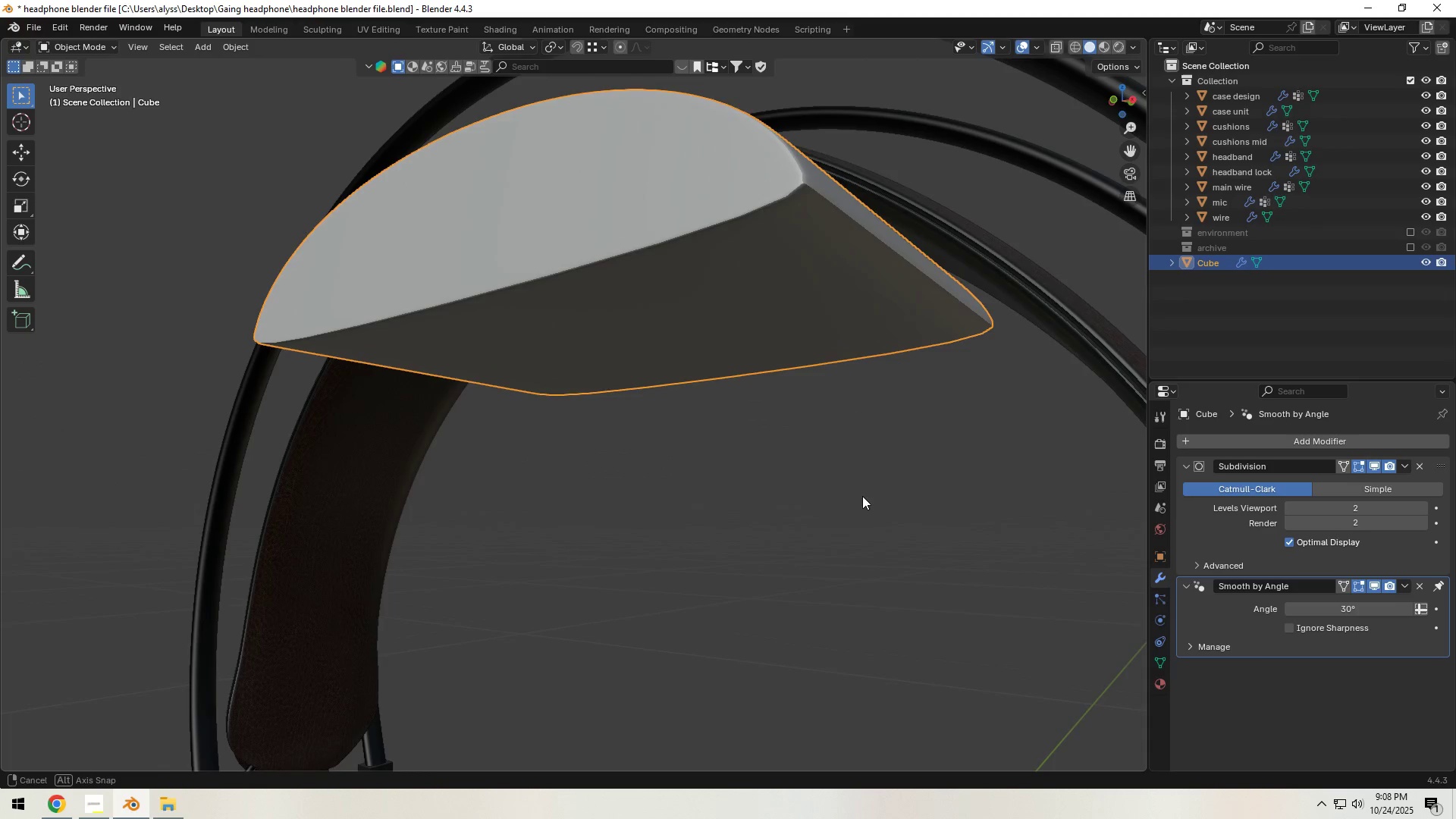 
key(Tab)
 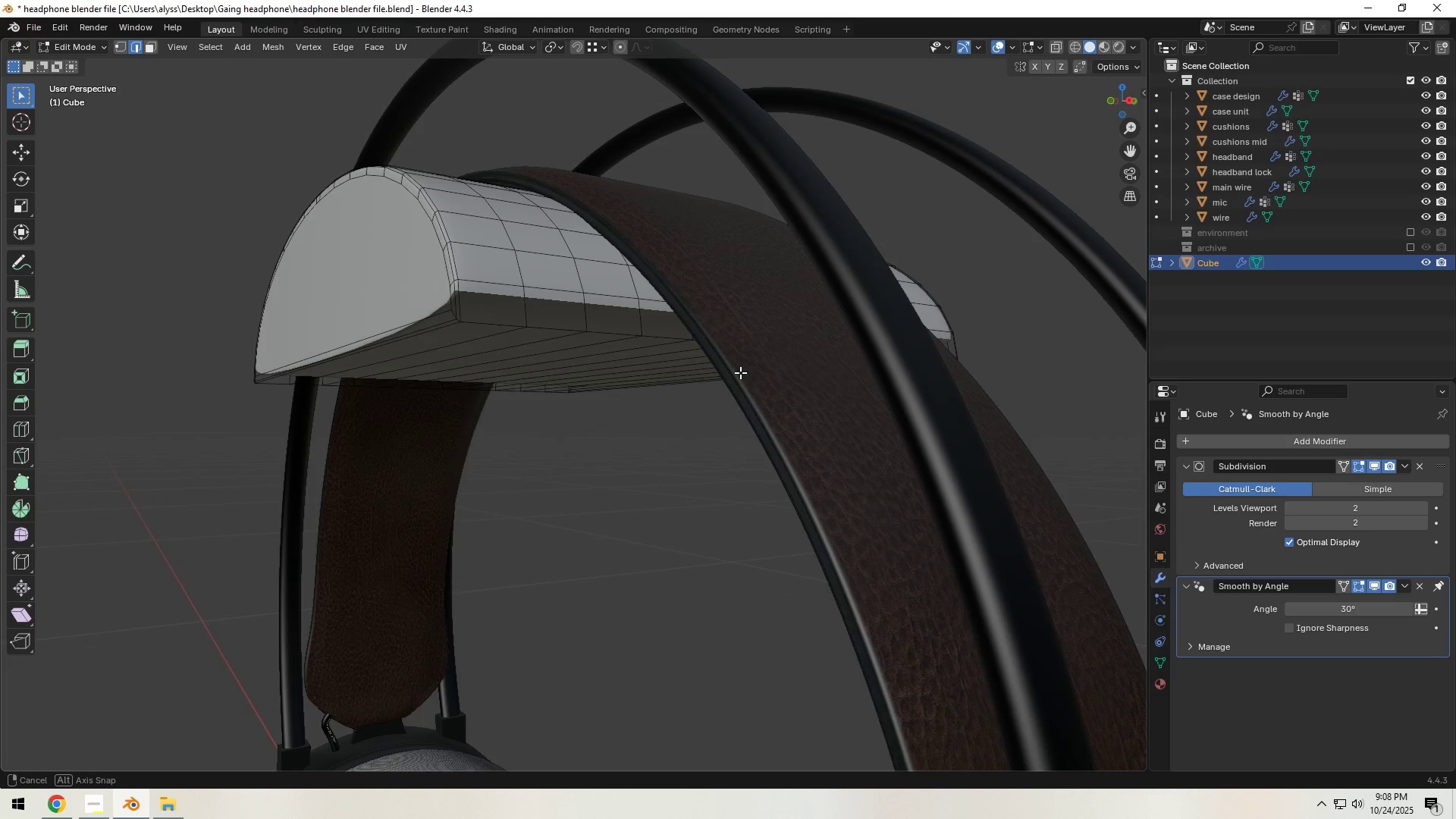 
wait(5.39)
 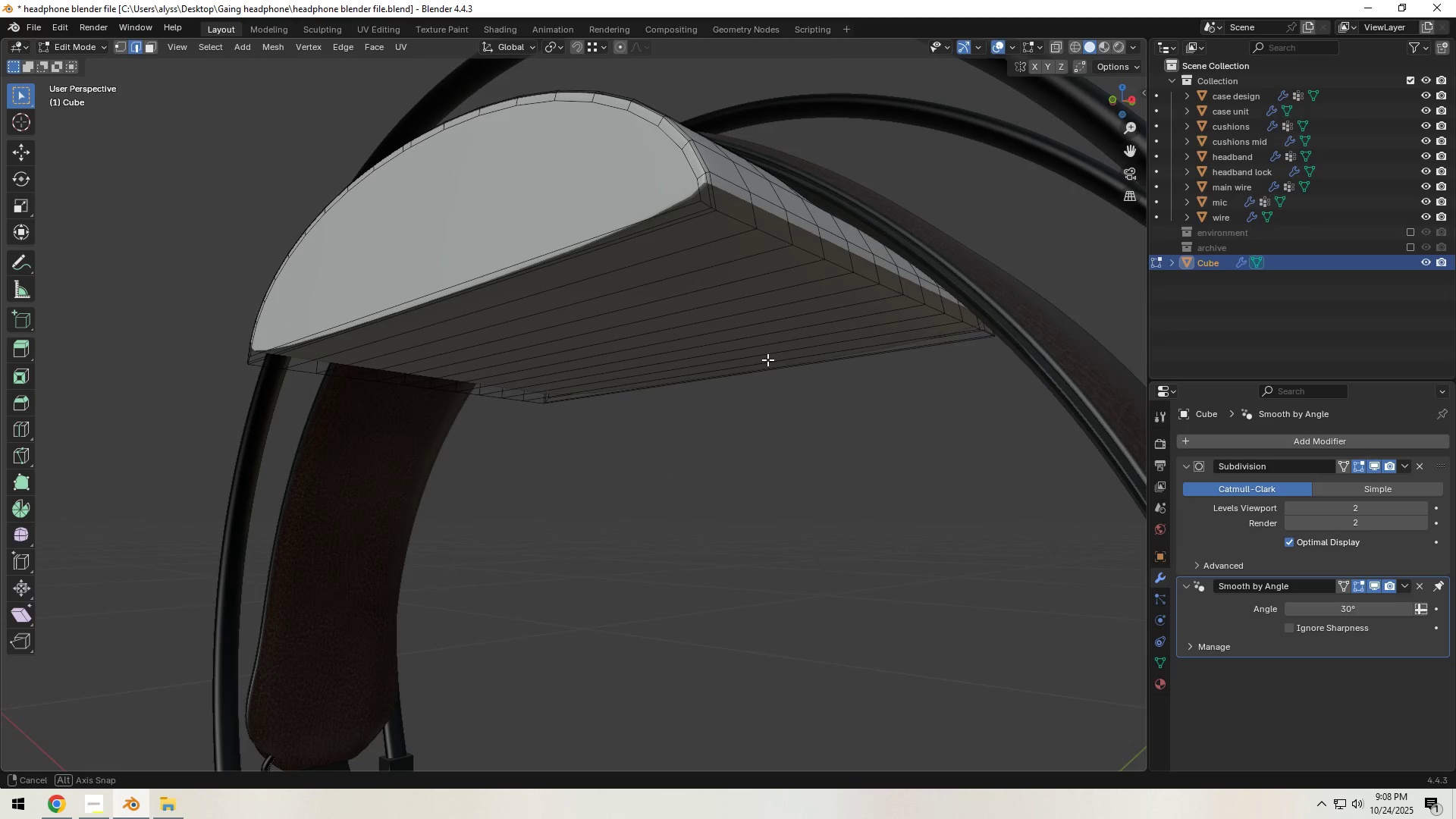 
hold_key(key=ShiftLeft, duration=0.38)
 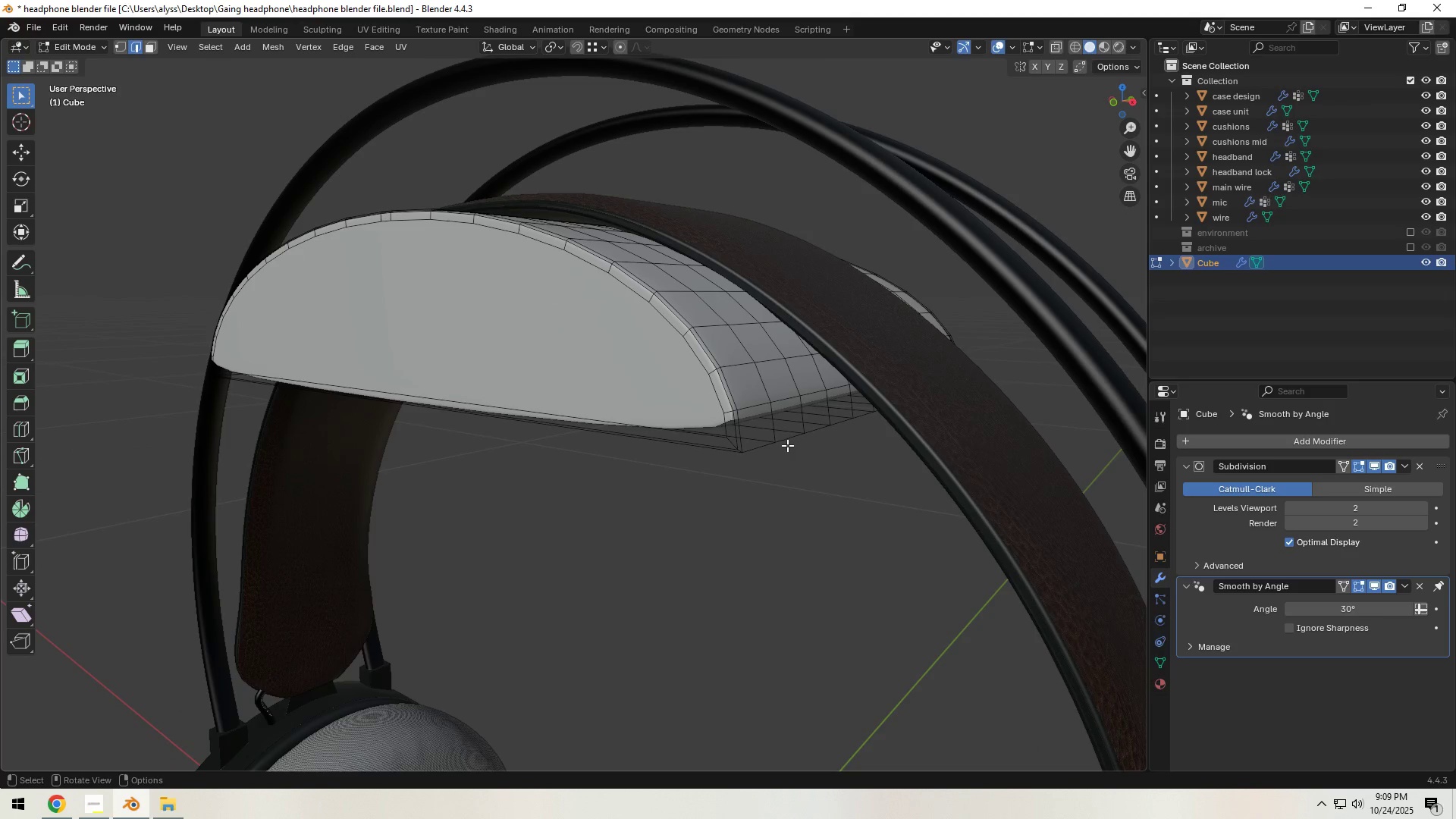 
scroll: coordinate [772, 453], scroll_direction: up, amount: 1.0
 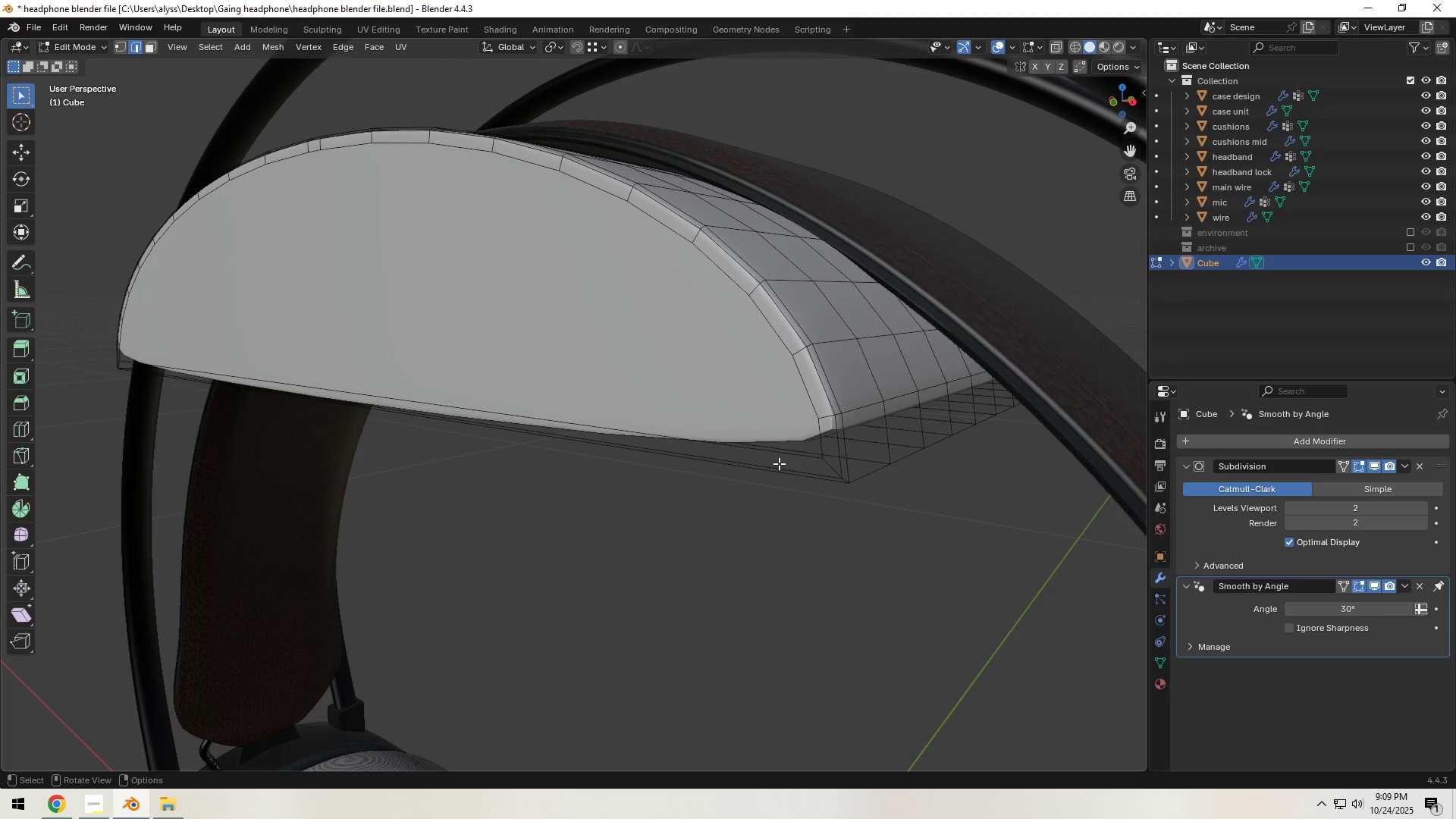 
key(Control+R)
 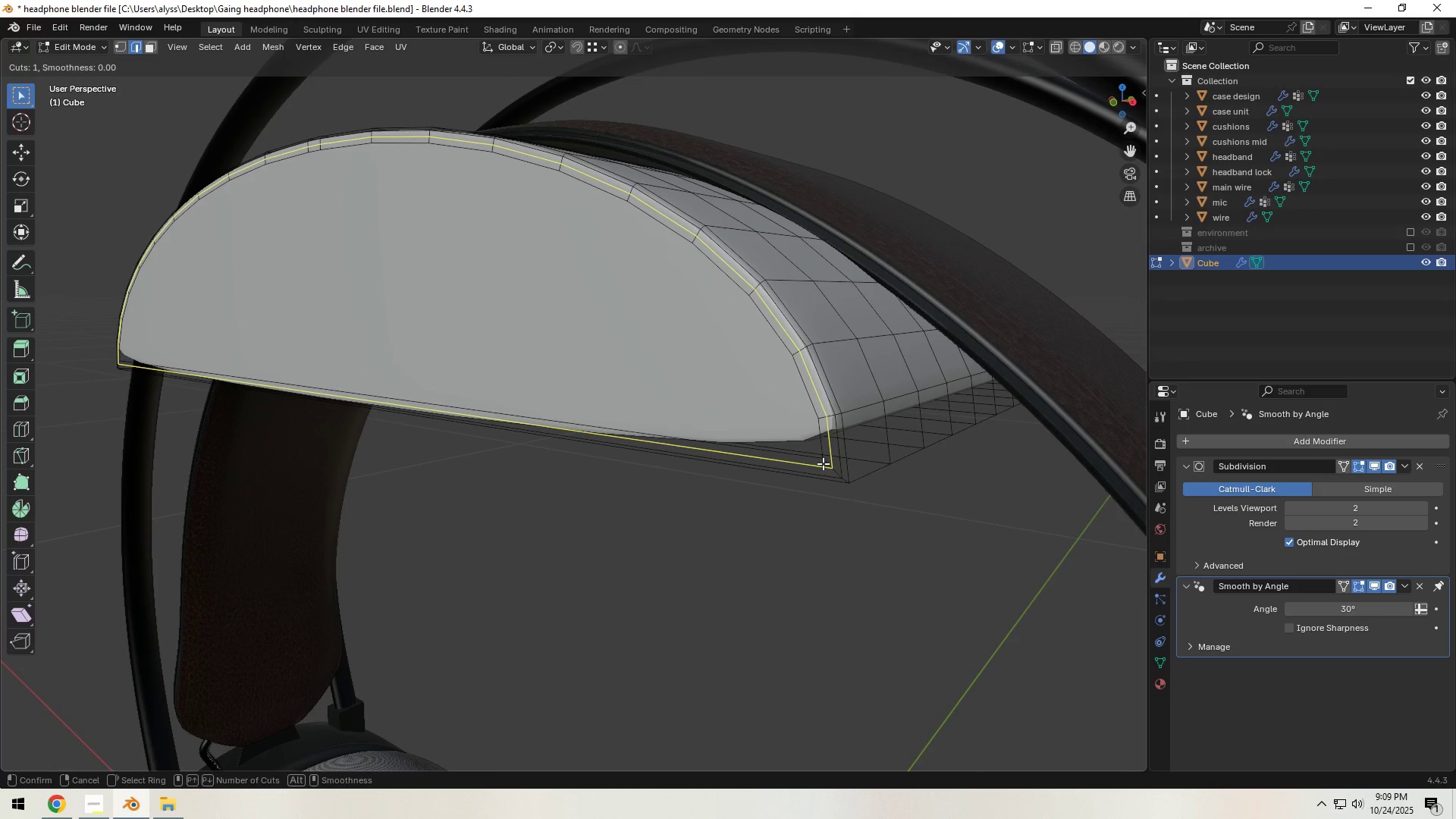 
left_click([823, 463])
 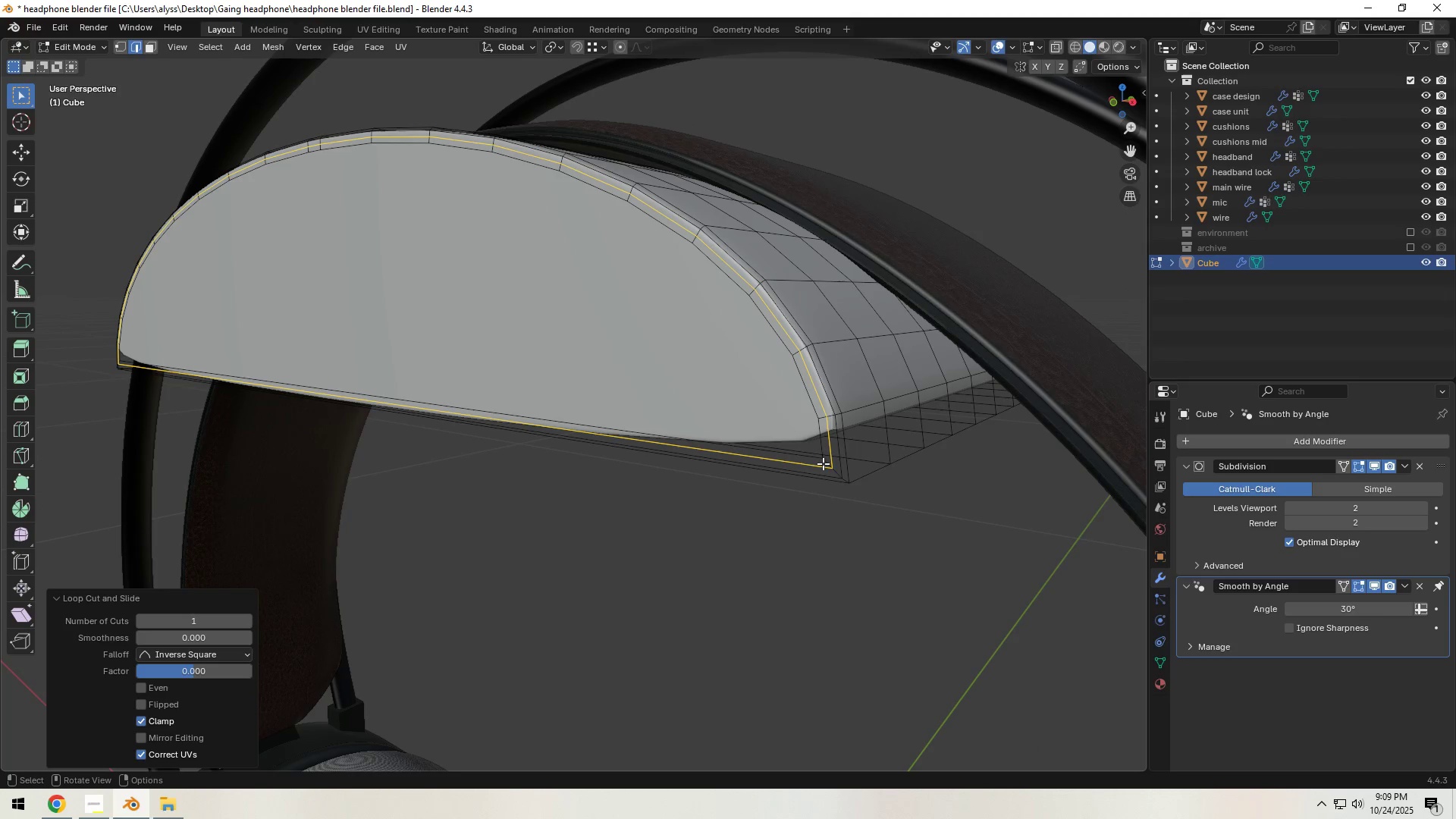 
right_click([823, 463])
 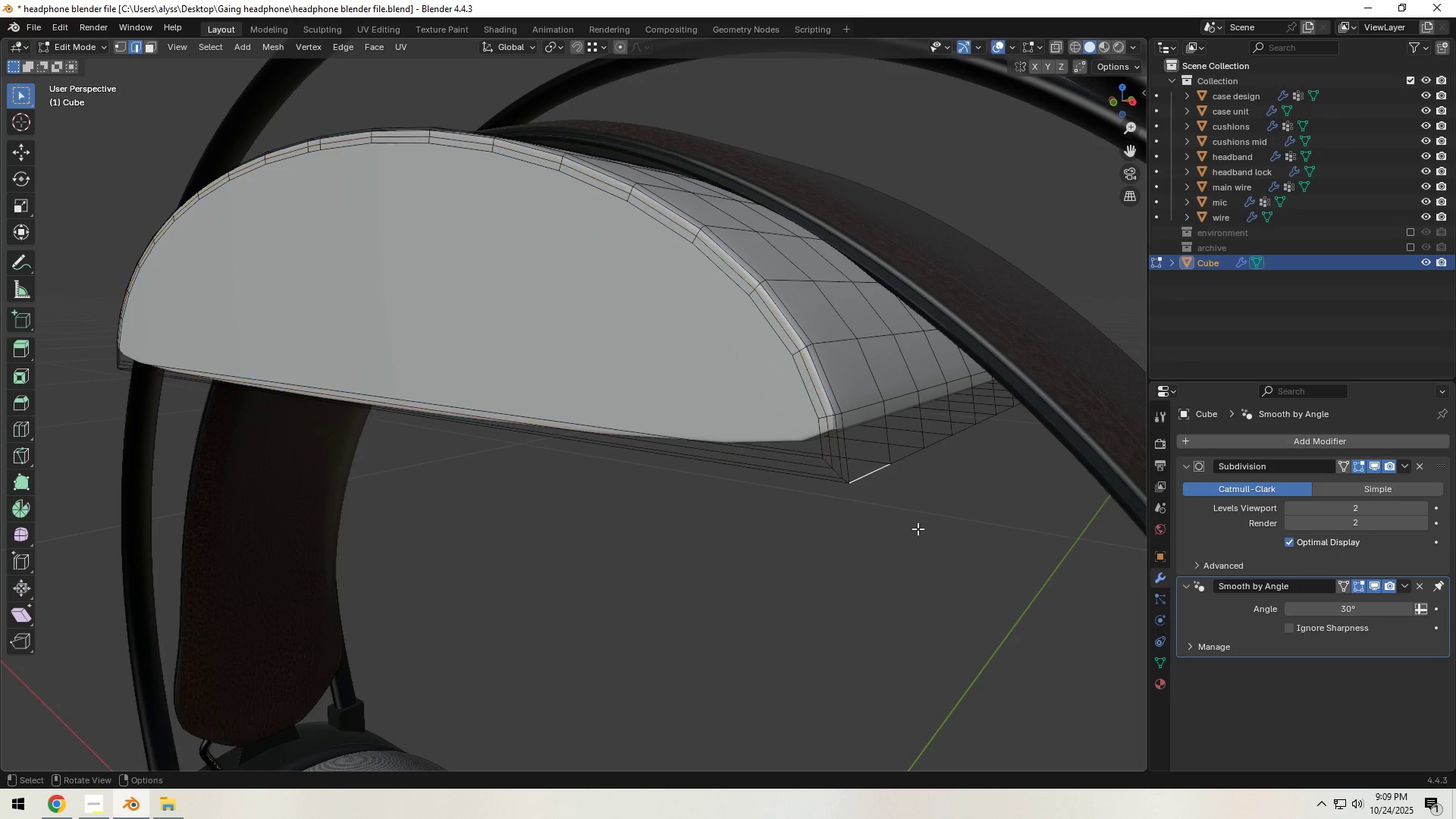 
left_click([918, 529])
 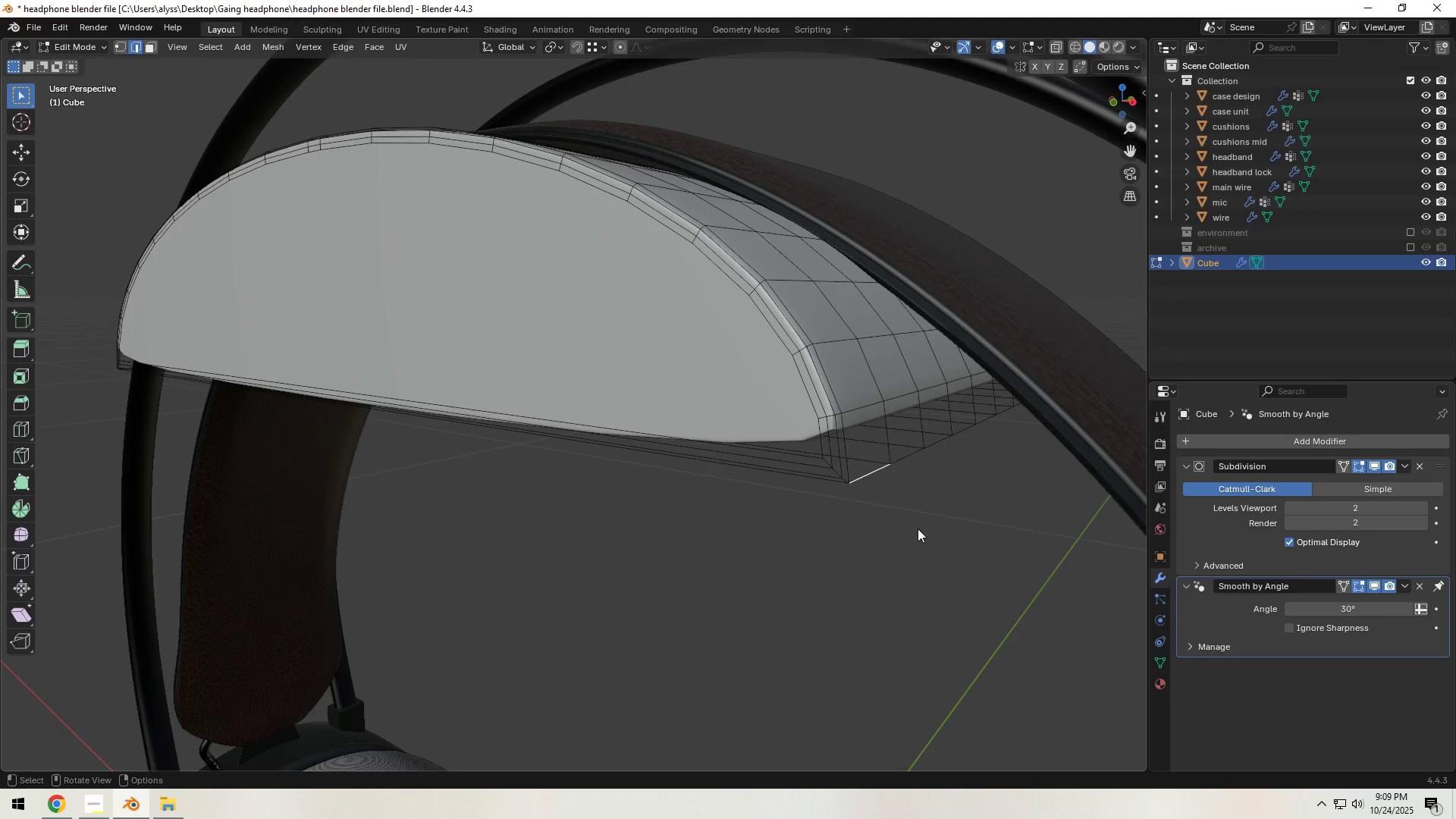 
key(Tab)
 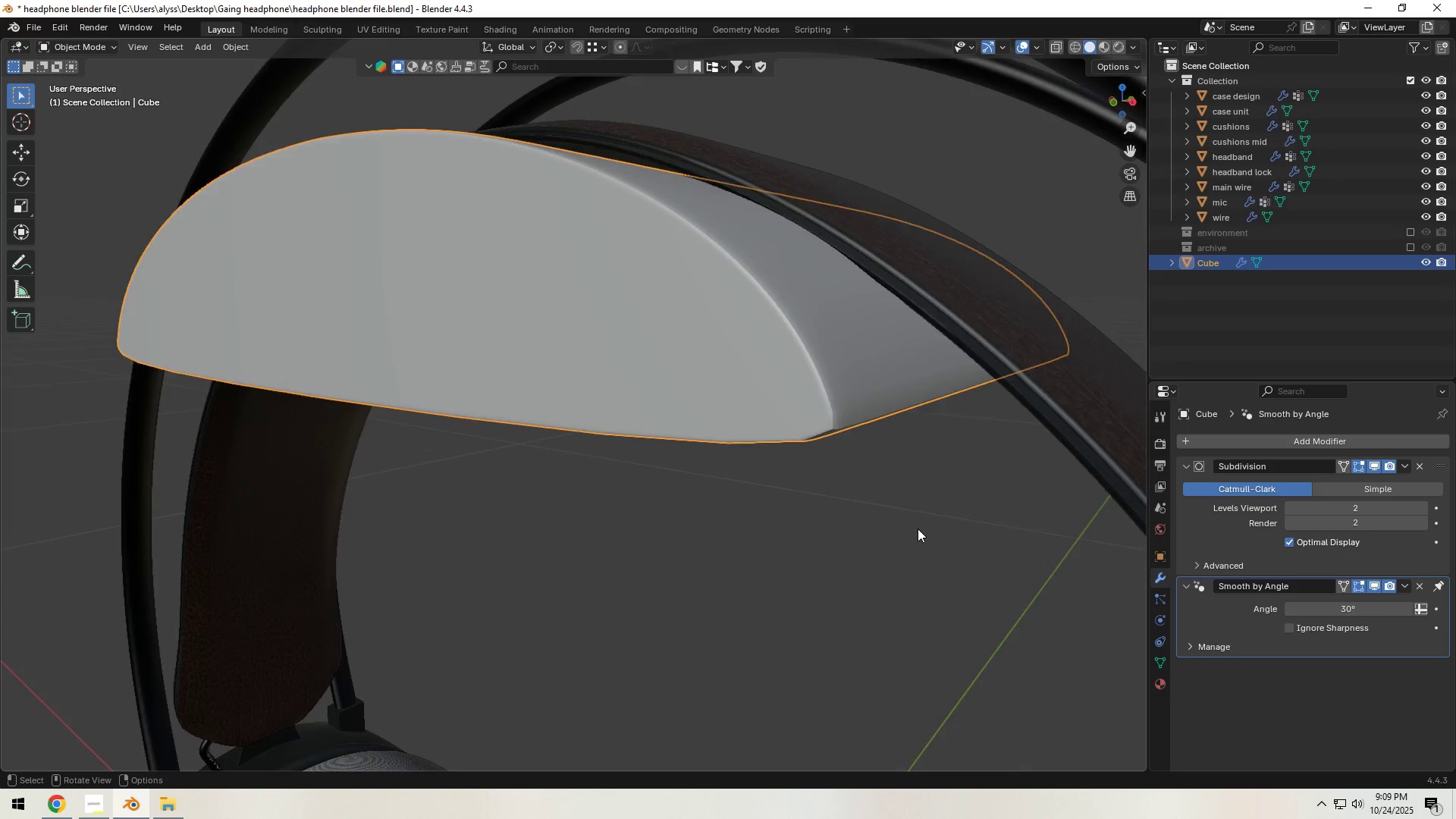 
scroll: coordinate [922, 570], scroll_direction: down, amount: 5.0
 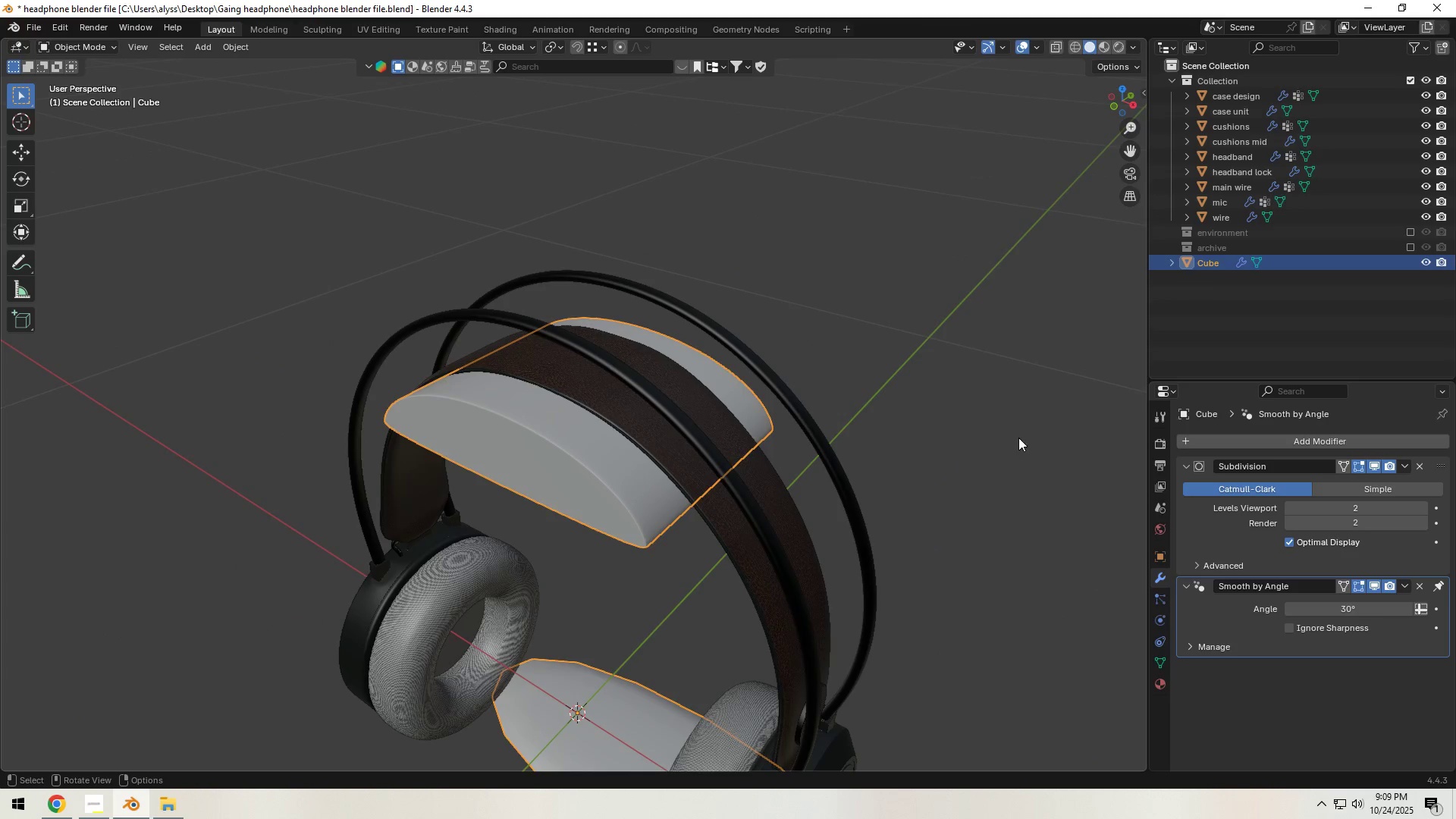 
left_click([1018, 437])
 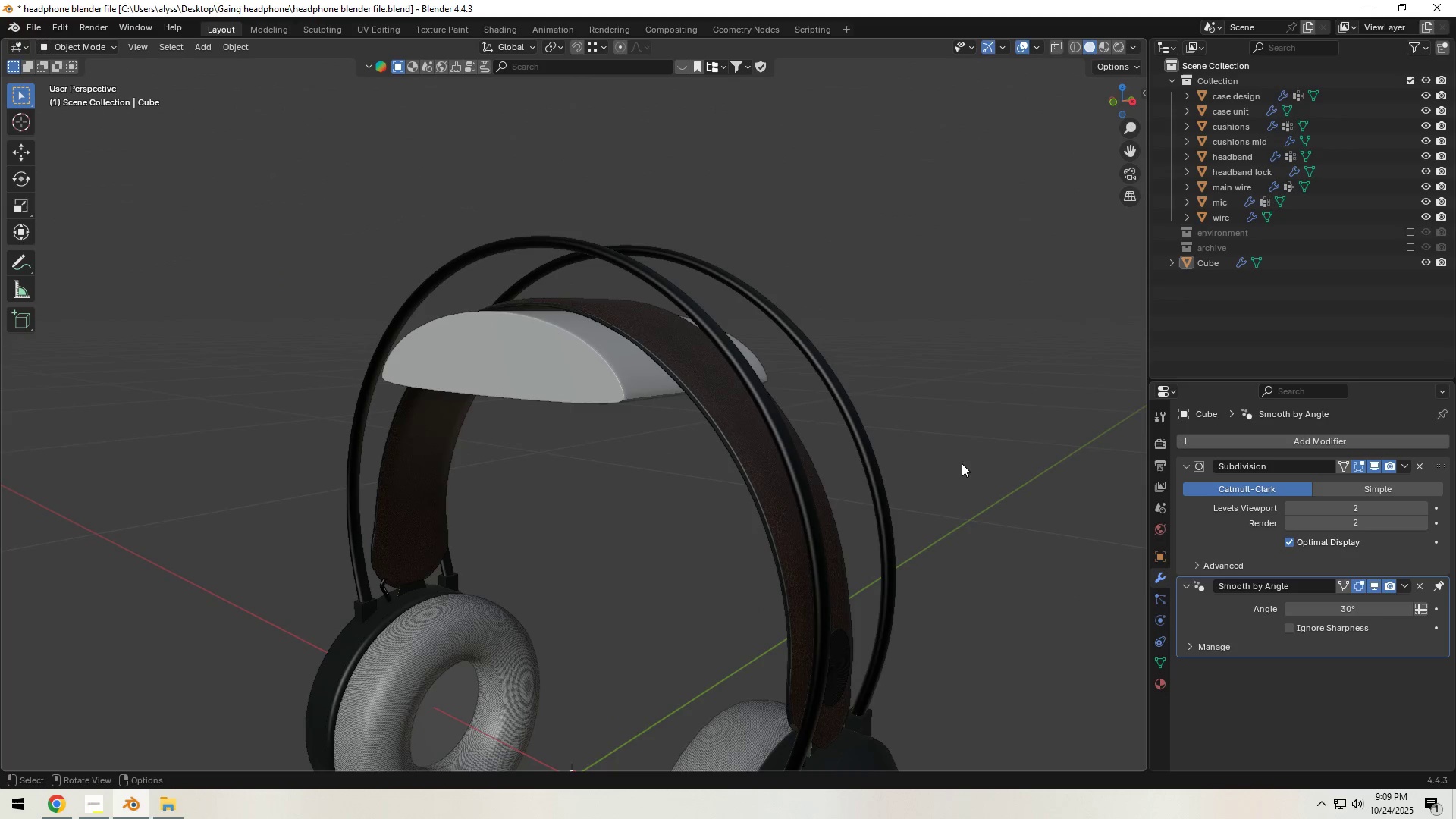 
hold_key(key=ShiftLeft, duration=0.51)
 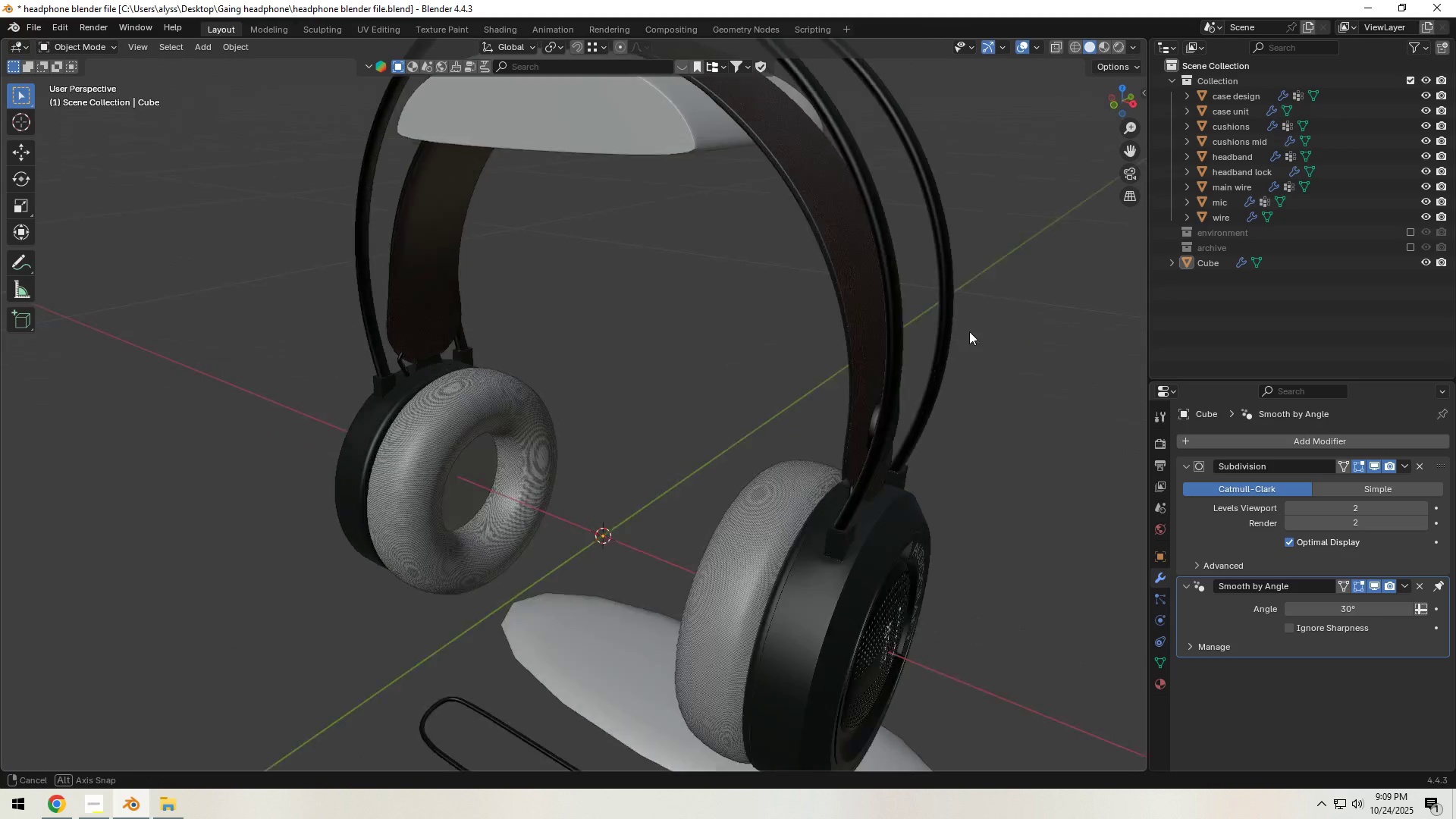 
hold_key(key=ShiftLeft, duration=0.71)
 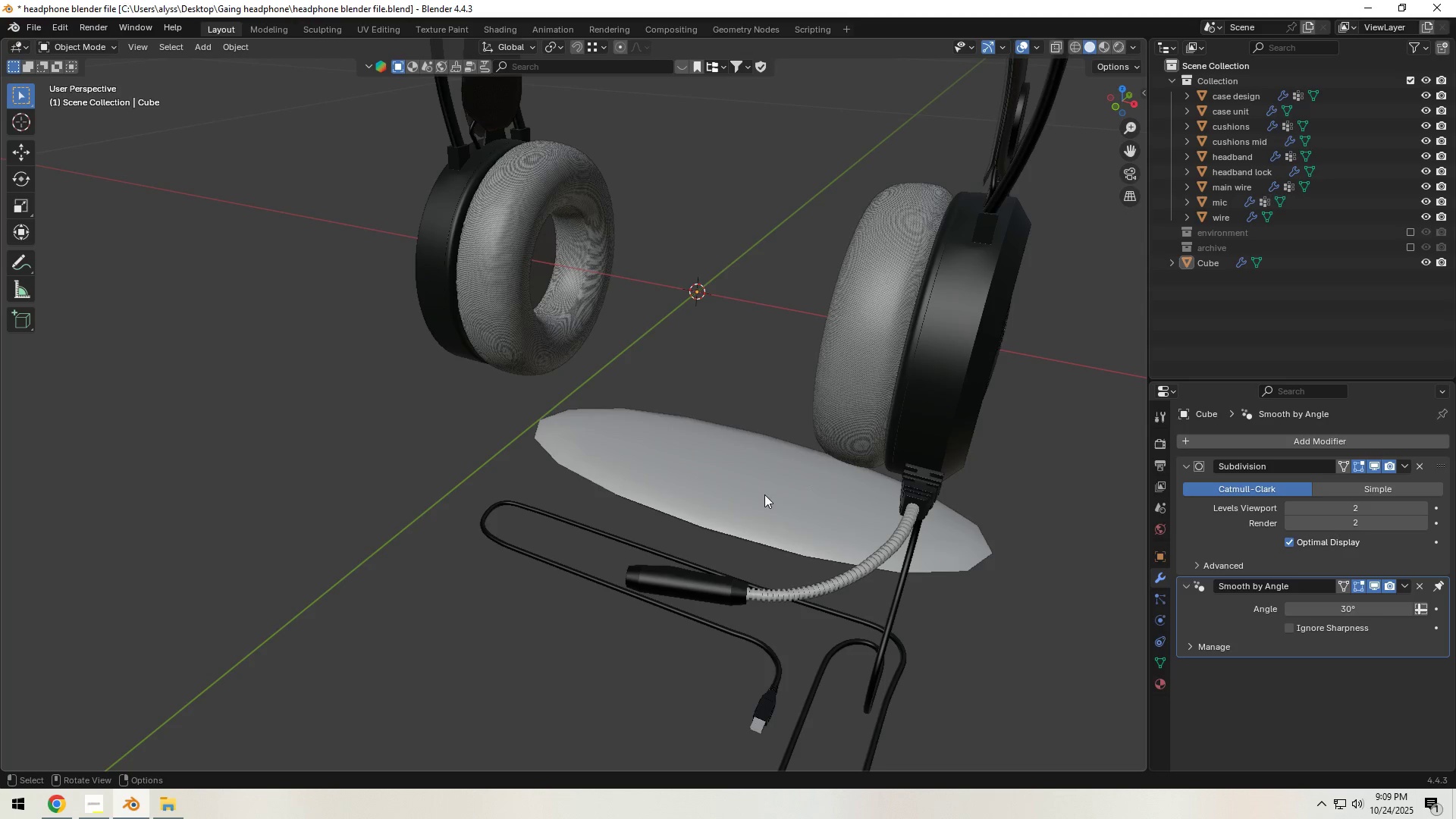 
left_click([762, 496])
 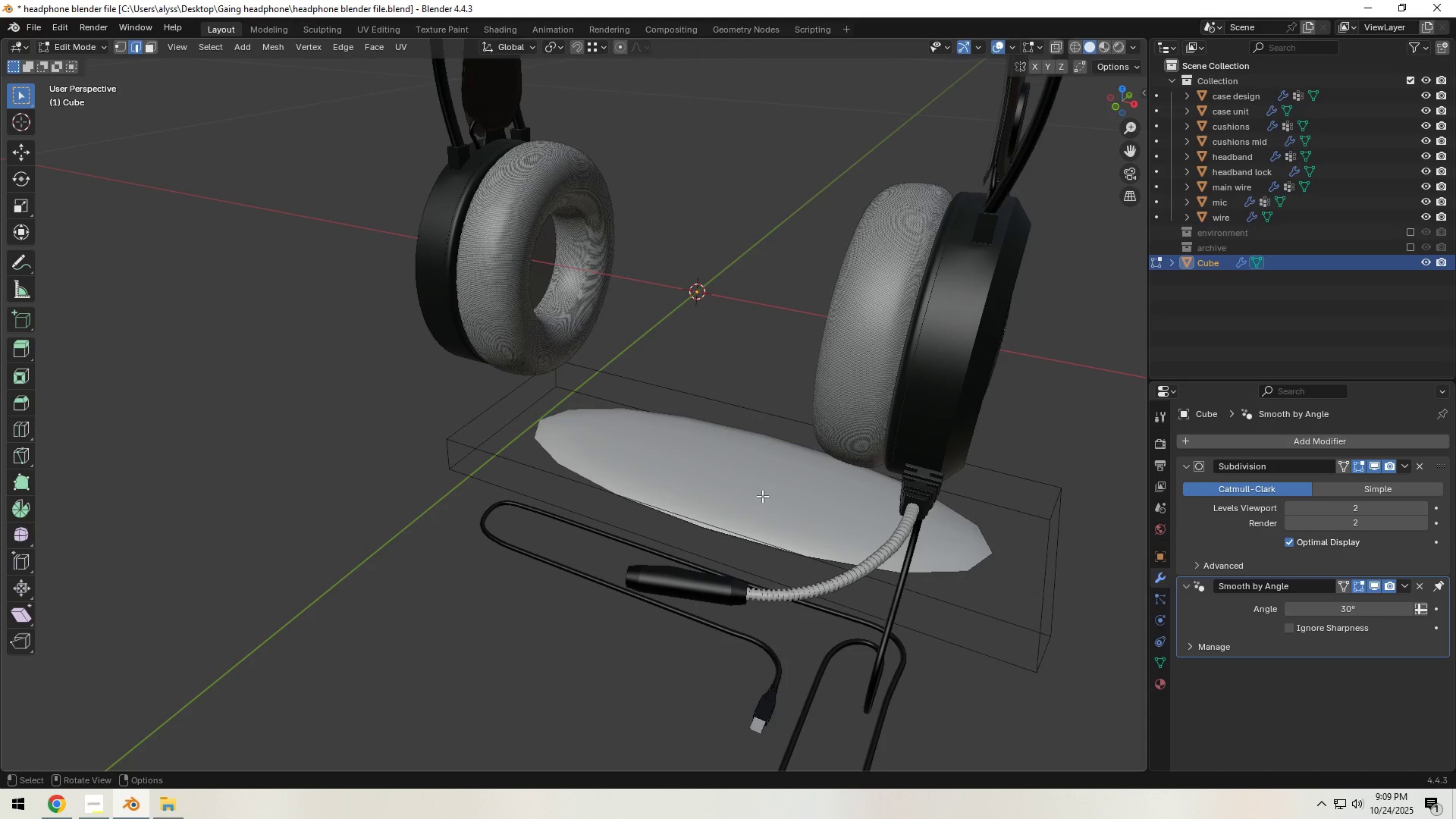 
key(Tab)
 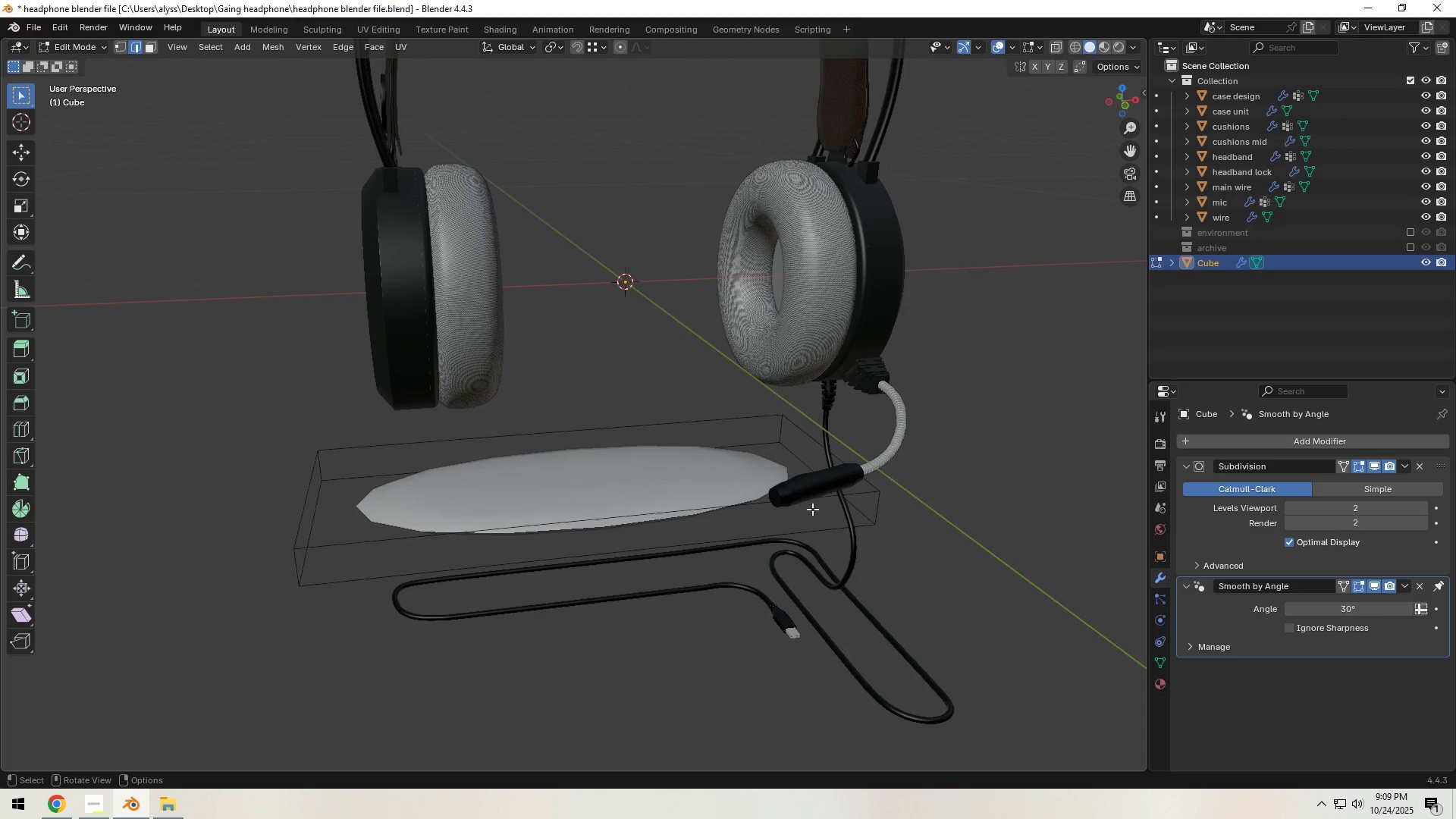 
scroll: coordinate [777, 529], scroll_direction: up, amount: 3.0
 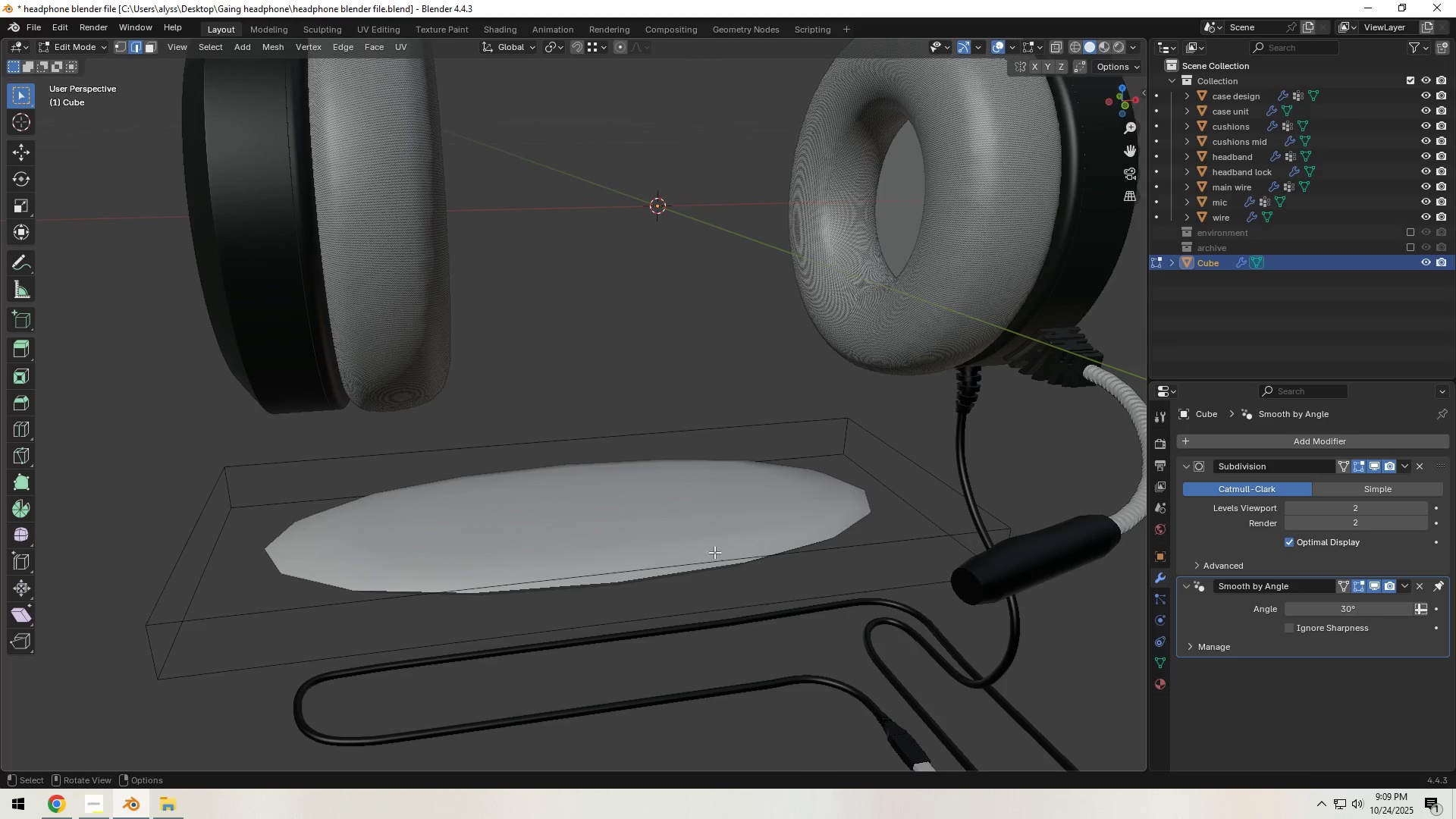 
hold_key(key=ShiftLeft, duration=0.95)
 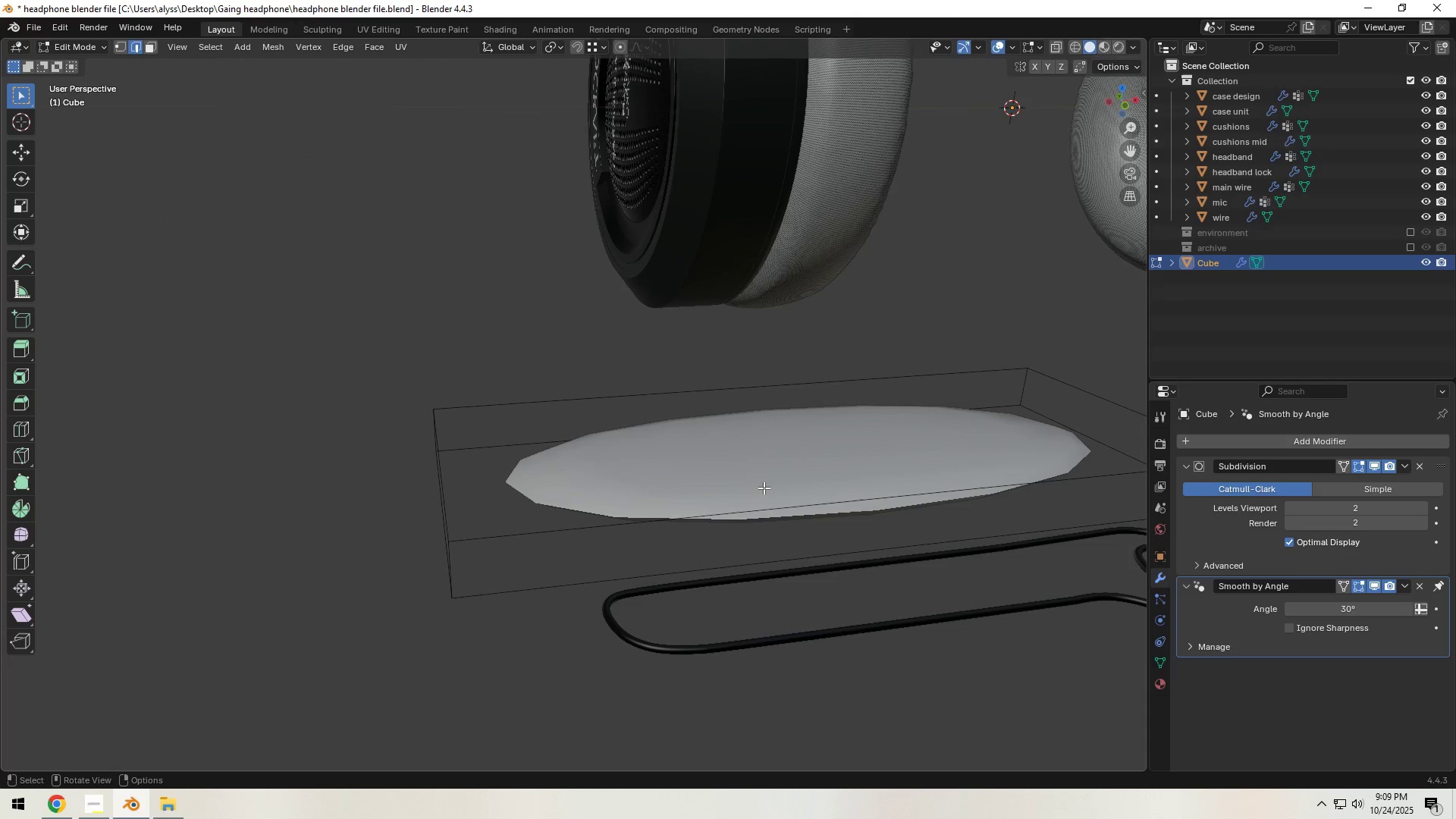 
key(Control+ControlLeft)
 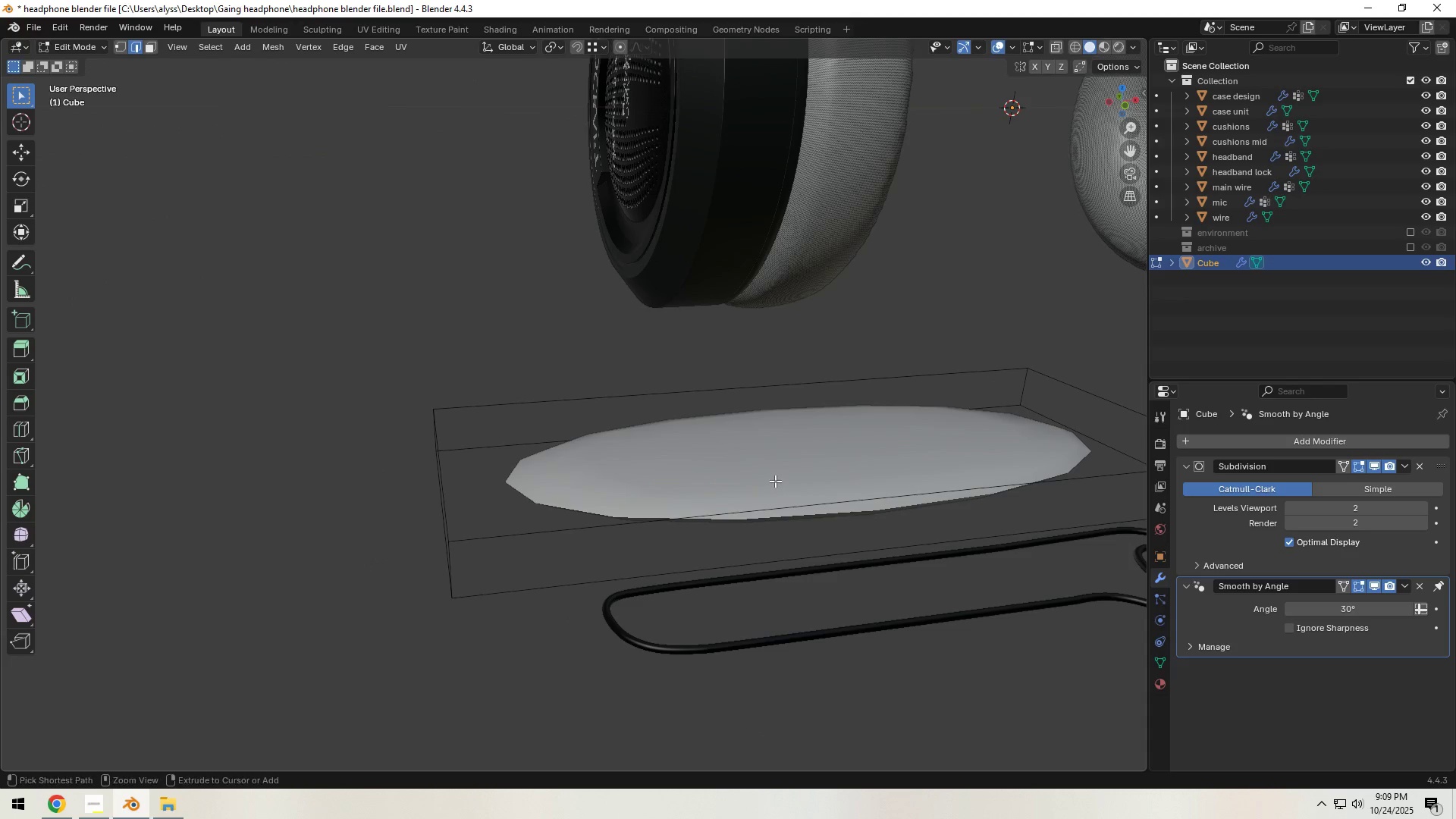 
key(Control+R)
 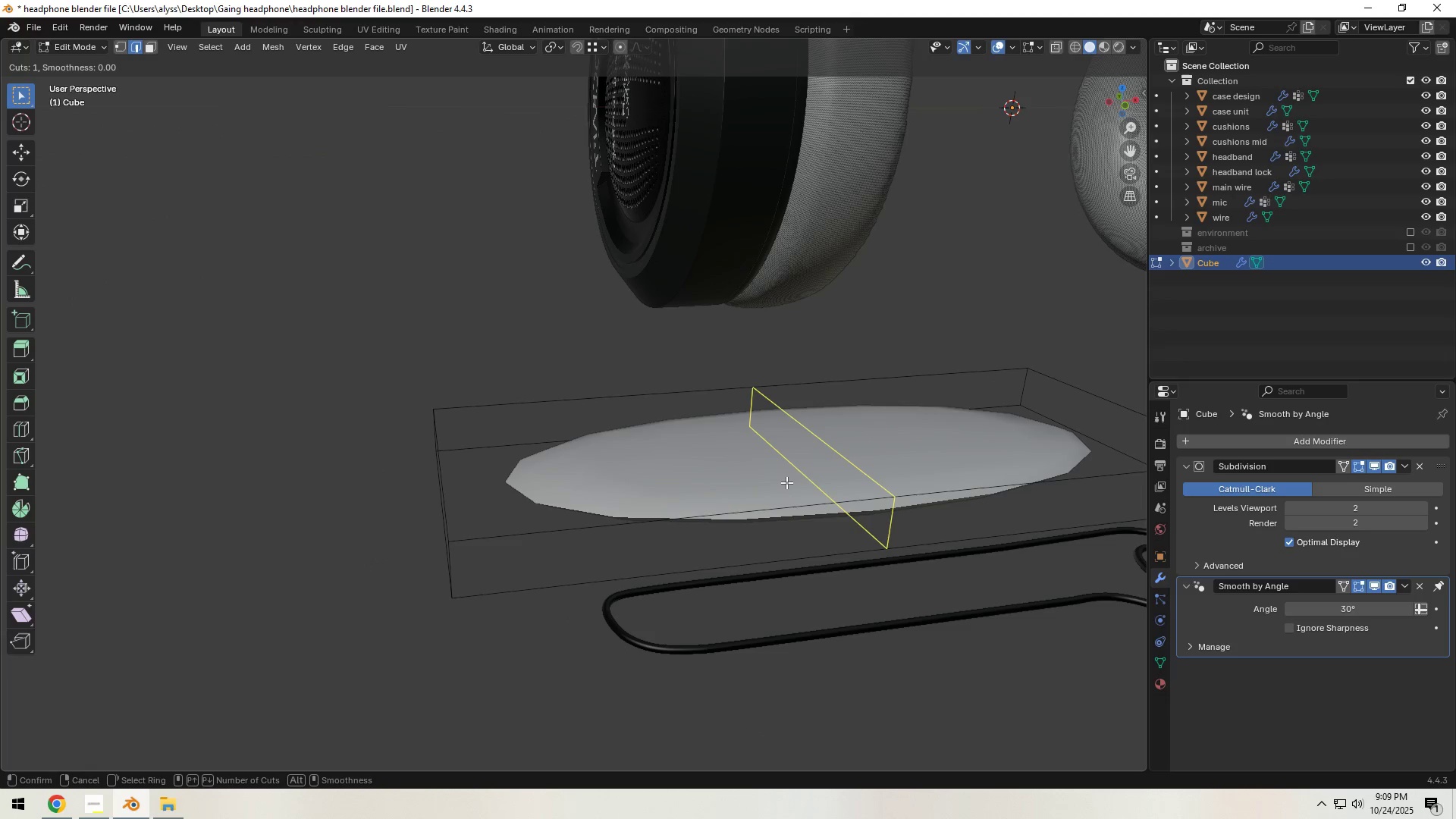 
left_click([786, 482])
 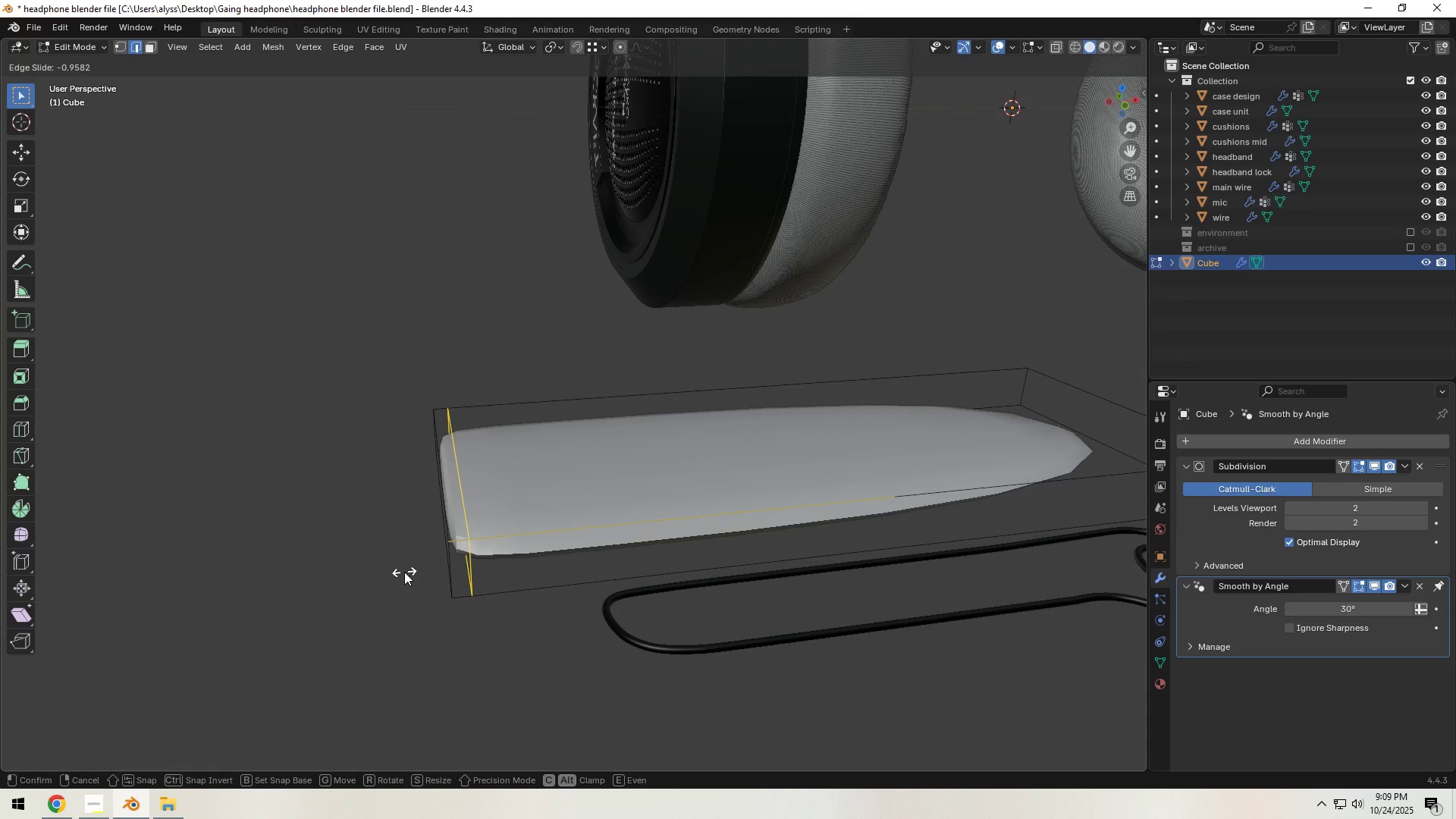 
right_click([404, 572])
 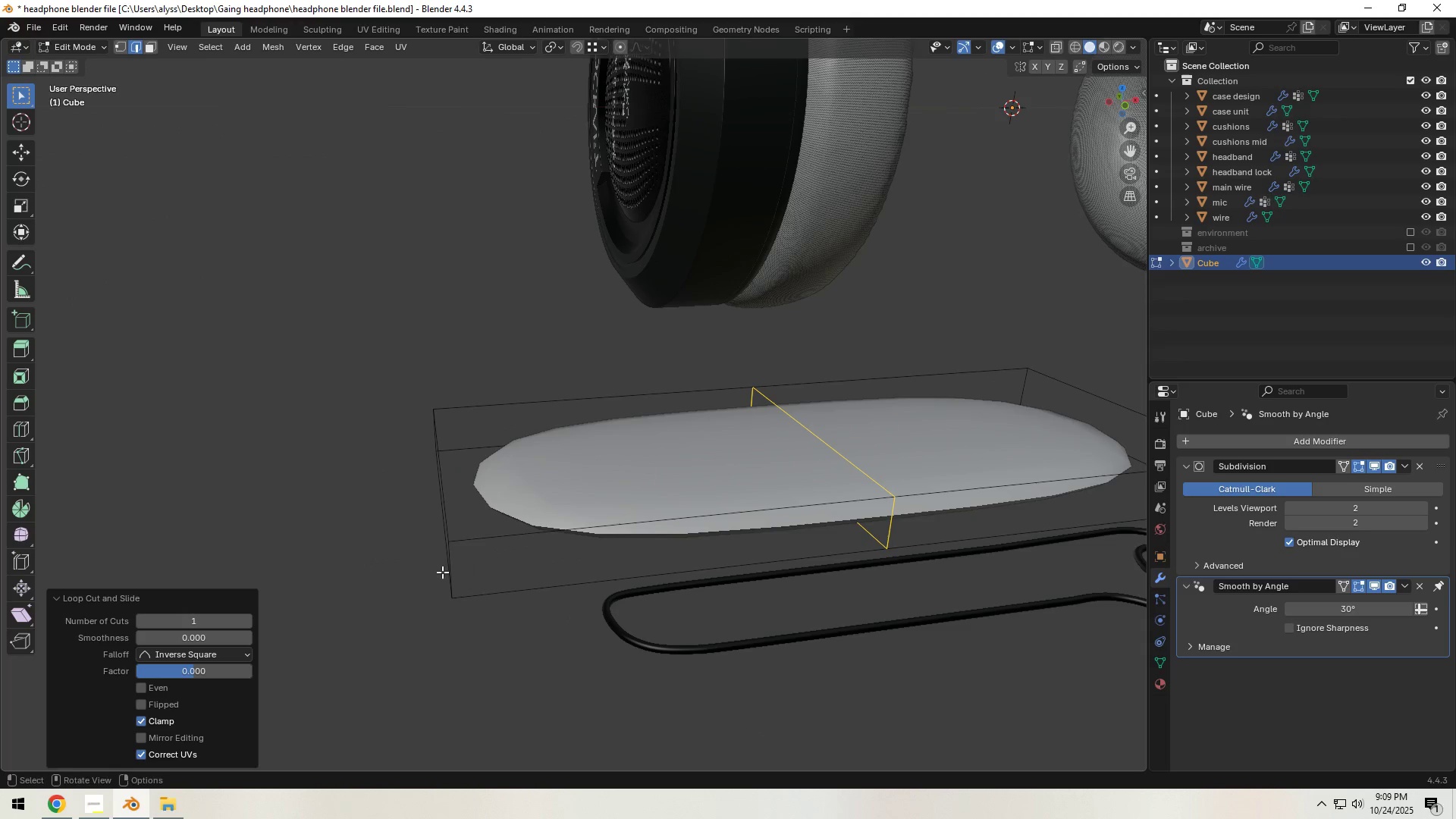 
key(Control+Z)
 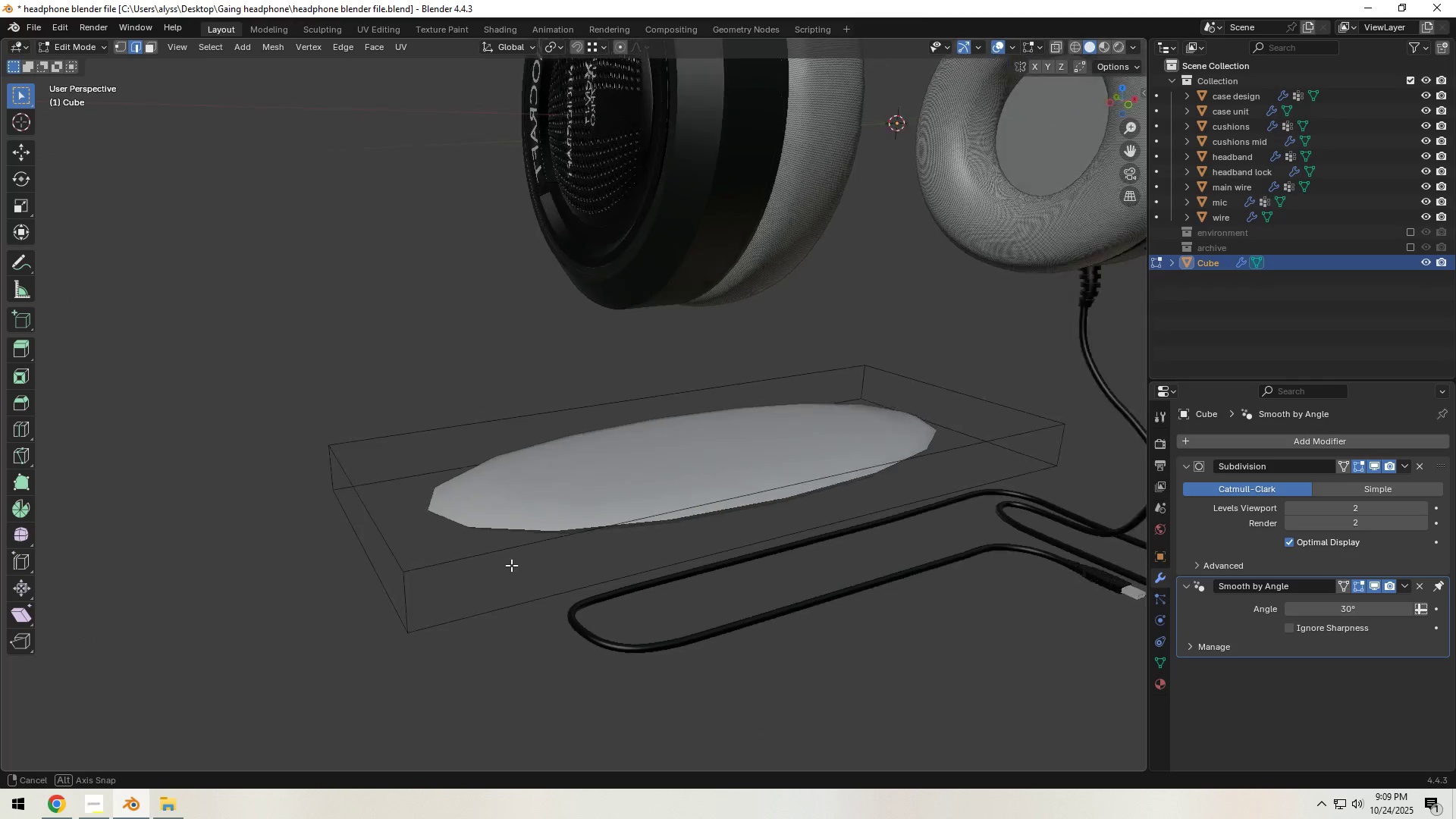 
scroll: coordinate [514, 564], scroll_direction: up, amount: 1.0
 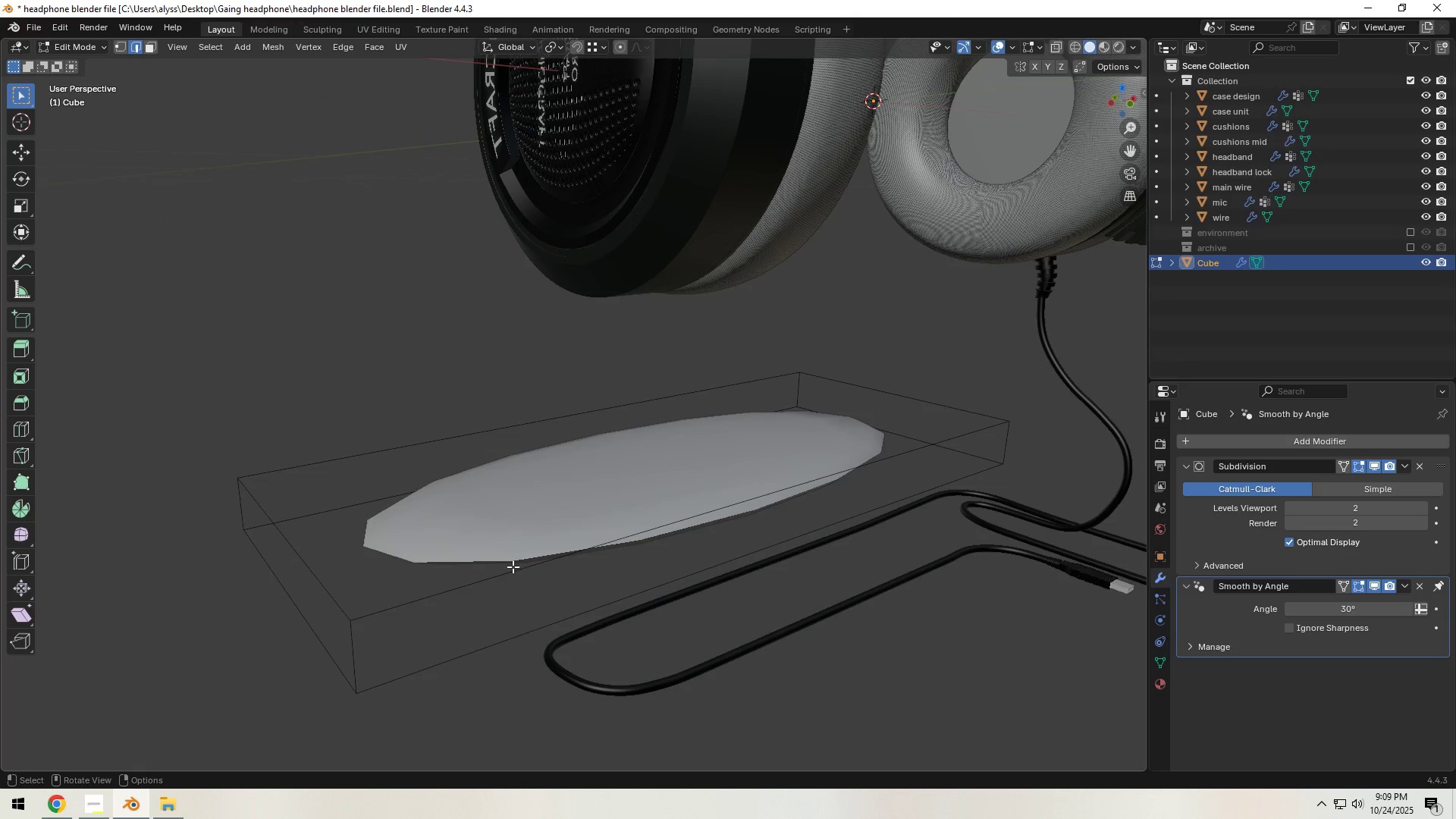 
key(A)
 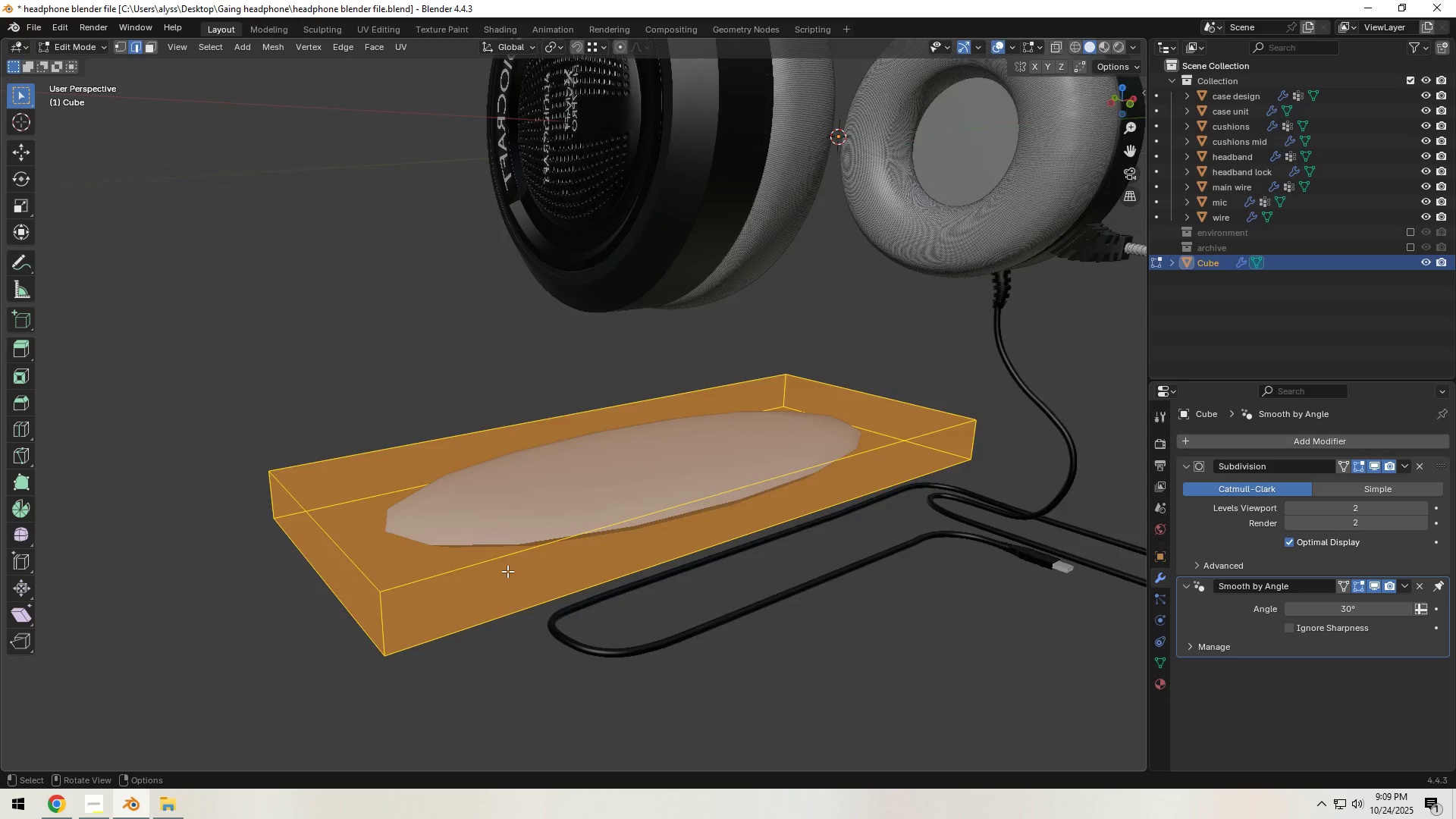 
scroll: coordinate [510, 570], scroll_direction: down, amount: 8.0
 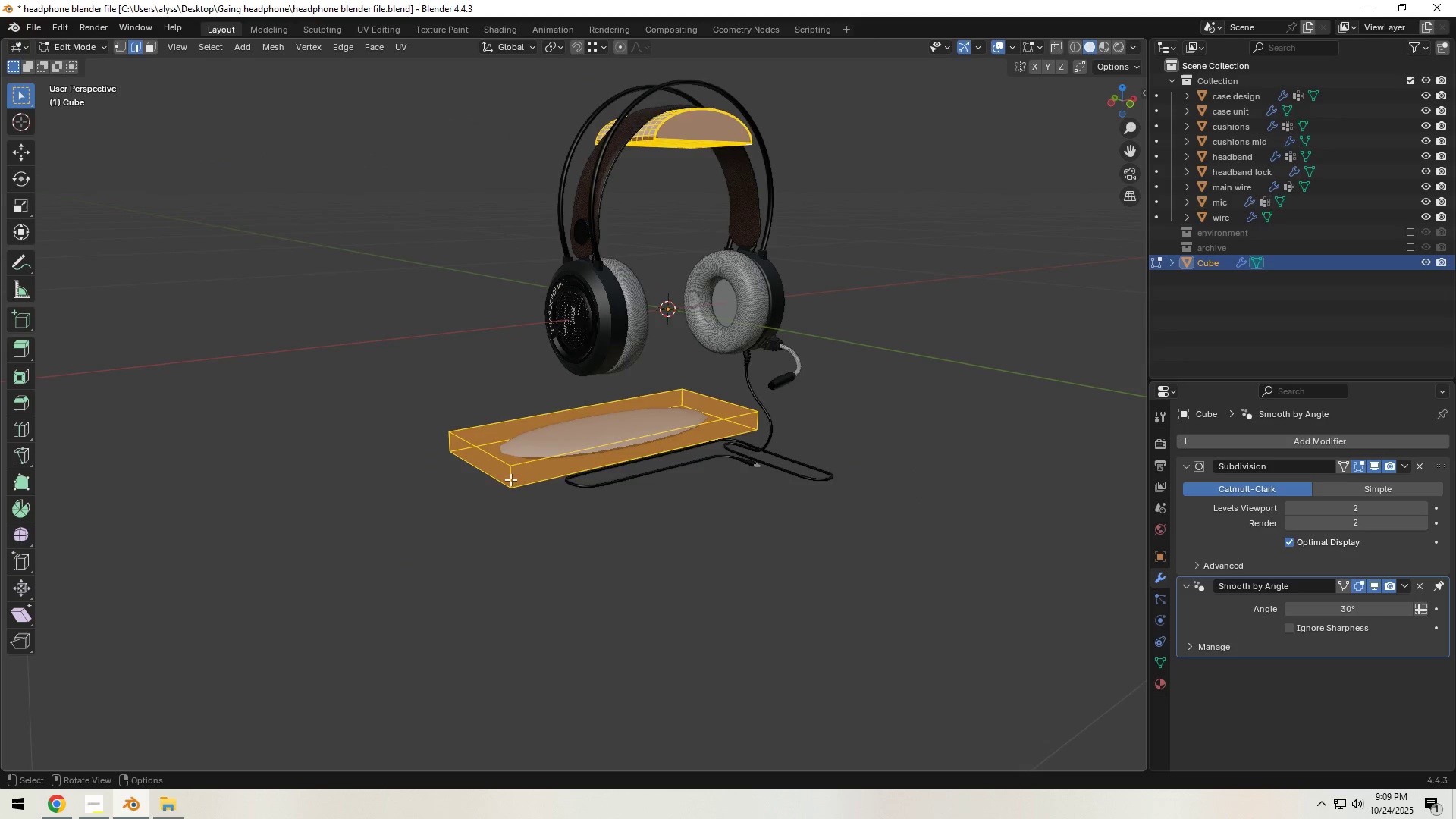 
left_click([513, 475])
 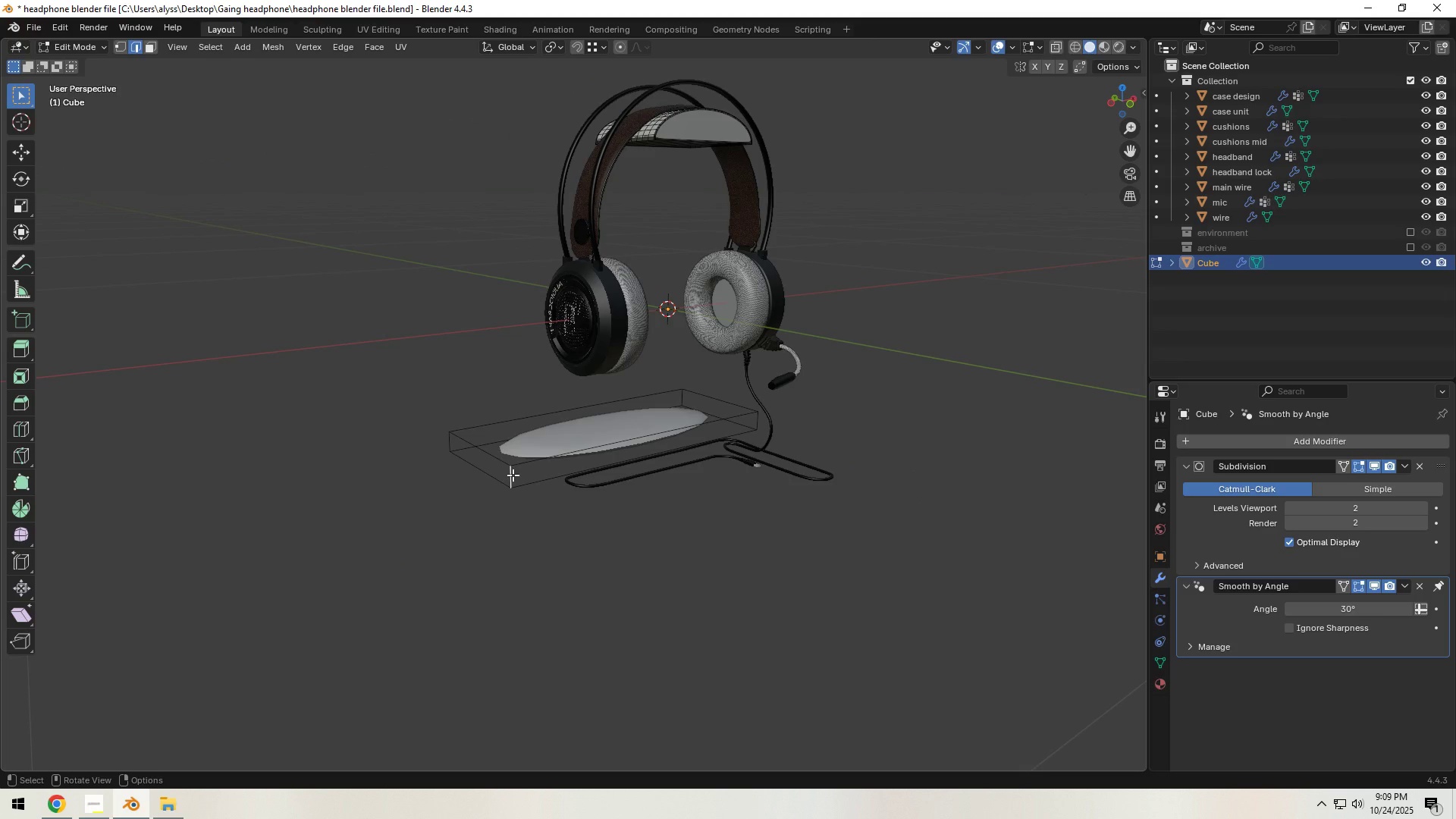 
key(L)
 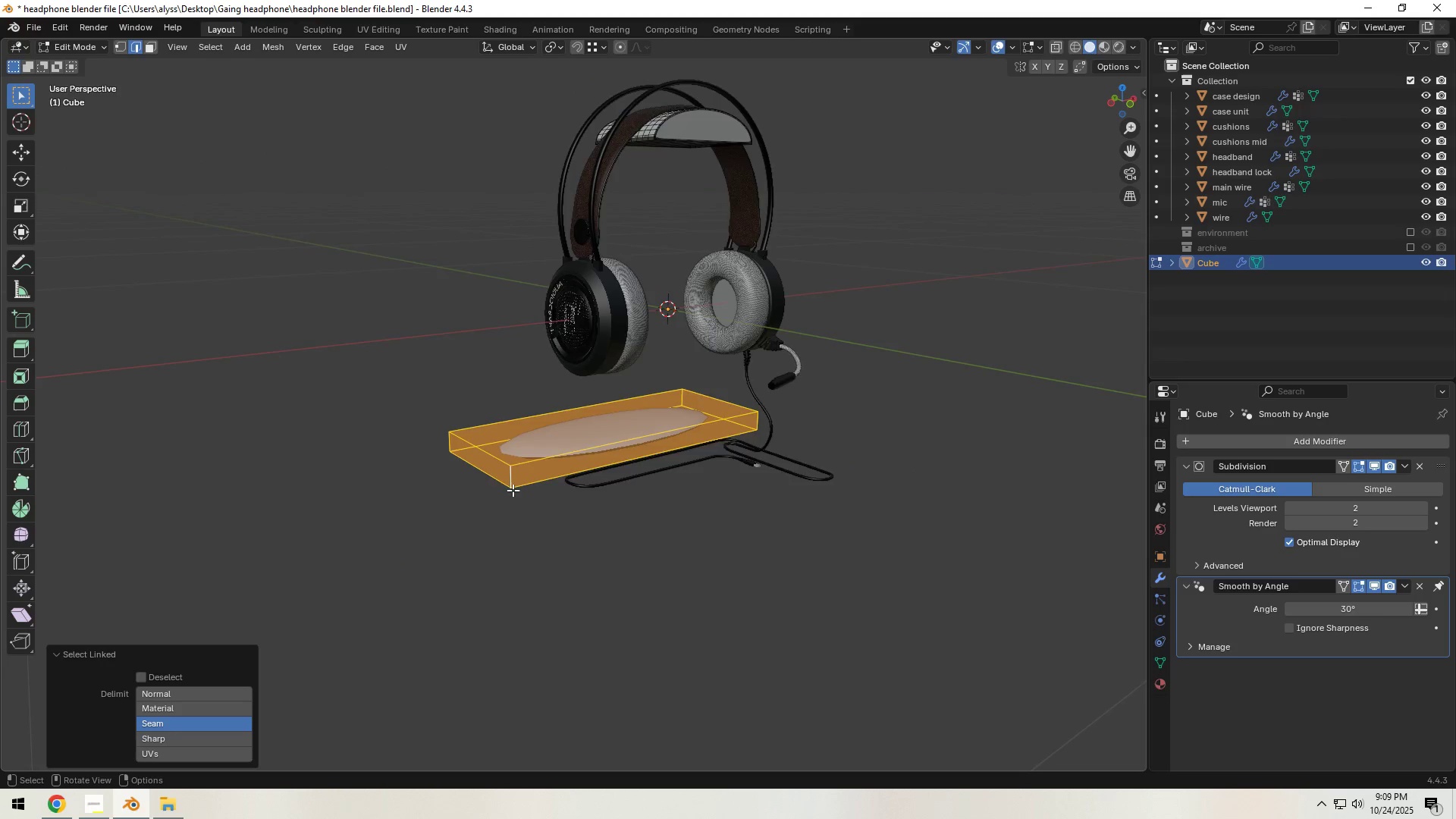 
scroll: coordinate [510, 500], scroll_direction: up, amount: 8.0
 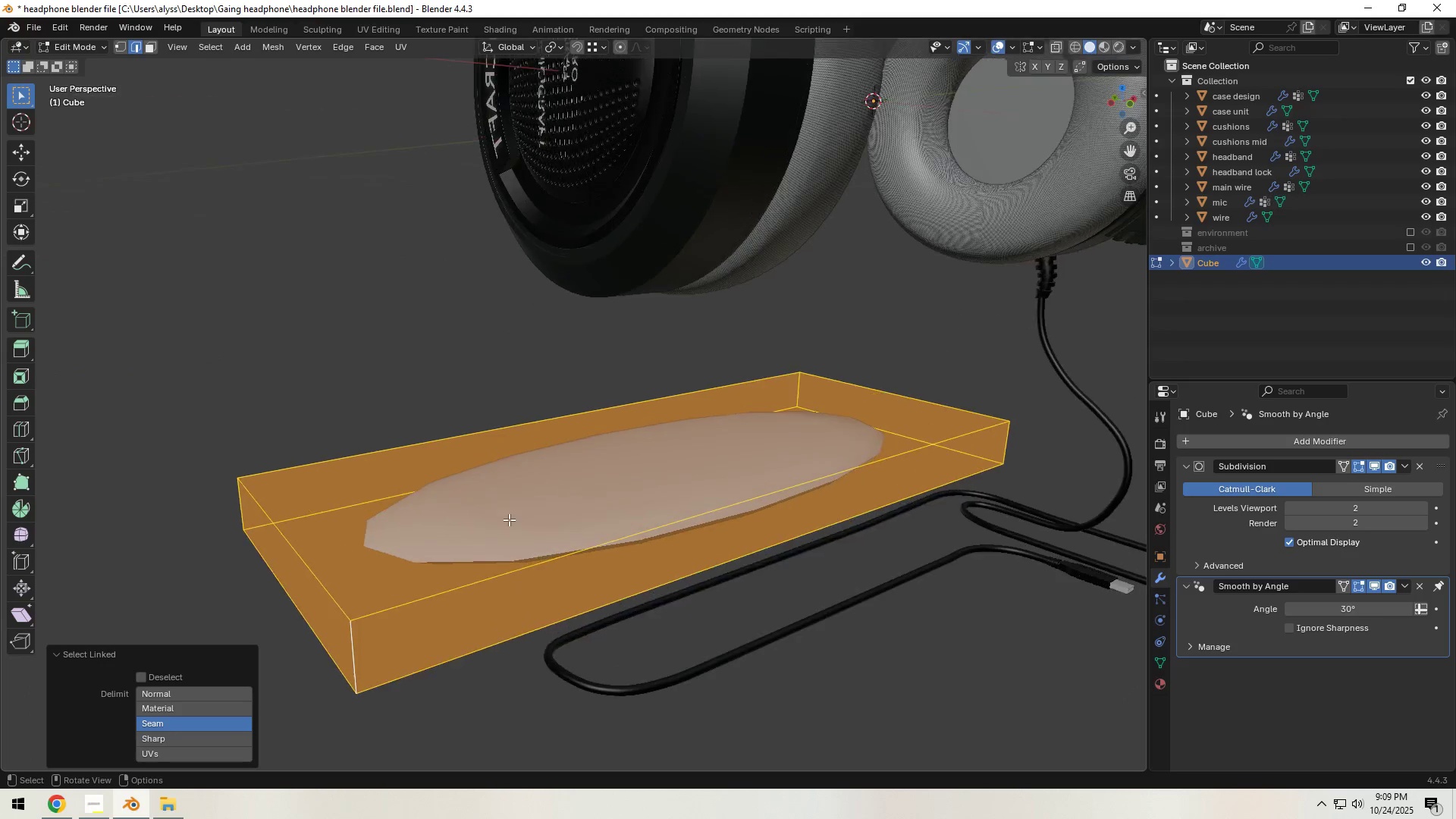 
hold_key(key=ShiftLeft, duration=0.55)
 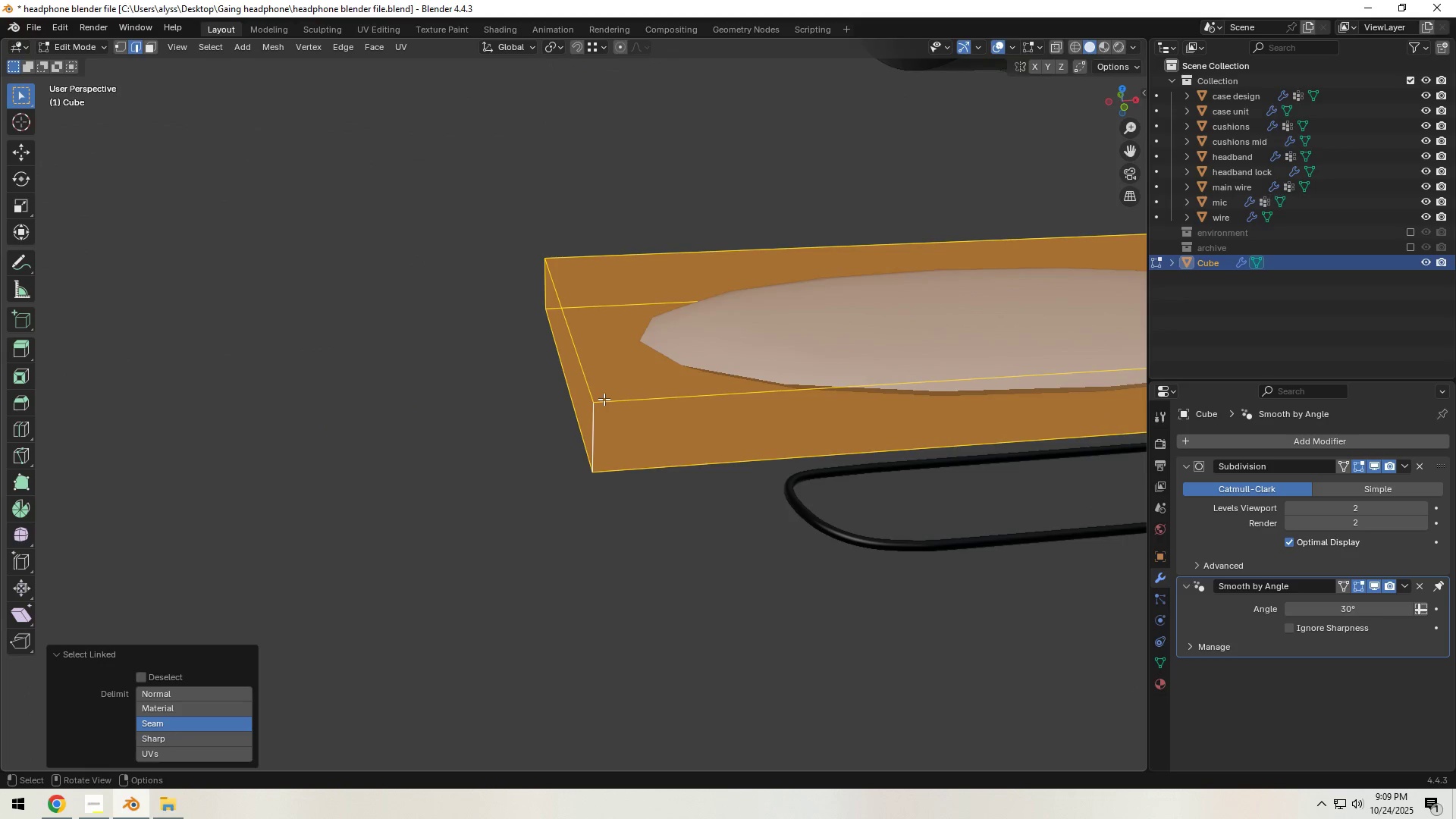 
key(Backquote)
 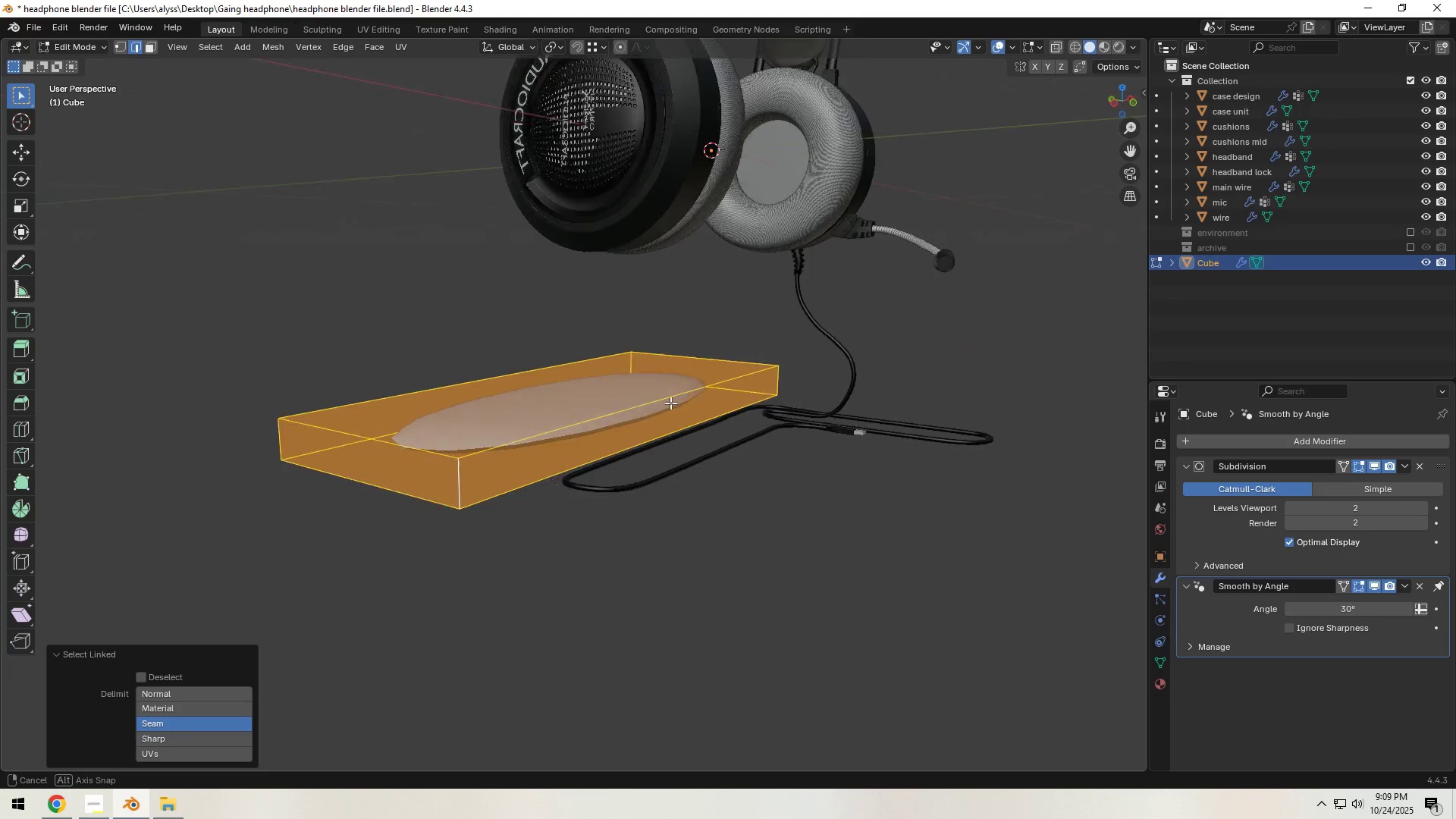 
scroll: coordinate [651, 434], scroll_direction: up, amount: 3.0
 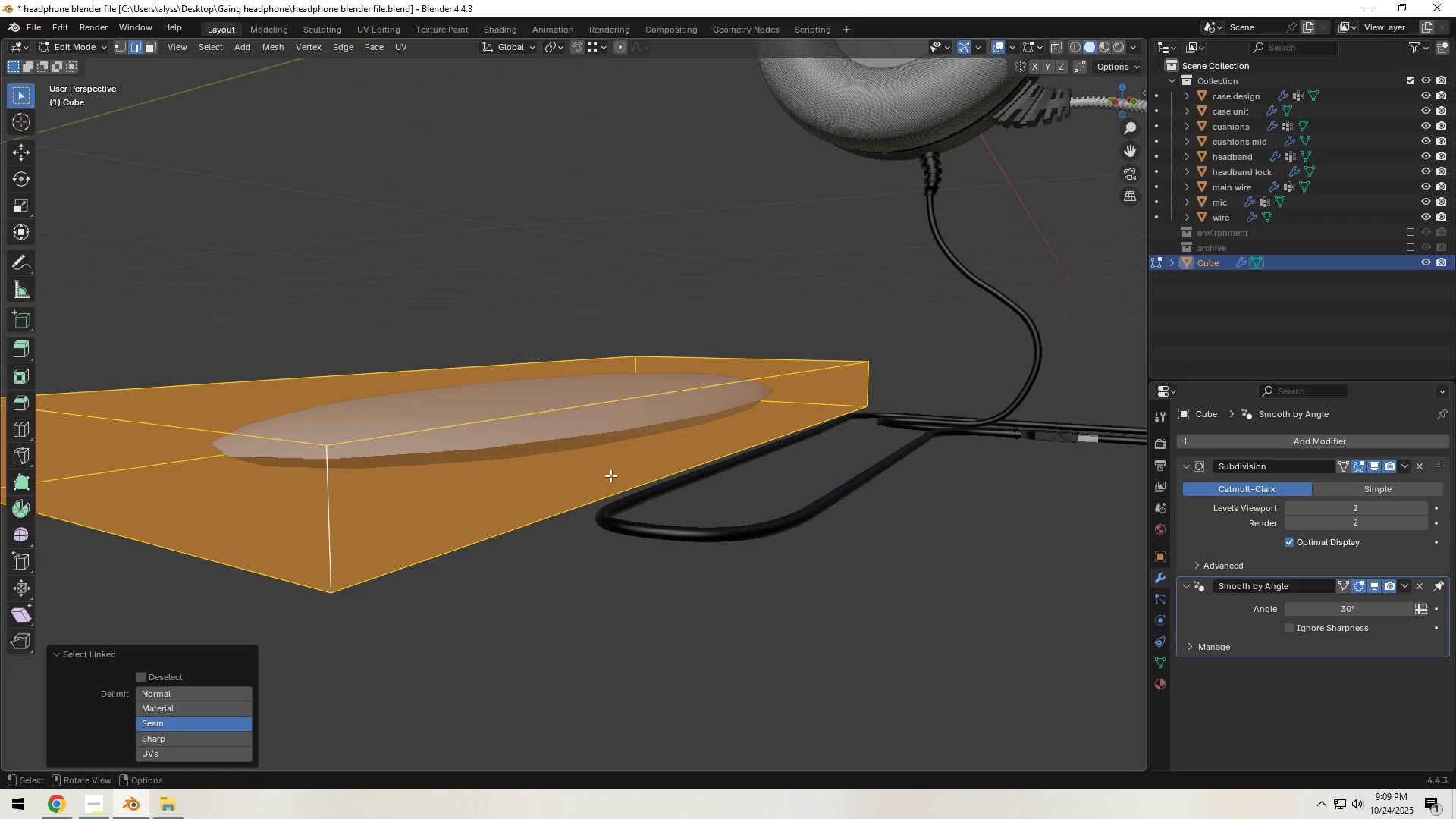 
key(Control+B)
 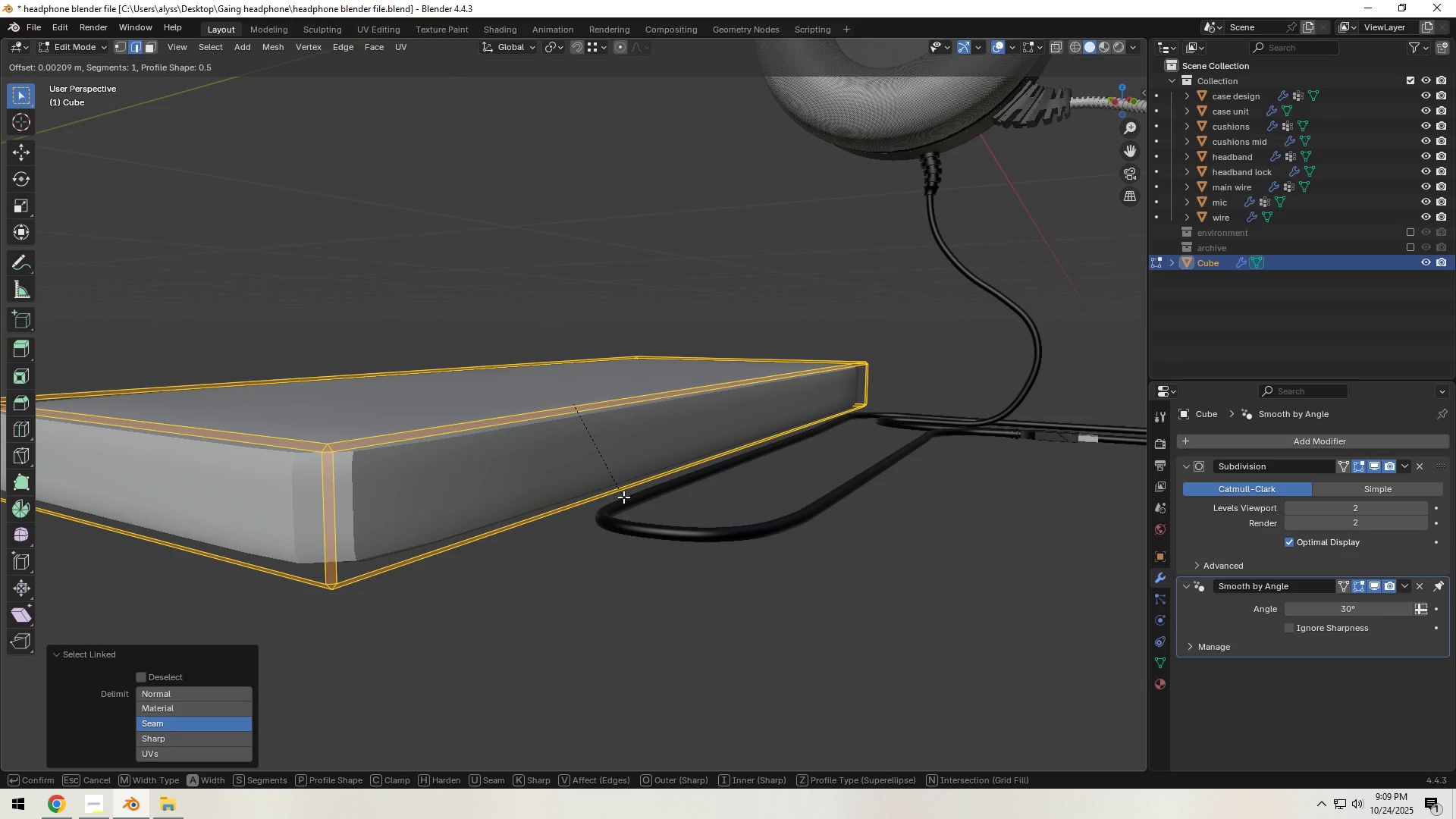 
scroll: coordinate [623, 497], scroll_direction: up, amount: 1.0
 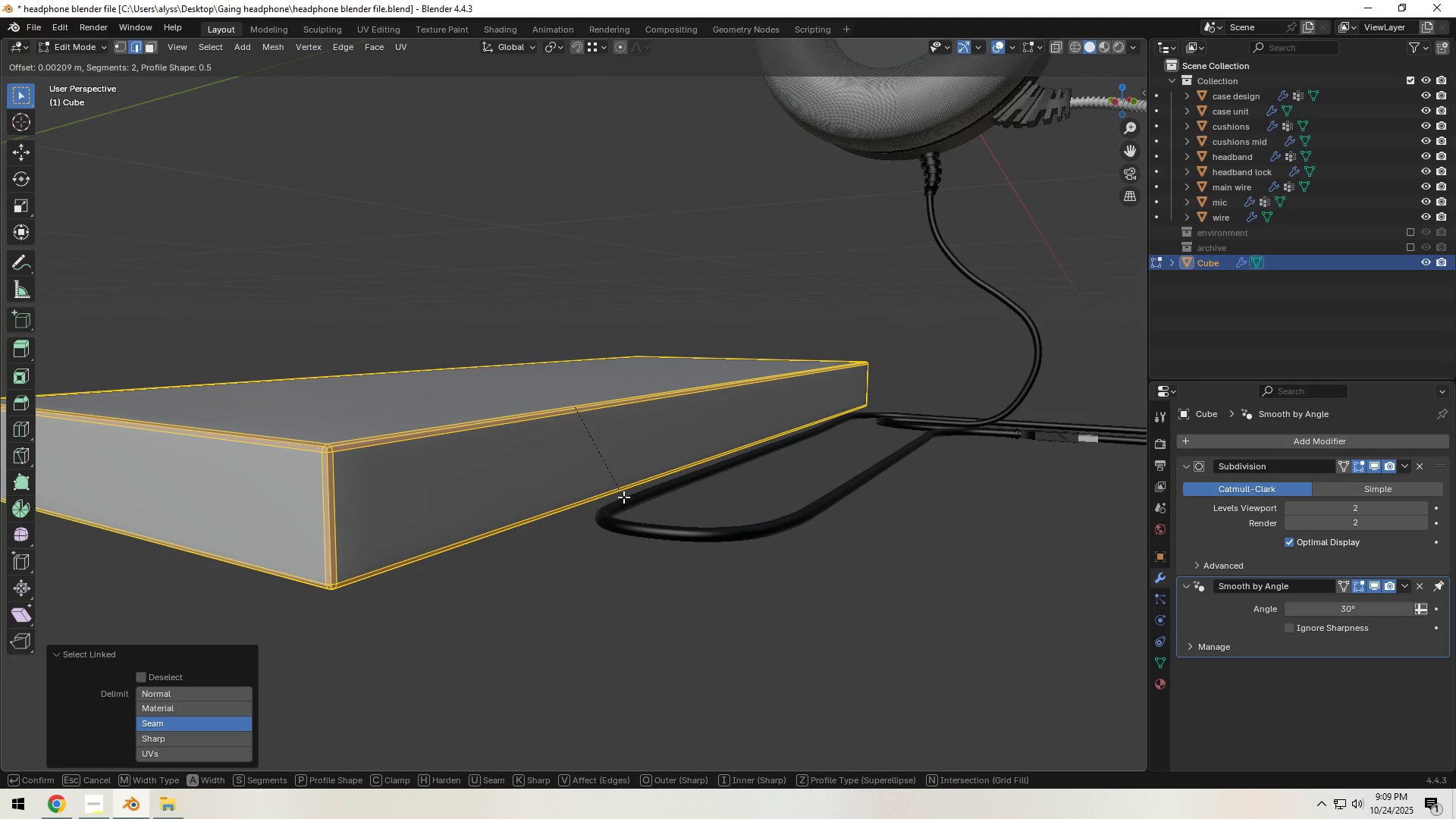 
left_click([623, 497])
 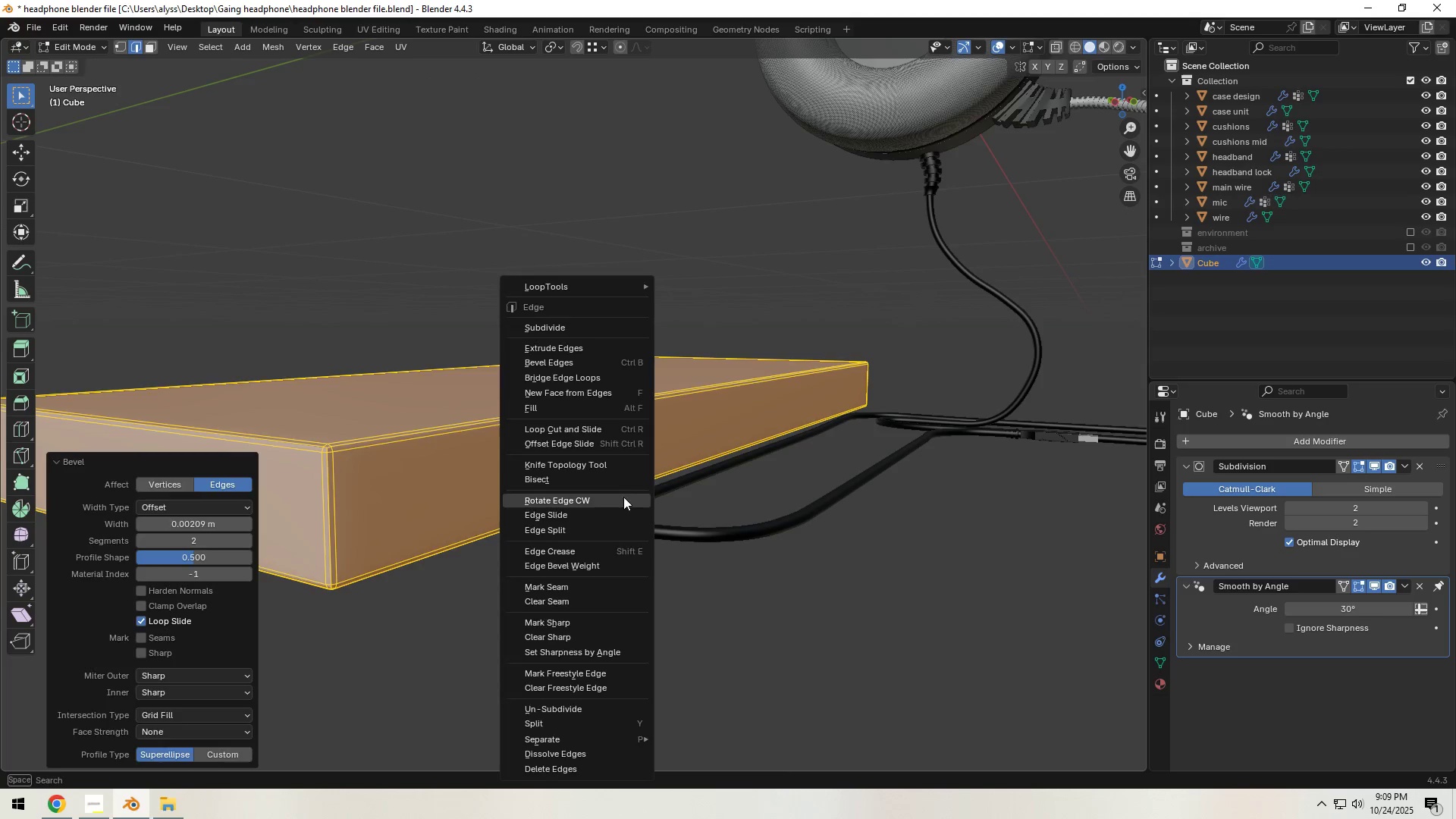 
right_click([623, 497])
 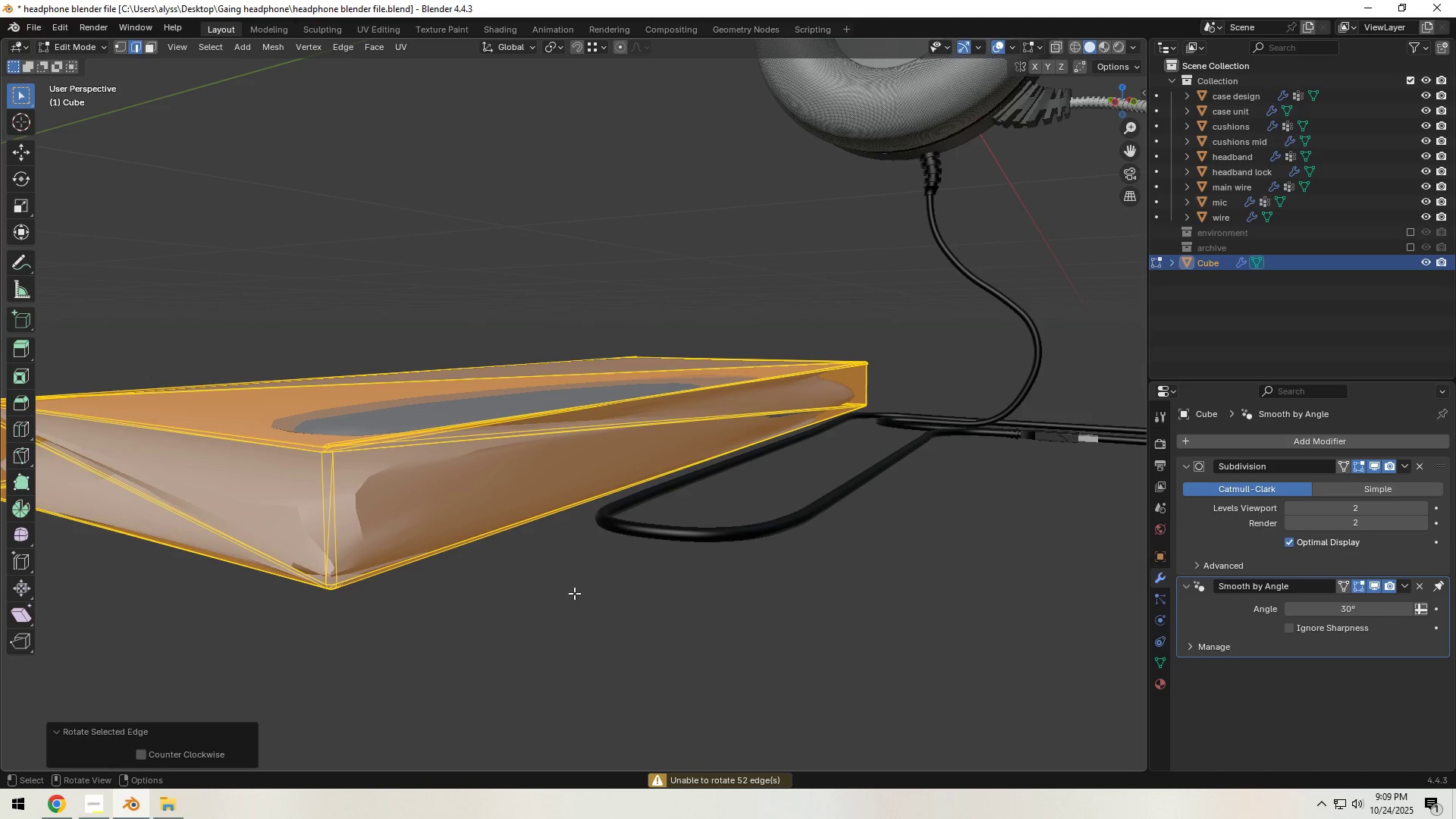 
key(Control+Z)
 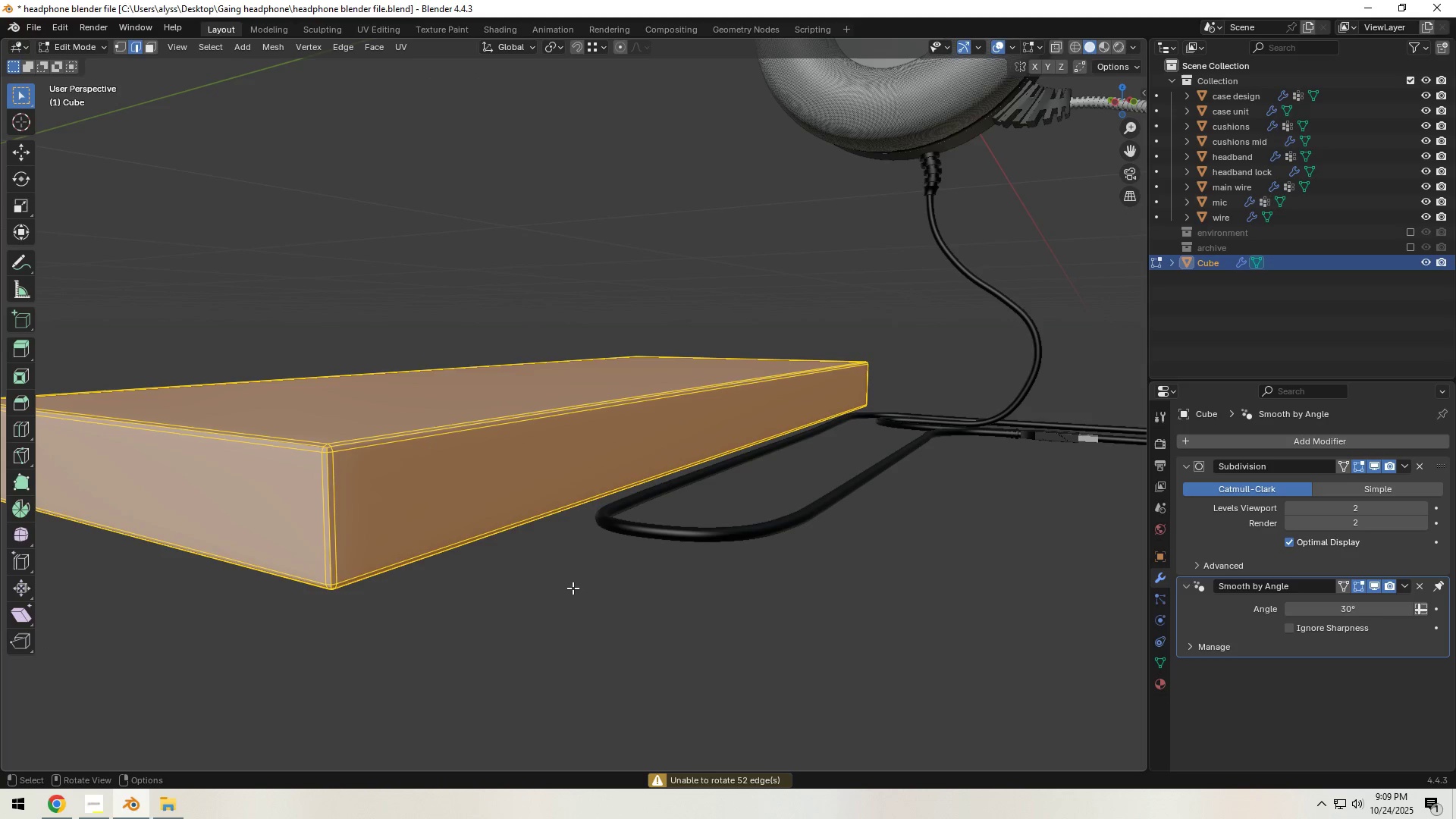 
left_click([567, 587])
 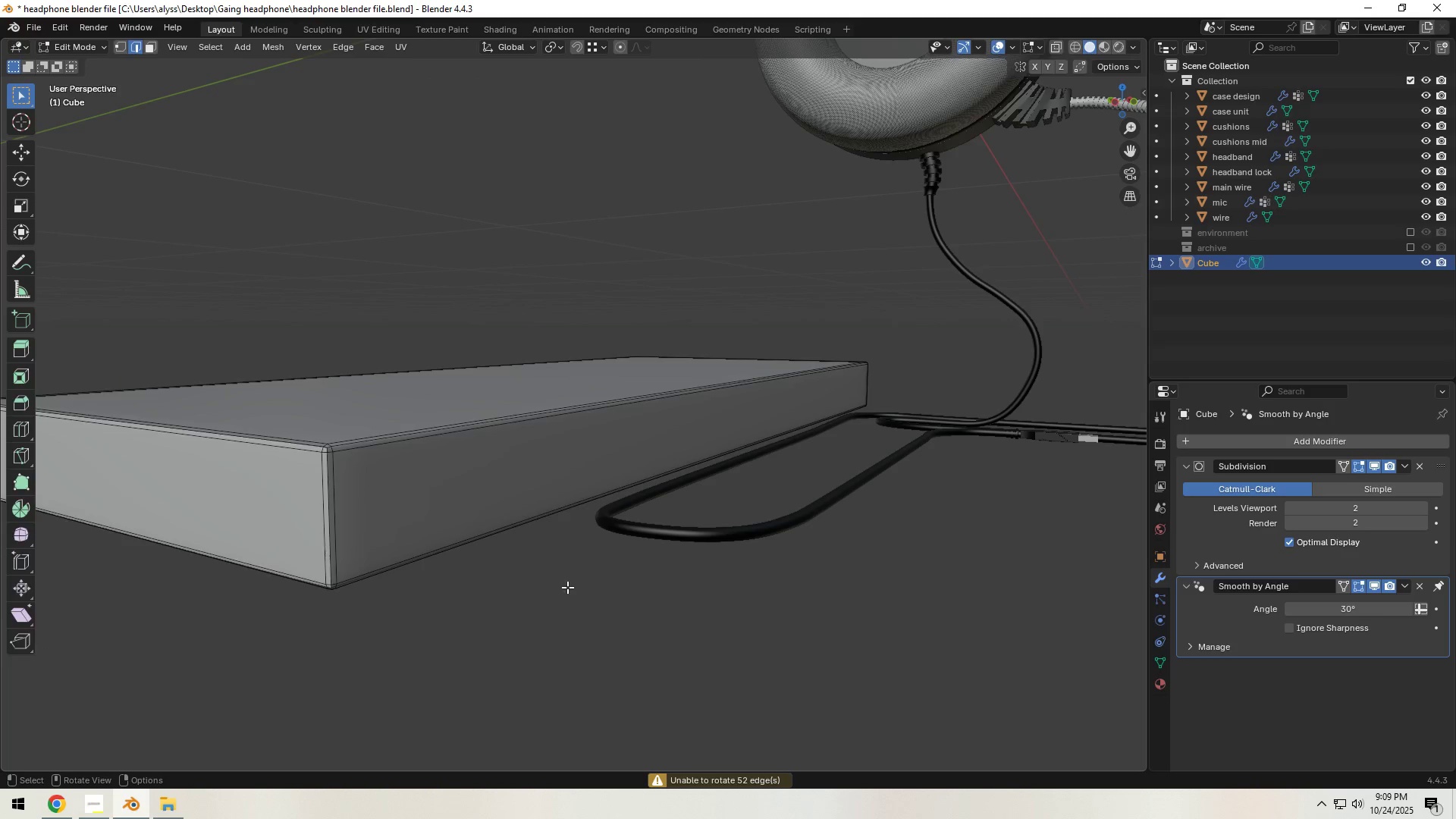 
key(Tab)
 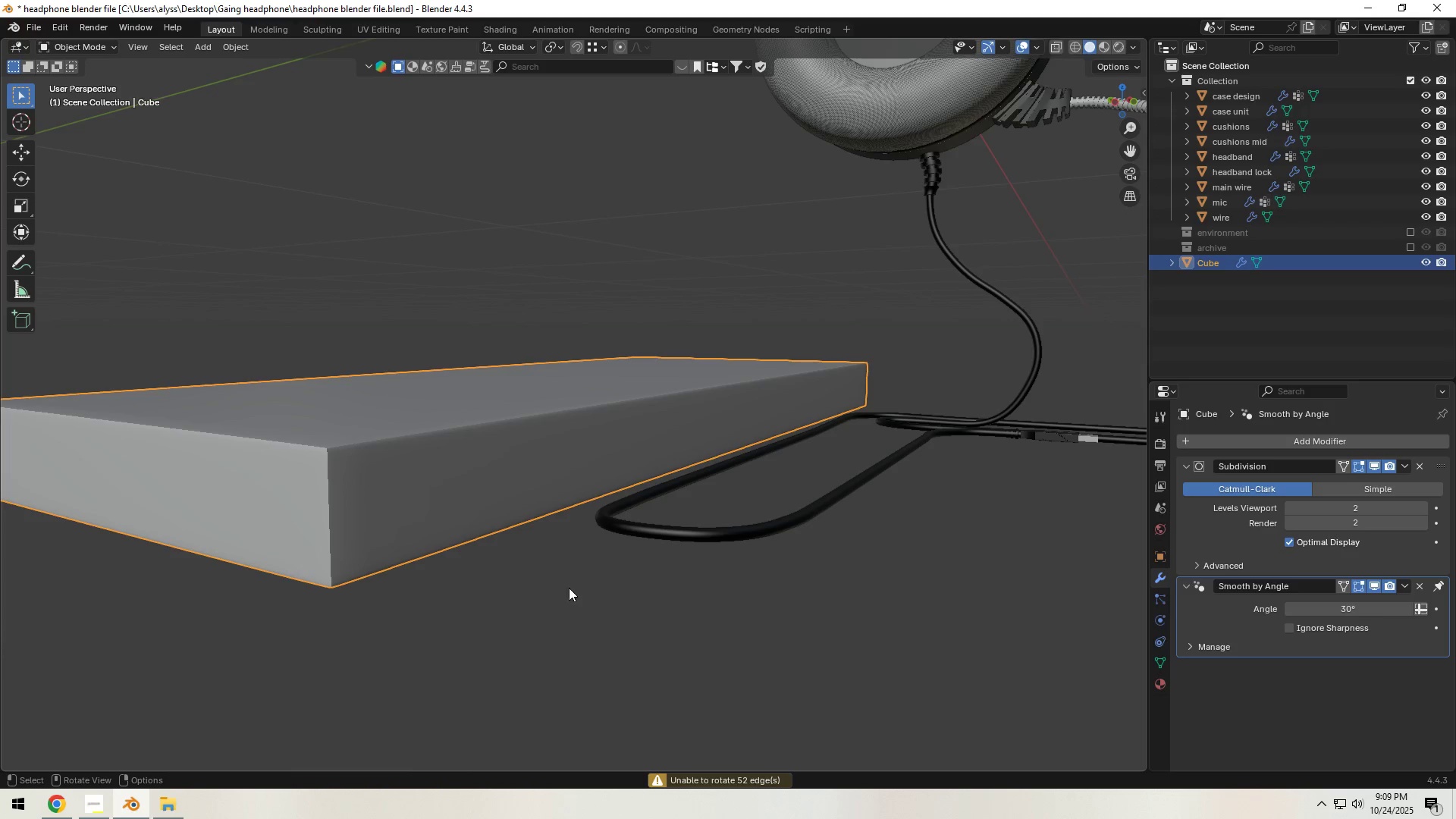 
key(Control+S)
 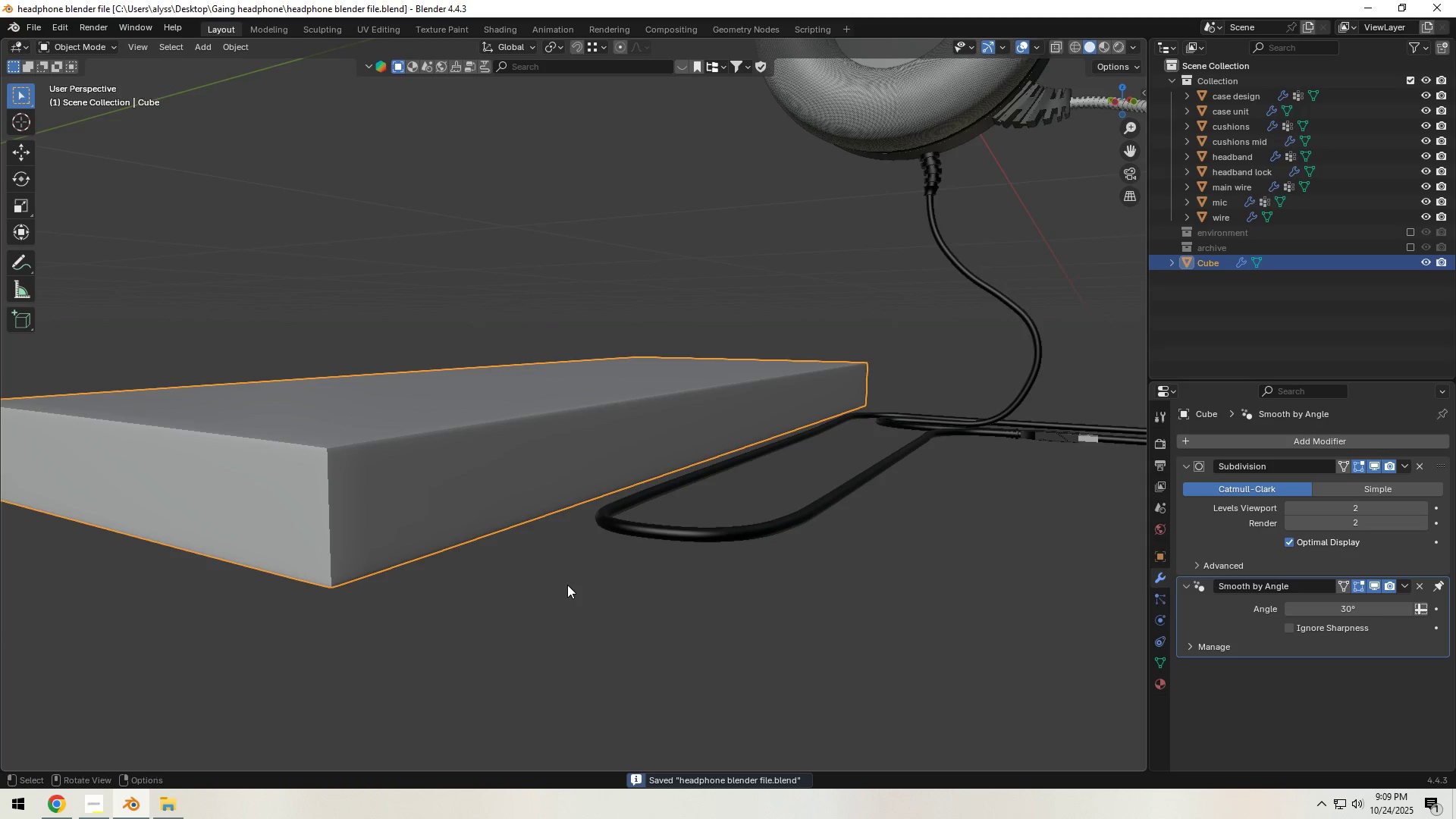 
scroll: coordinate [394, 542], scroll_direction: down, amount: 8.0
 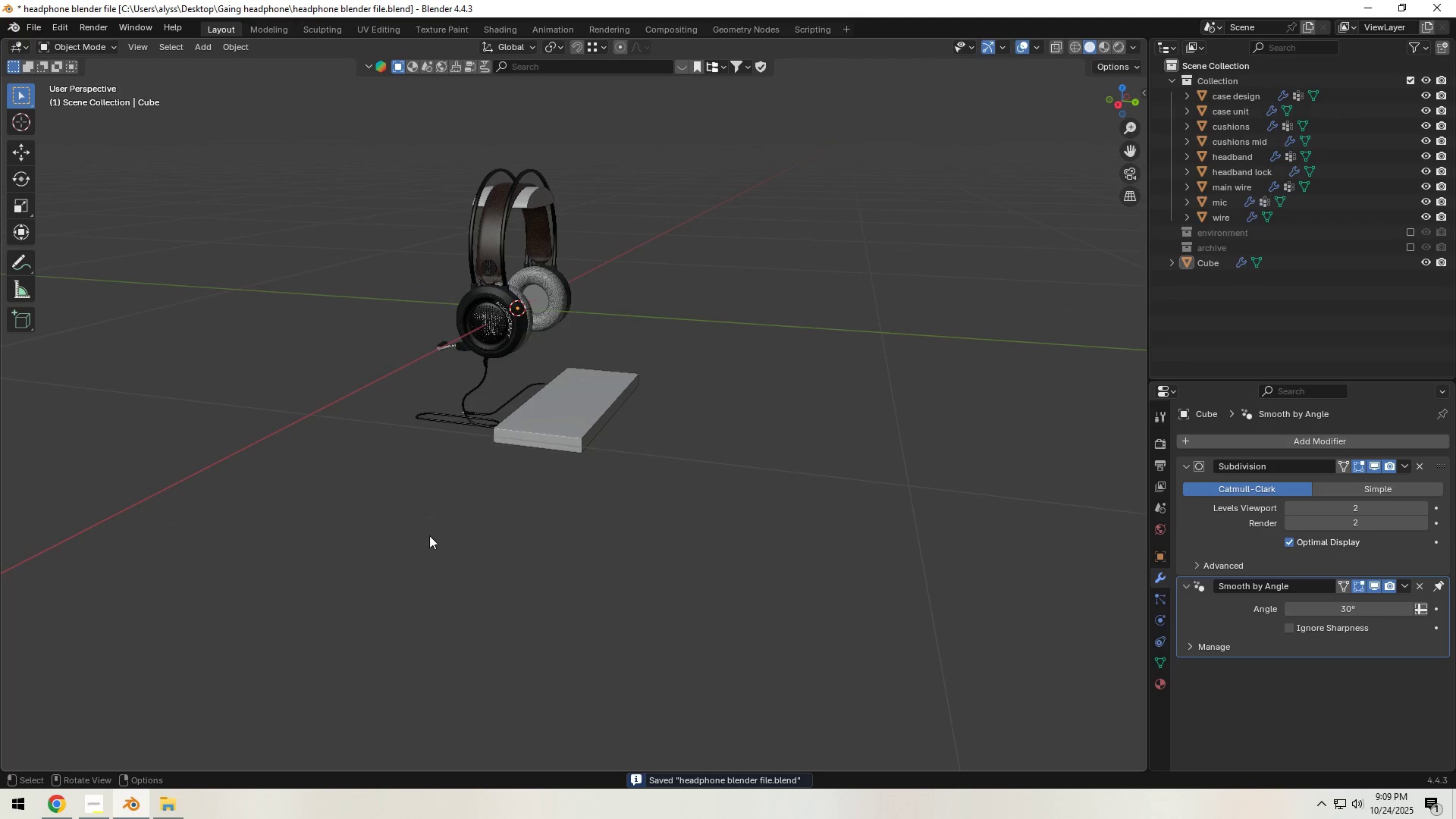 
key(Control+S)
 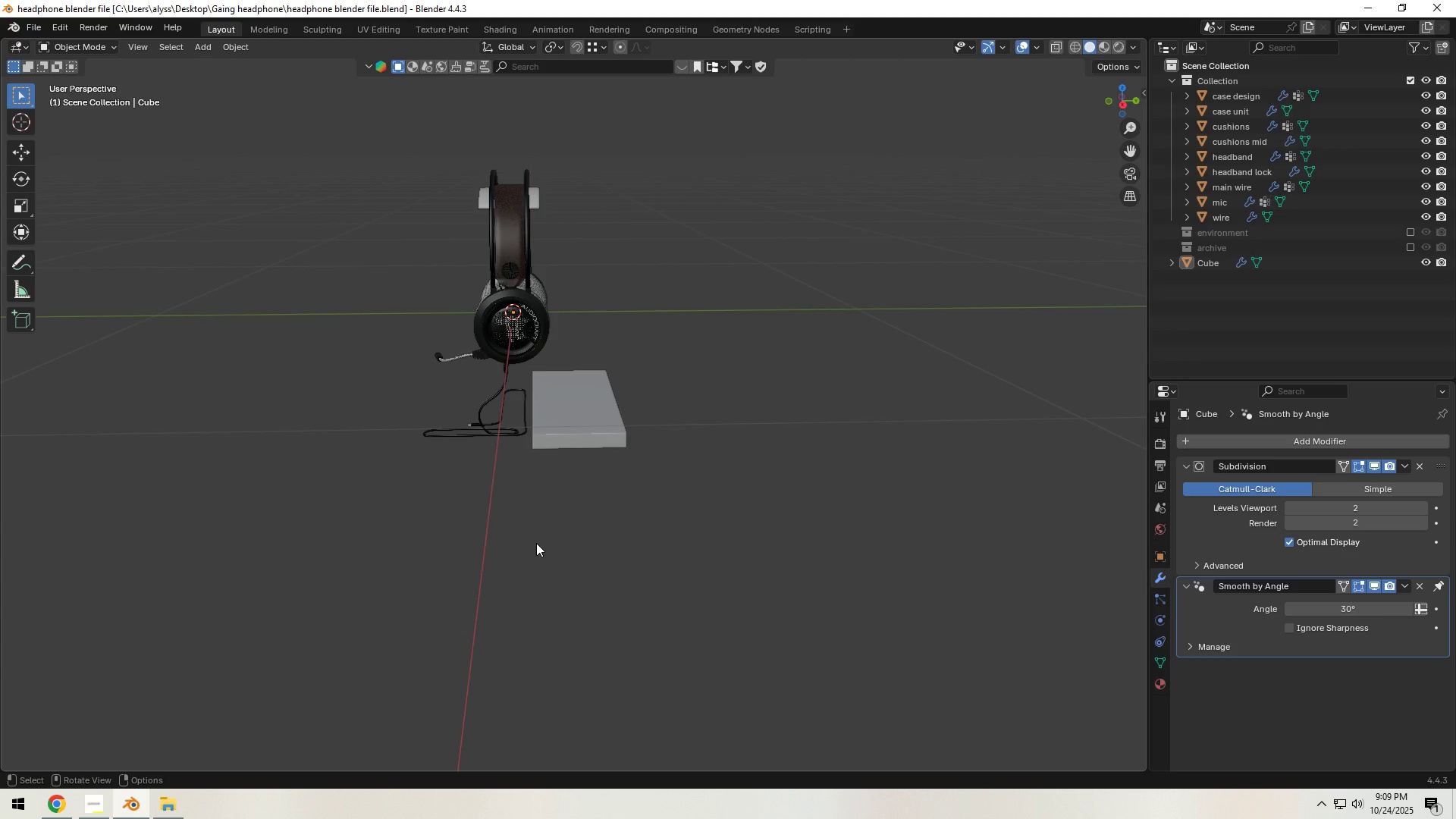 
wait(10.52)
 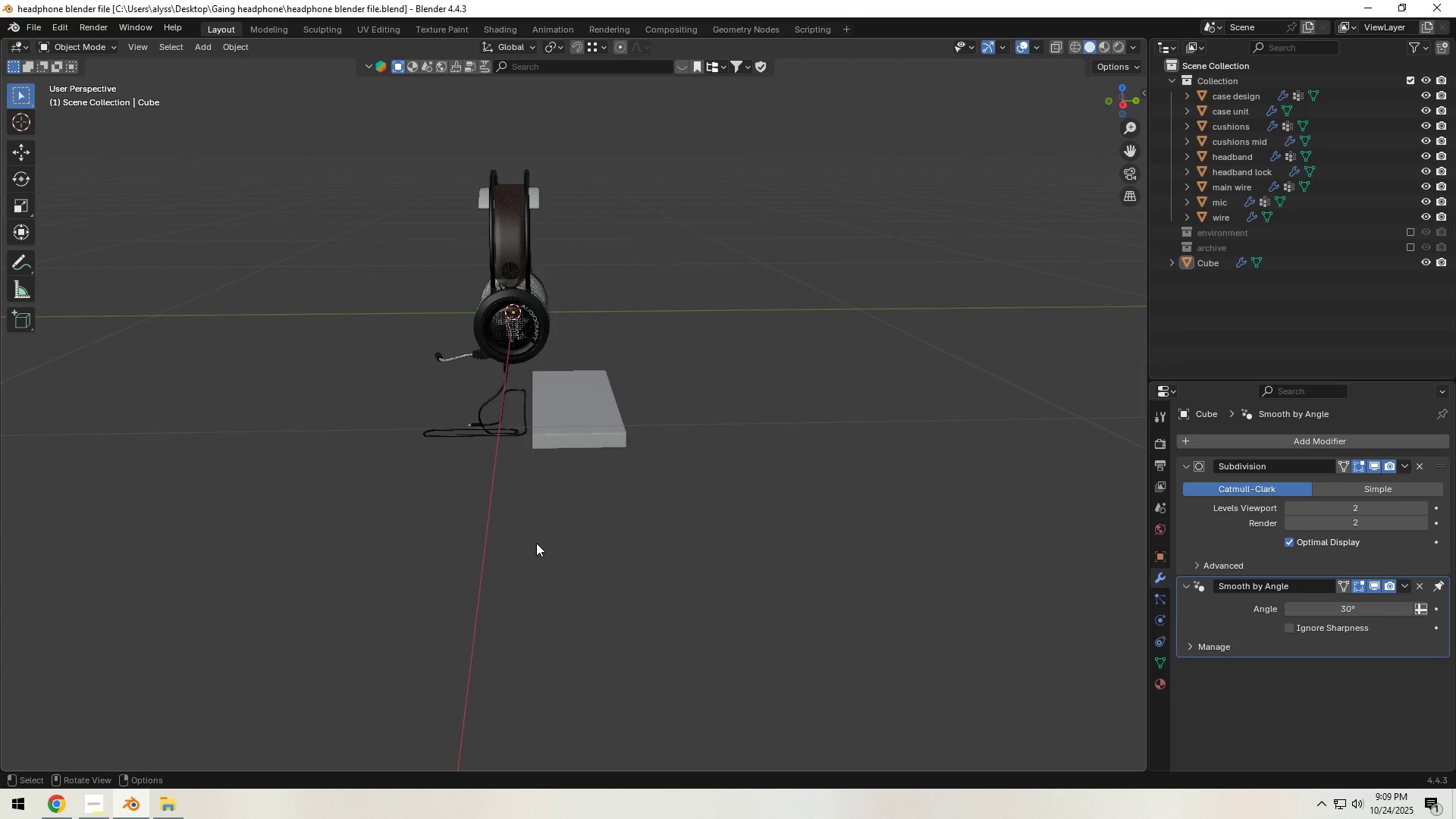 
left_click_drag(start_coordinate=[580, 462], to_coordinate=[580, 457])
 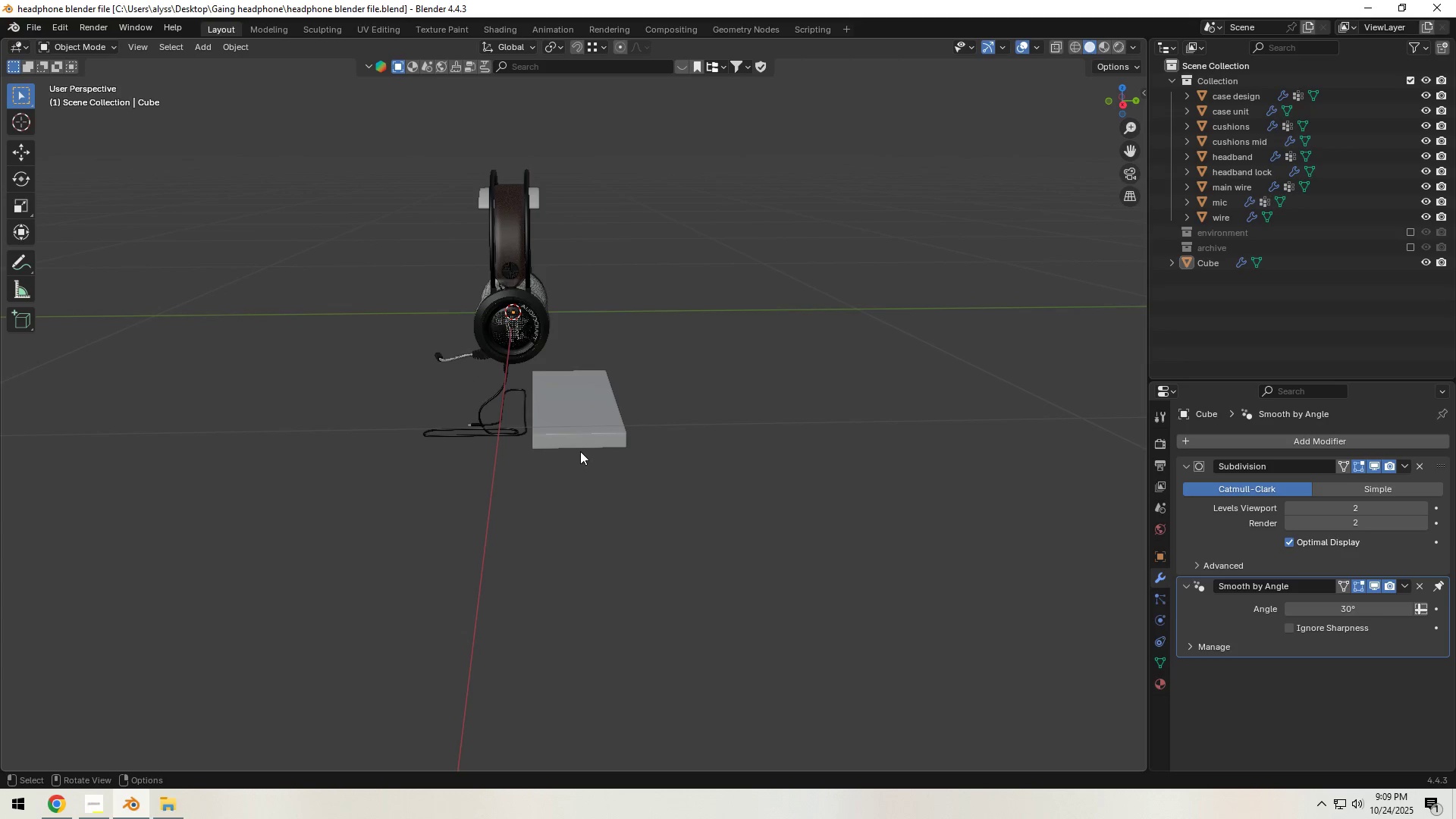 
left_click_drag(start_coordinate=[580, 450], to_coordinate=[580, 446])
 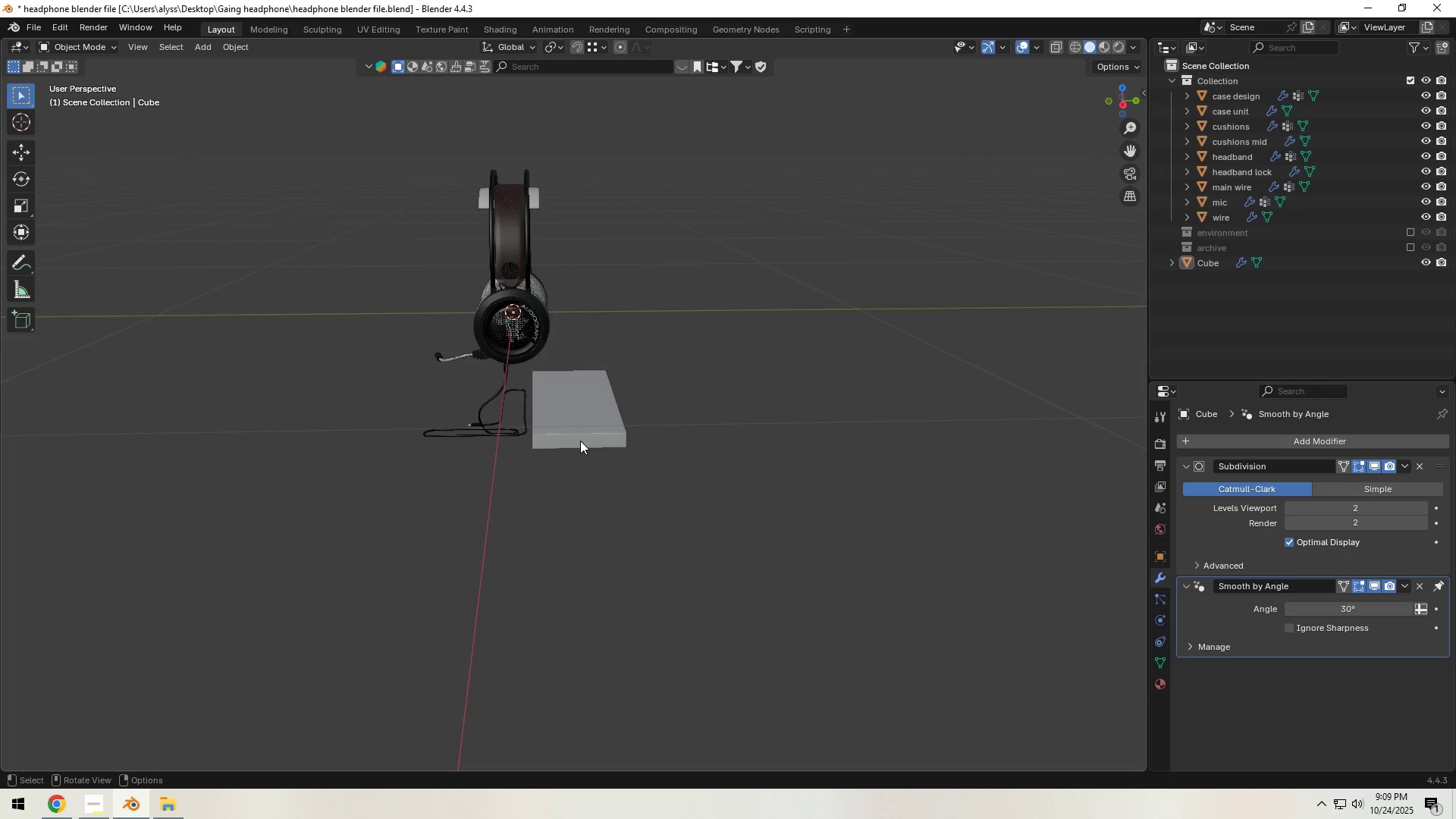 
left_click([580, 441])
 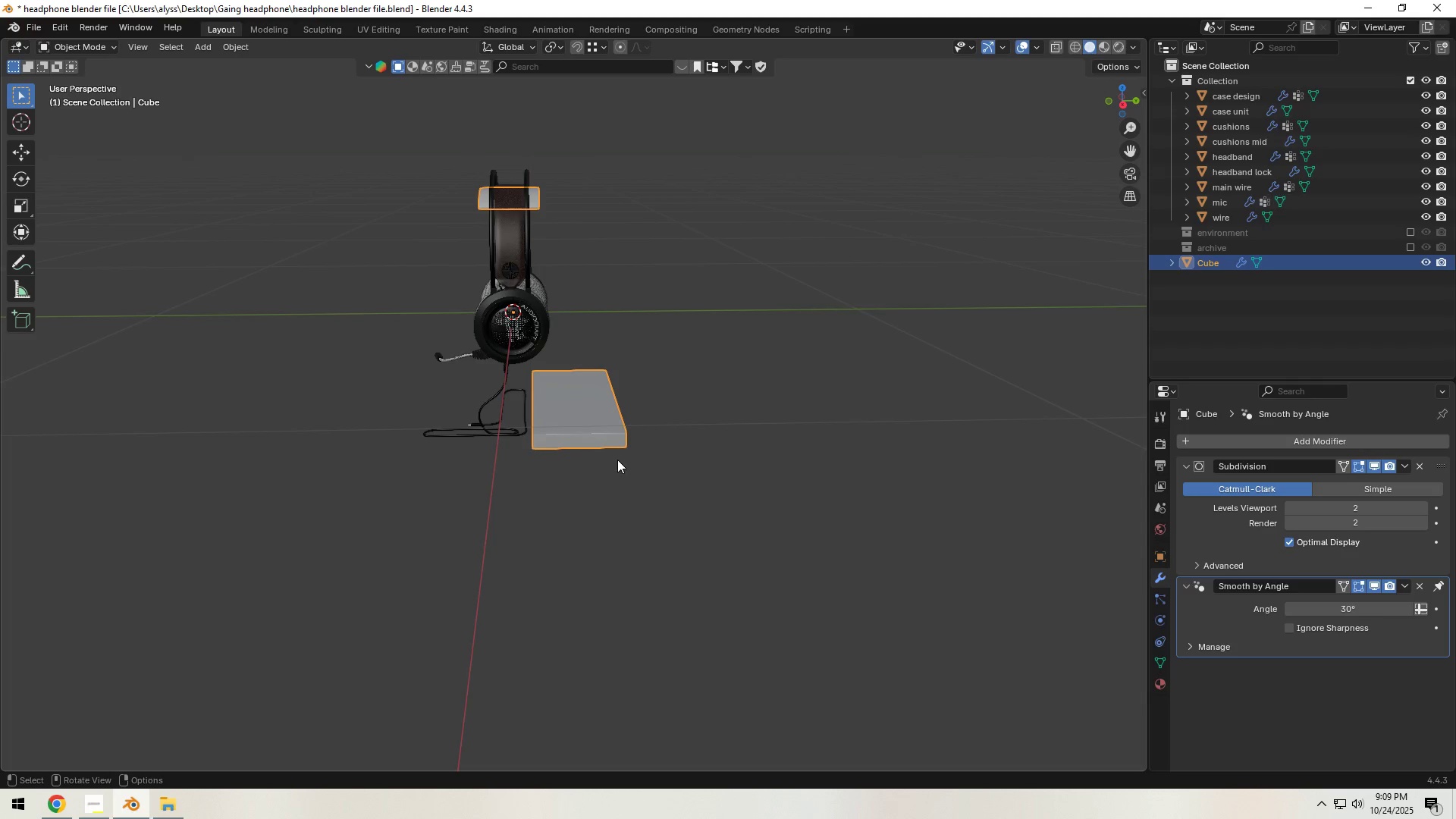 
key(Tab)
 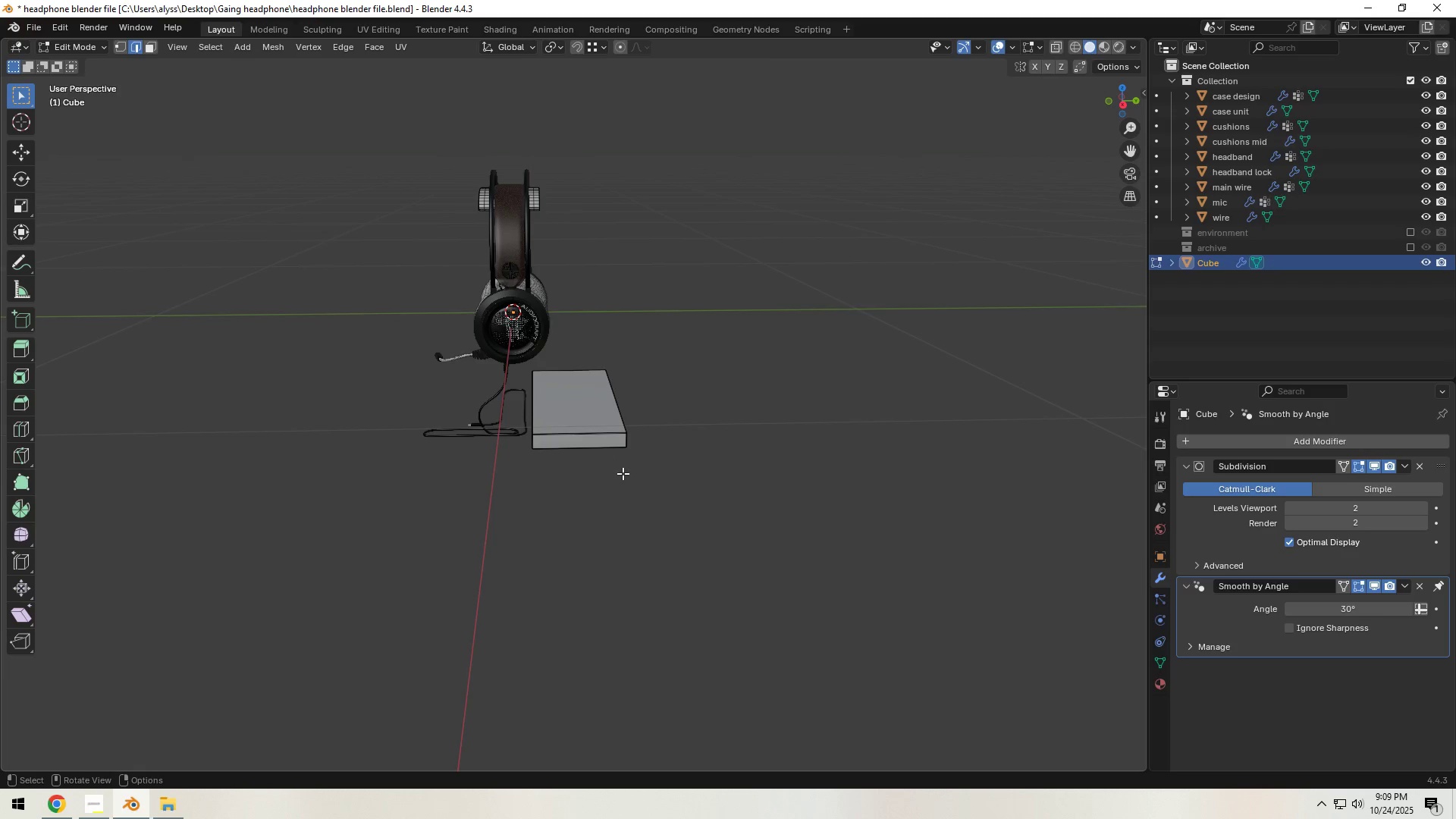 
key(Backquote)
 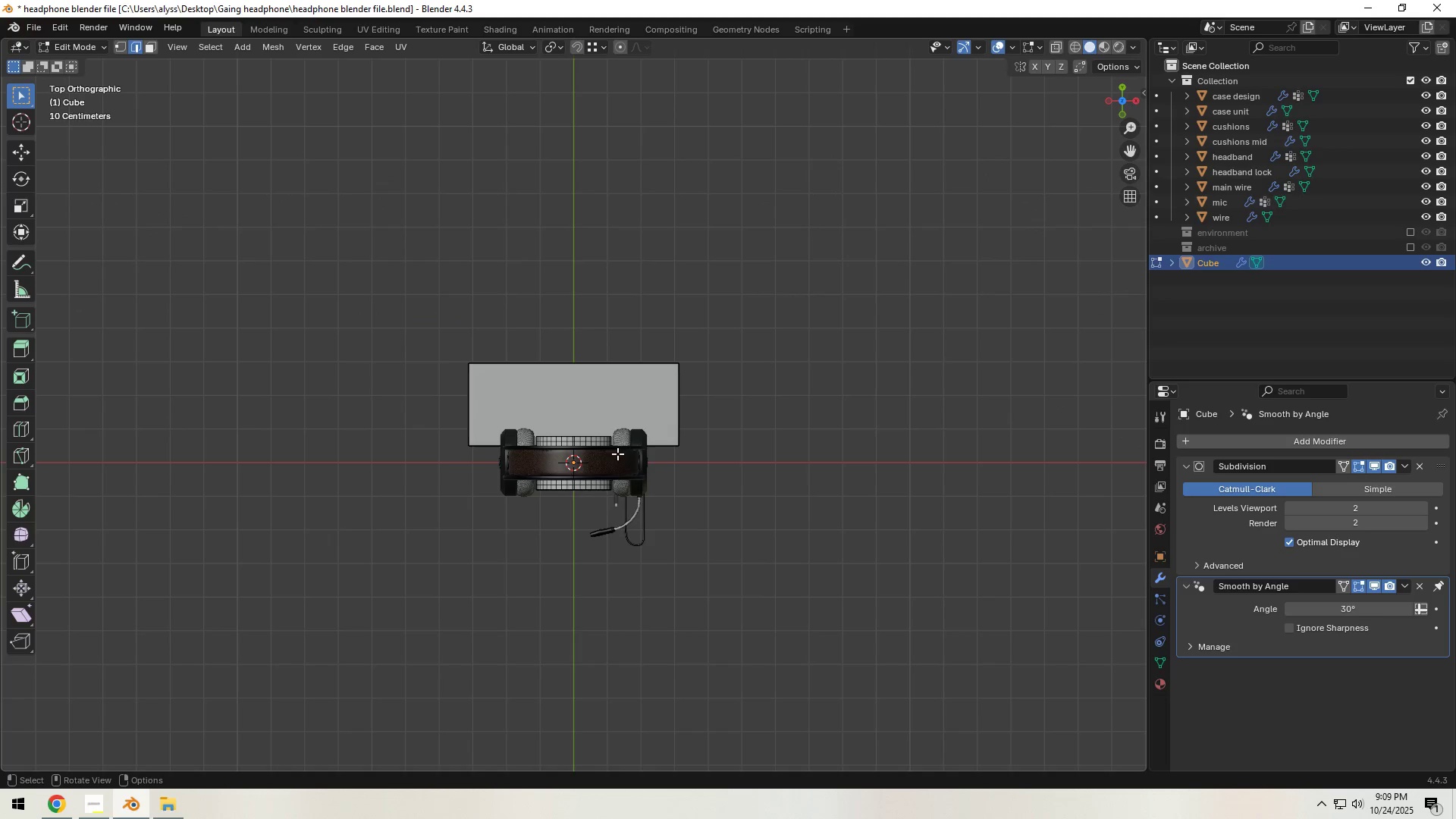 
scroll: coordinate [617, 453], scroll_direction: up, amount: 3.0
 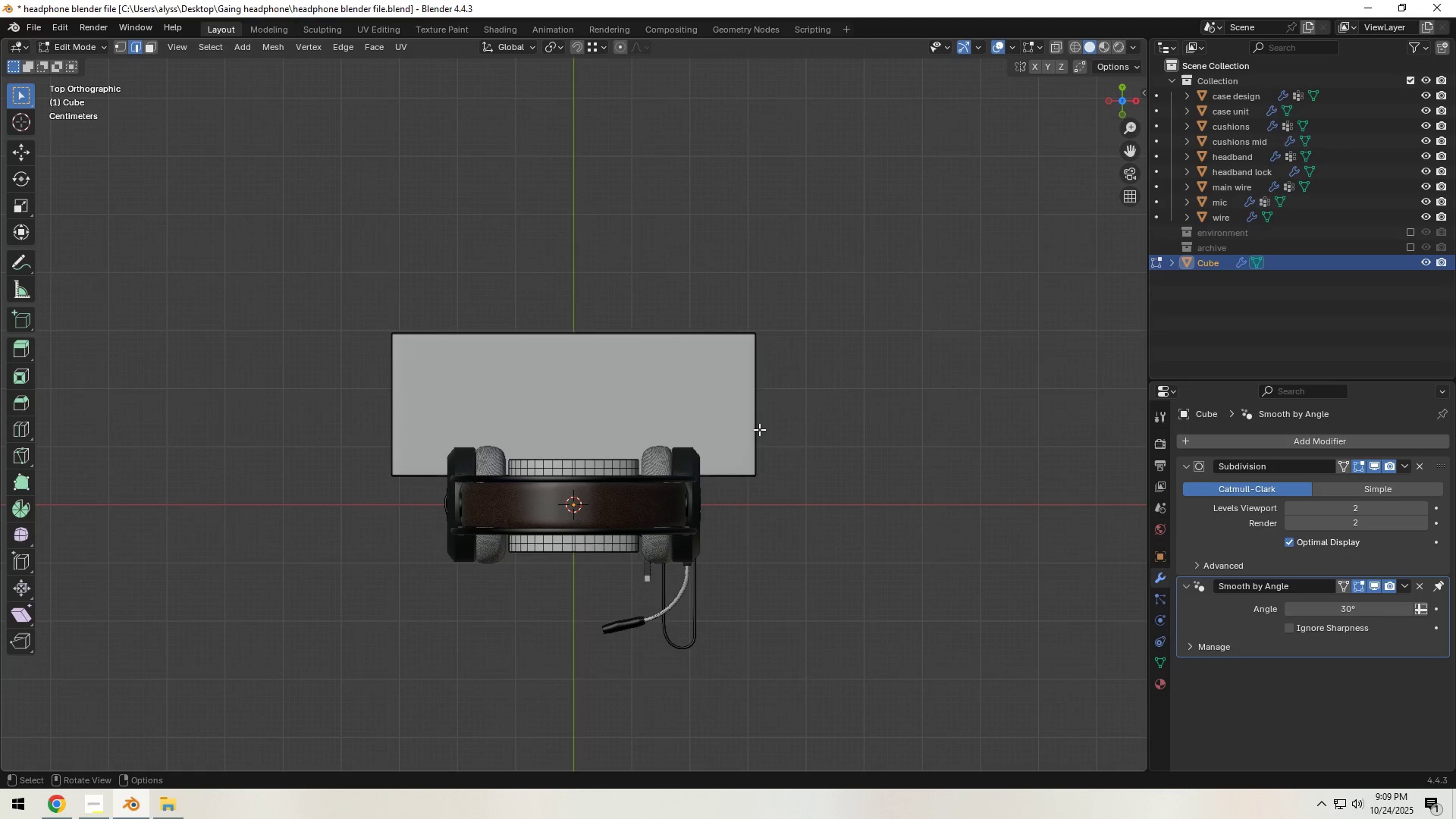 
left_click([759, 429])
 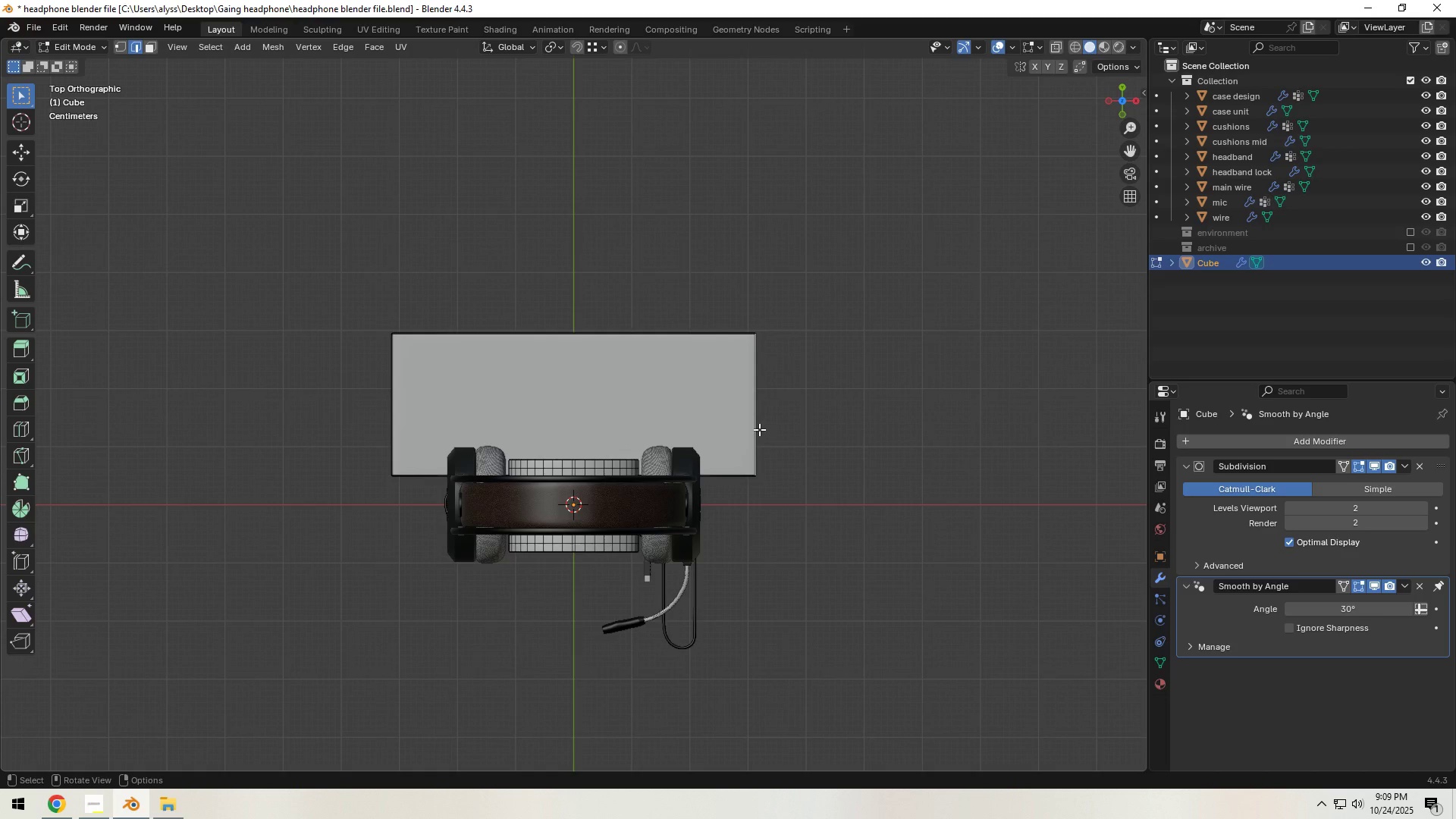 
type(lz)
 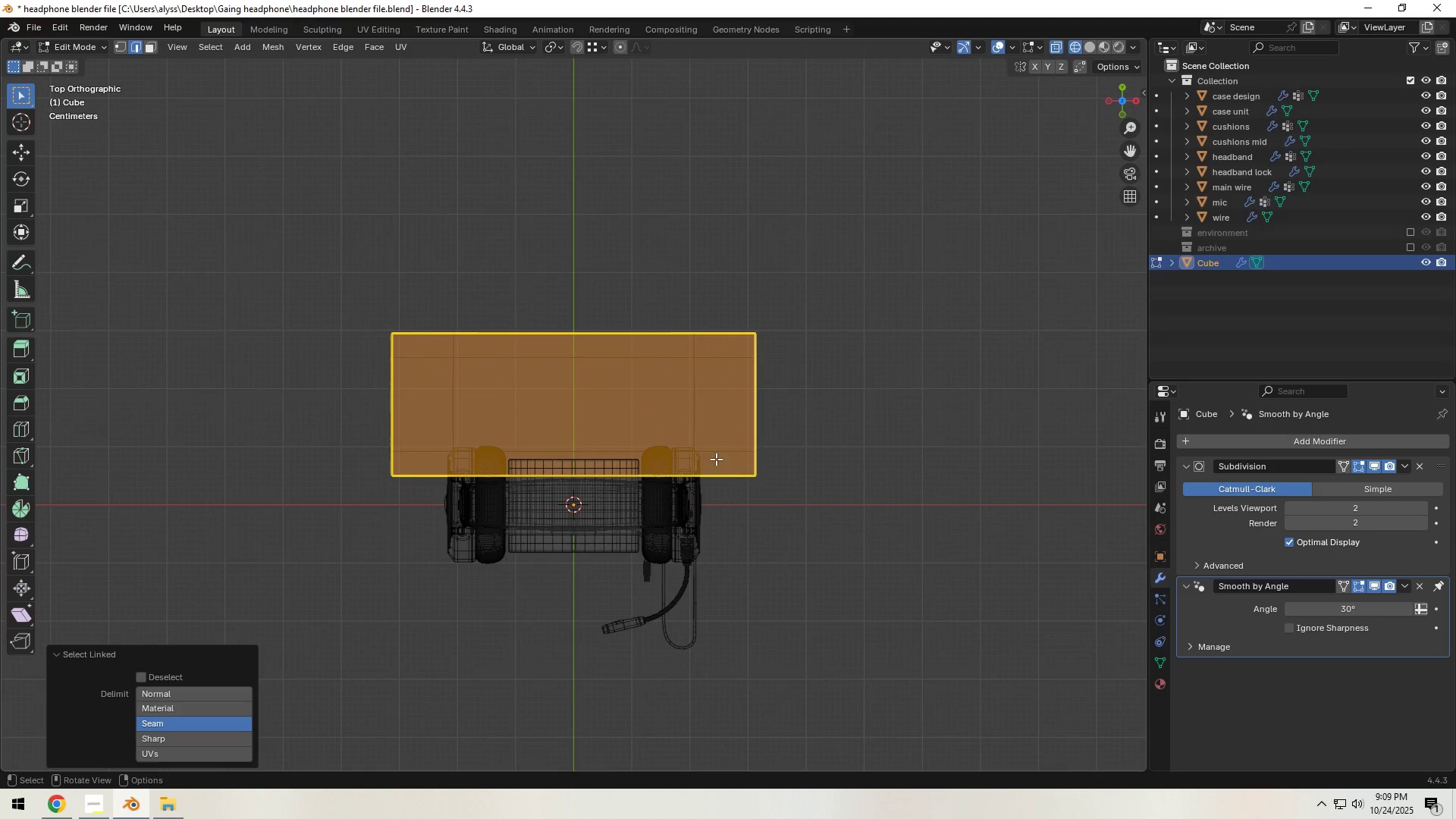 
hold_key(key=ShiftLeft, duration=0.77)
 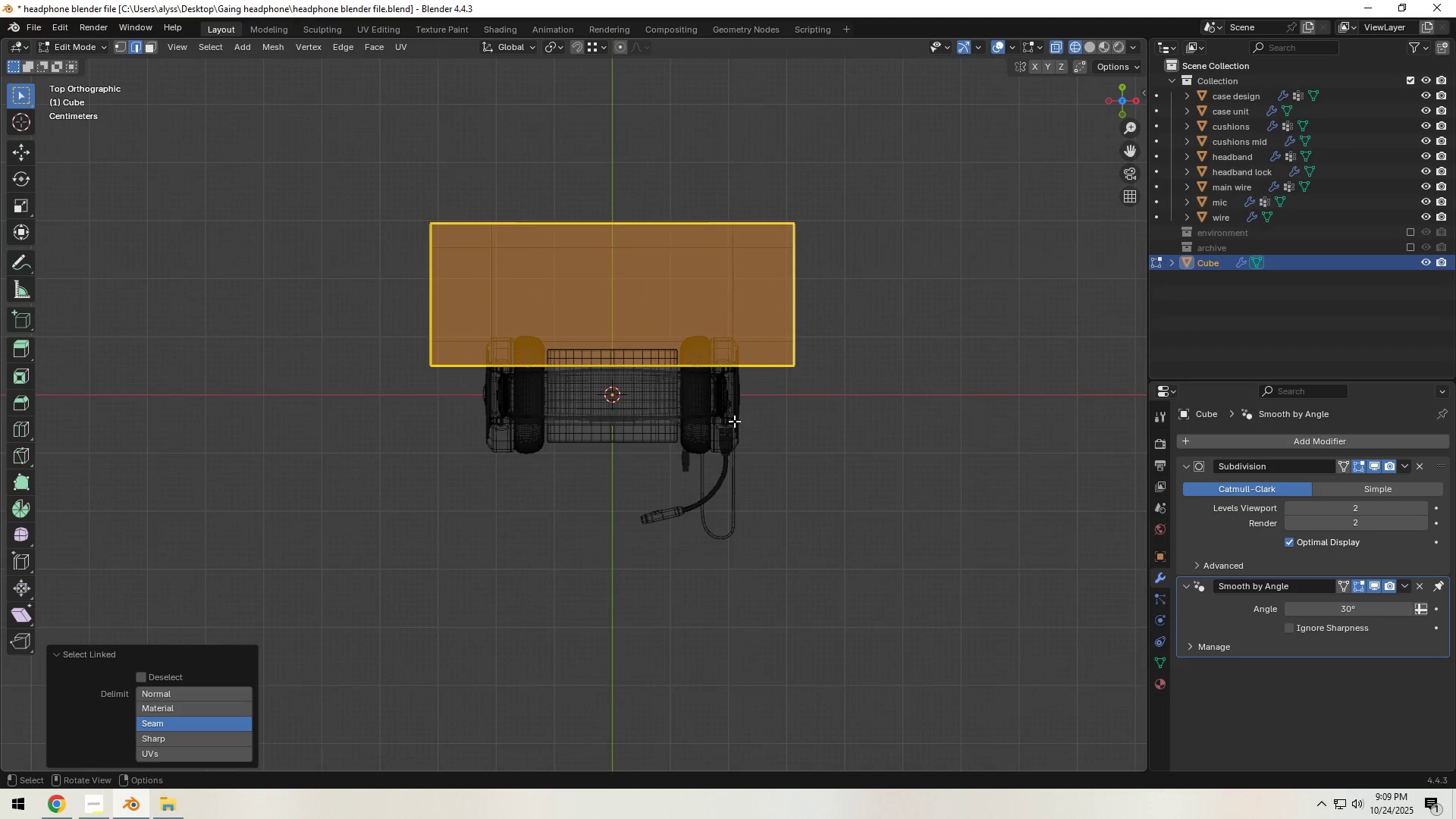 
scroll: coordinate [733, 422], scroll_direction: up, amount: 6.0
 